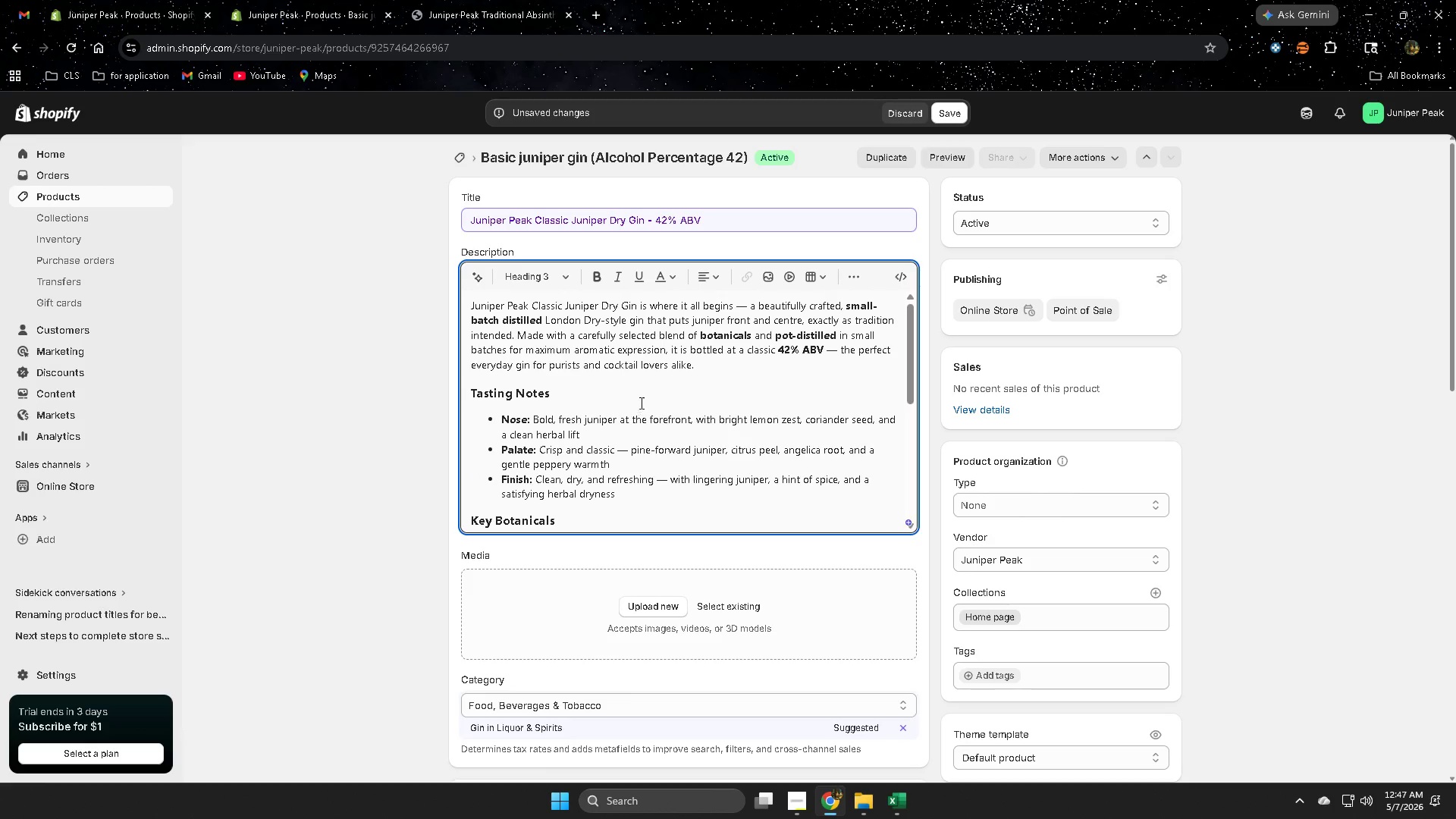 
left_click([624, 399])
 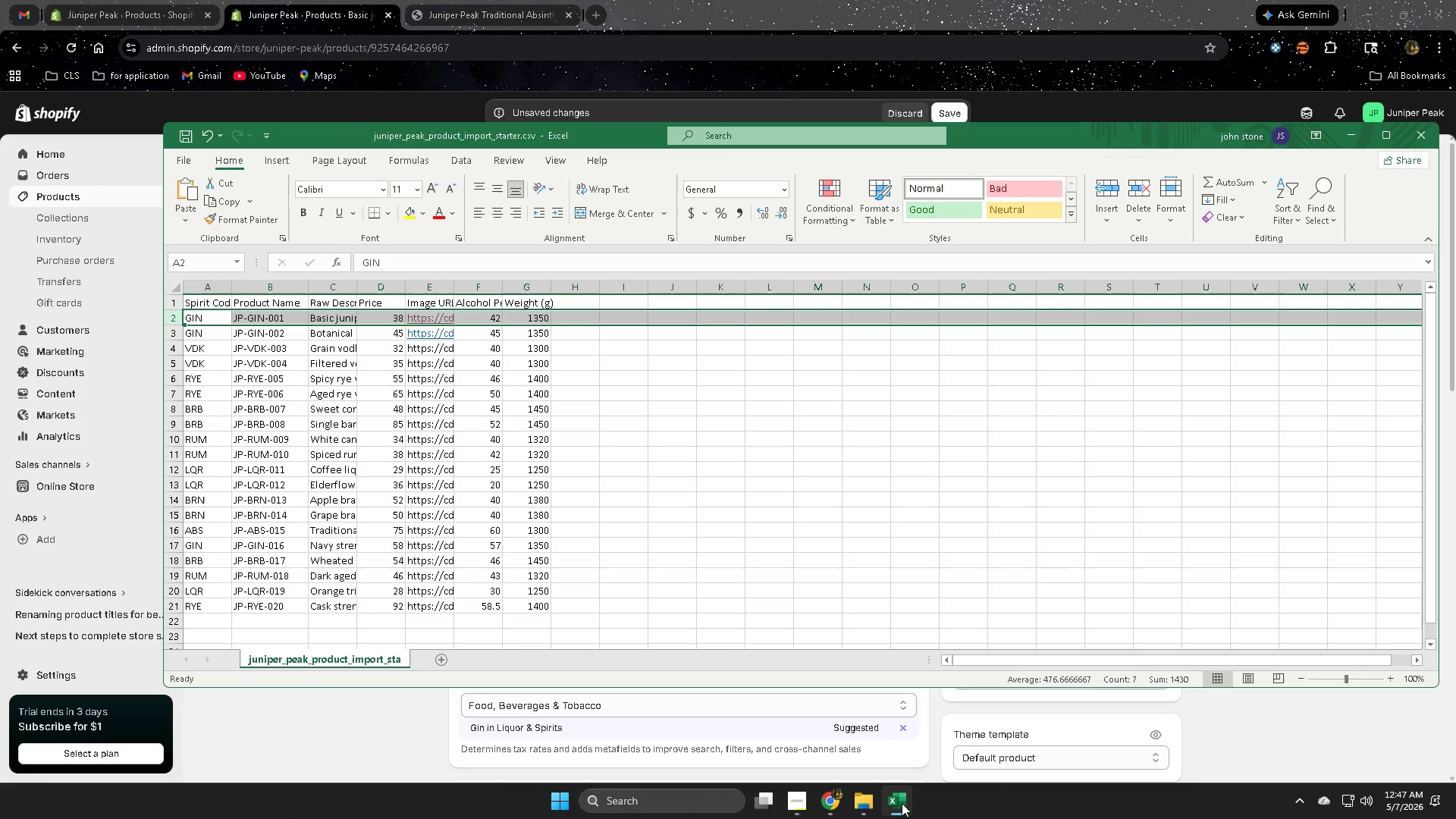 
wait(7.55)
 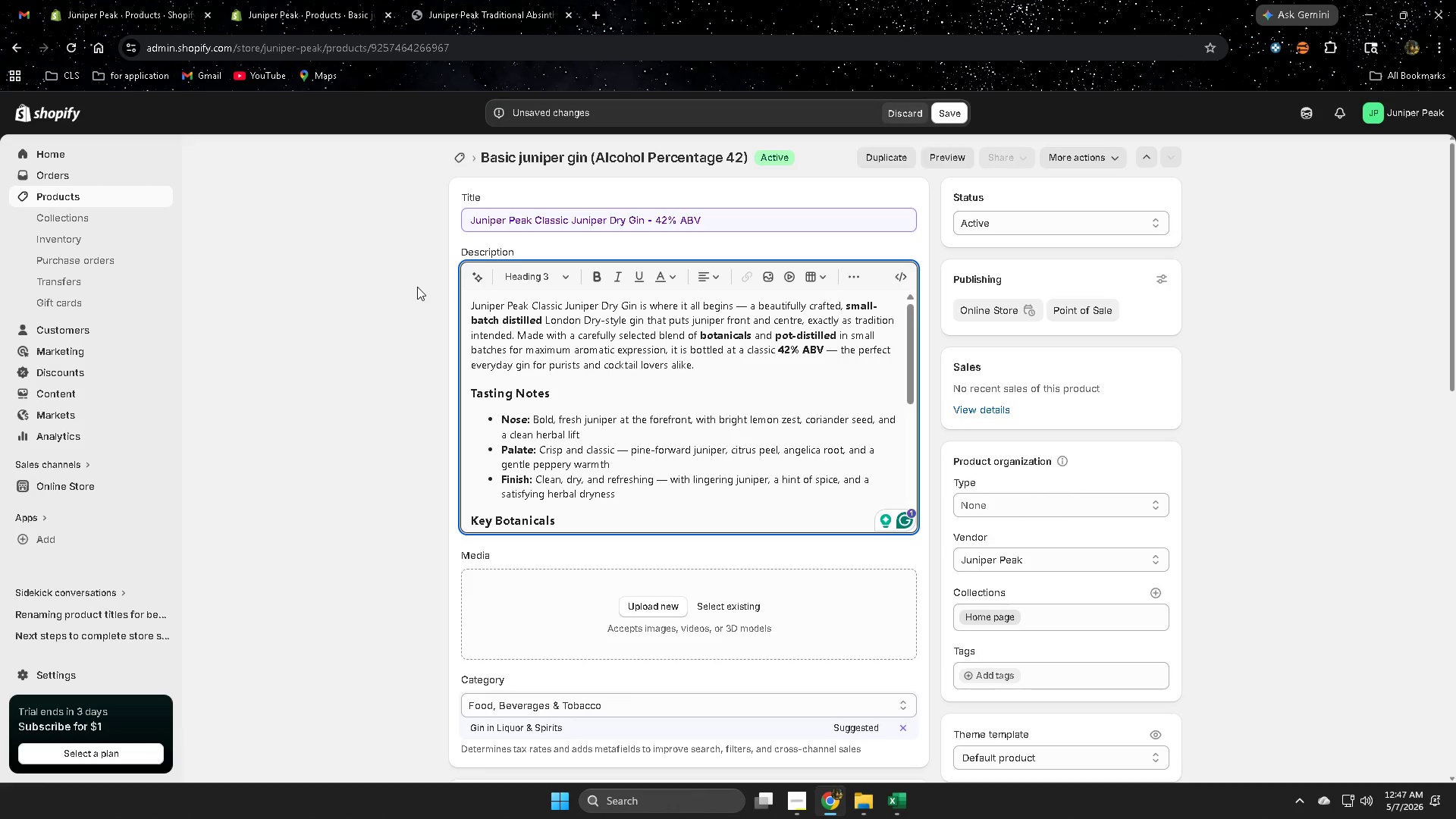 
scroll: coordinate [384, 510], scroll_direction: down, amount: 14.0
 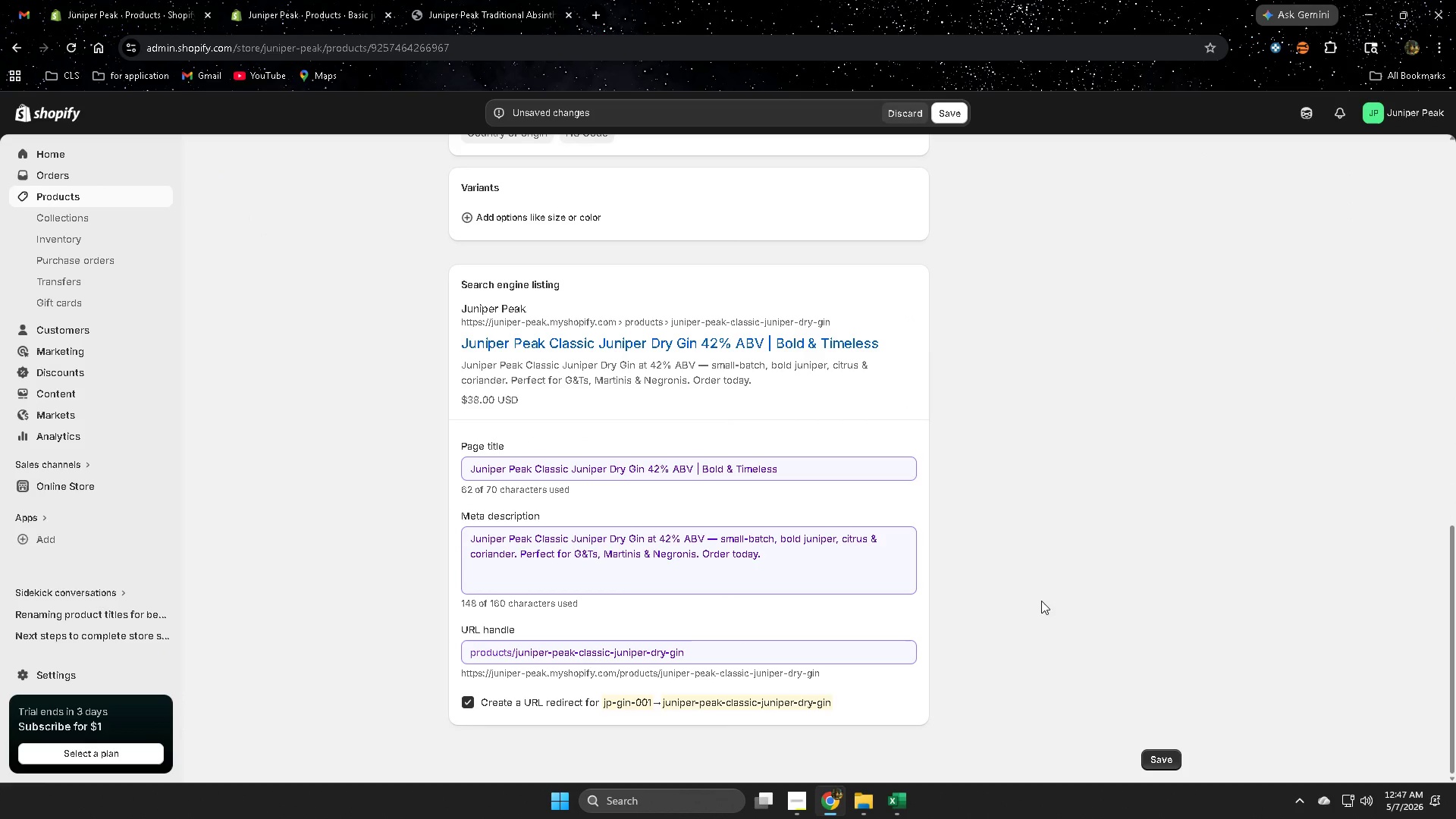 
scroll: coordinate [997, 585], scroll_direction: up, amount: 13.0
 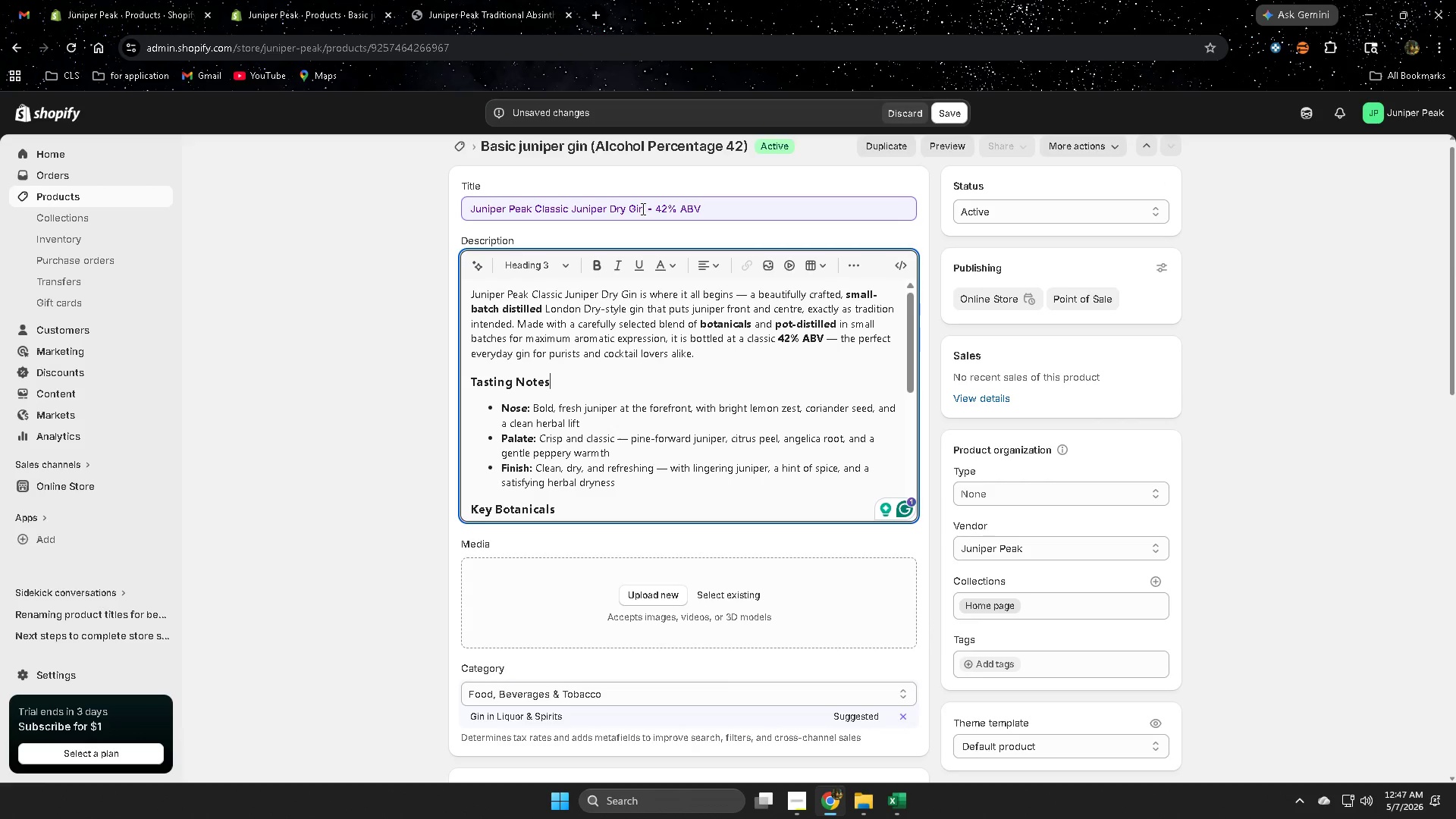 
double_click([639, 208])
 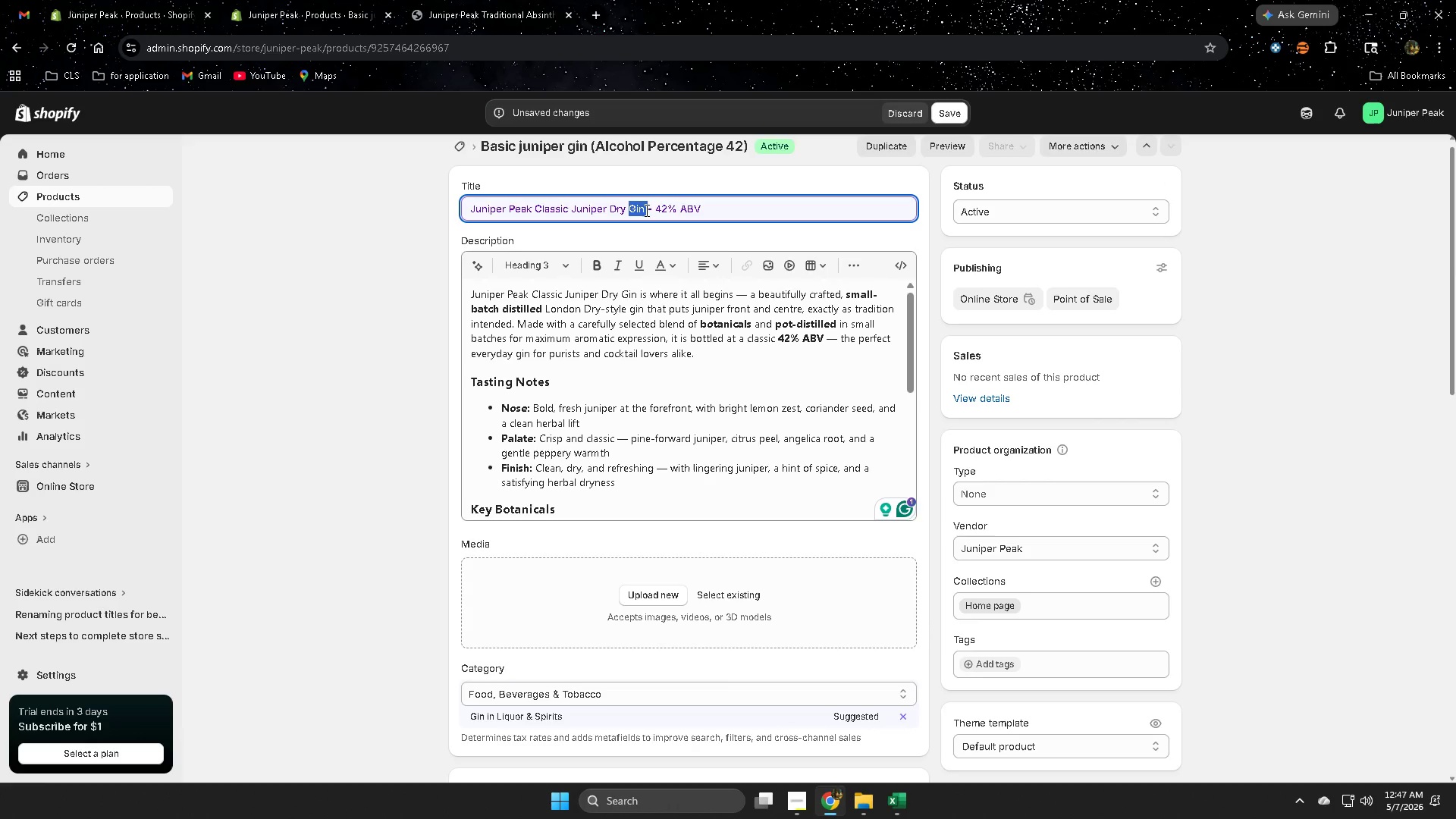 
hold_key(key=ControlLeft, duration=0.33)
 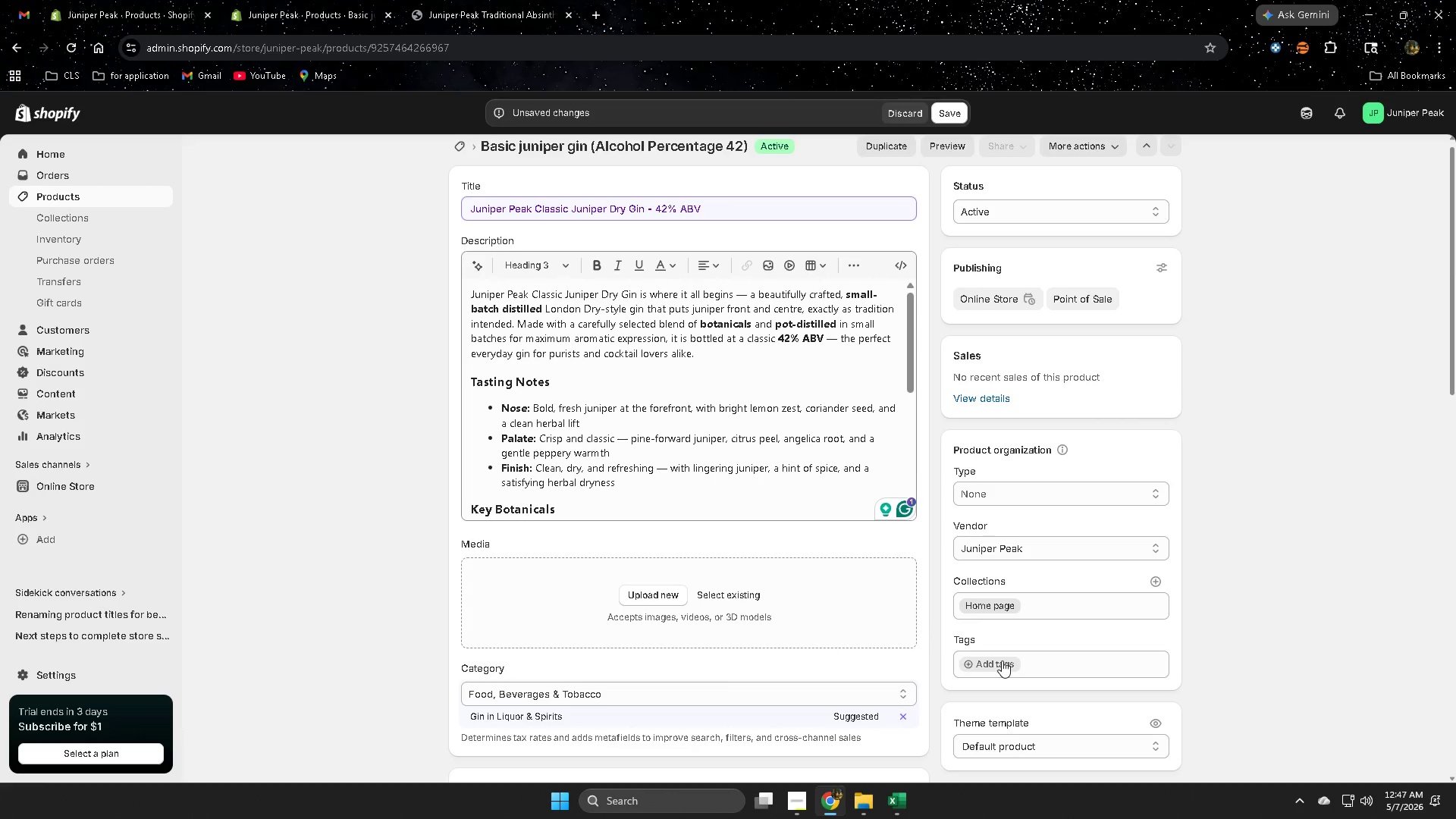 
left_click([981, 666])
 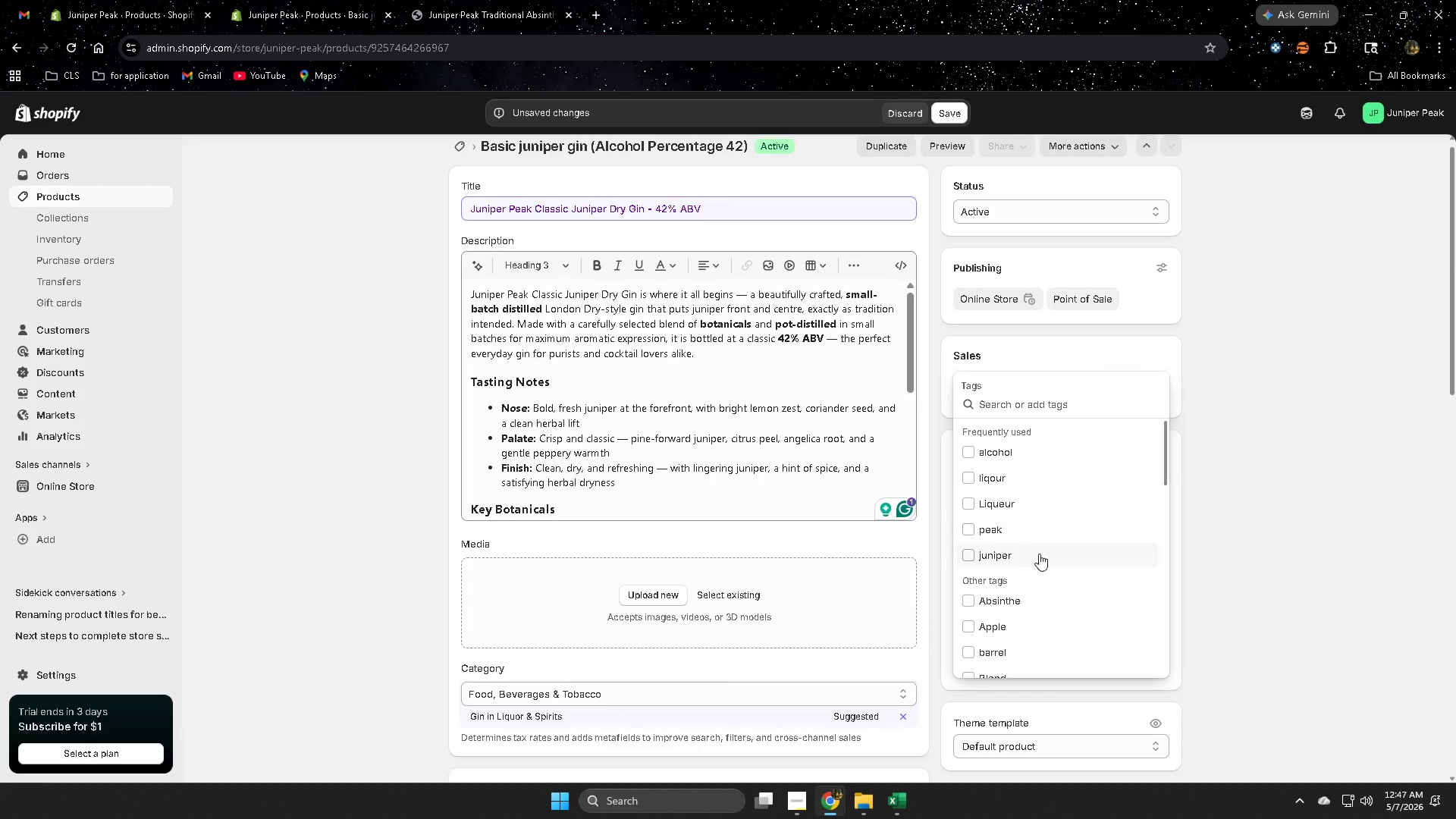 
scroll: coordinate [1051, 532], scroll_direction: down, amount: 5.0
 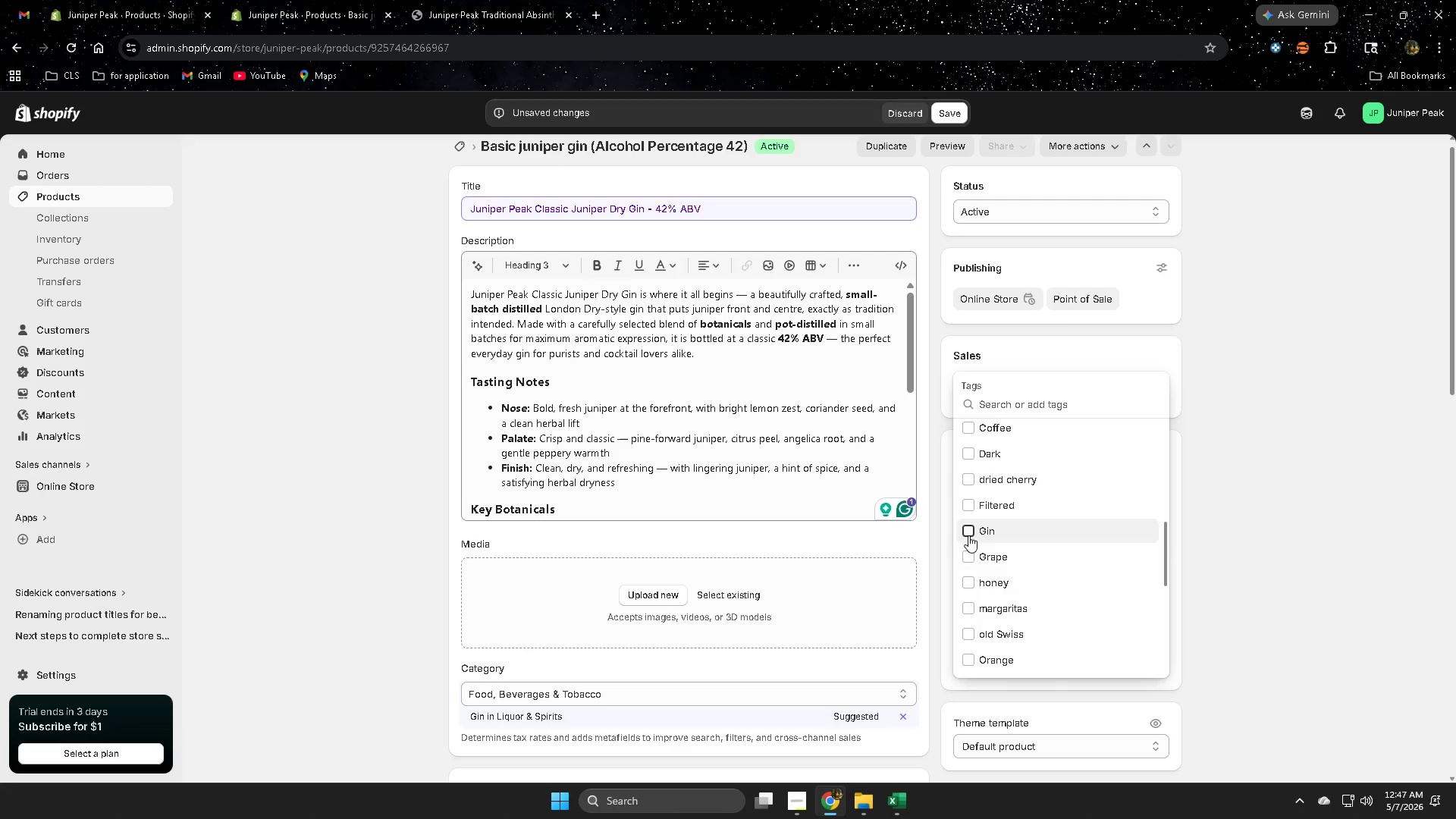 
double_click([1291, 604])
 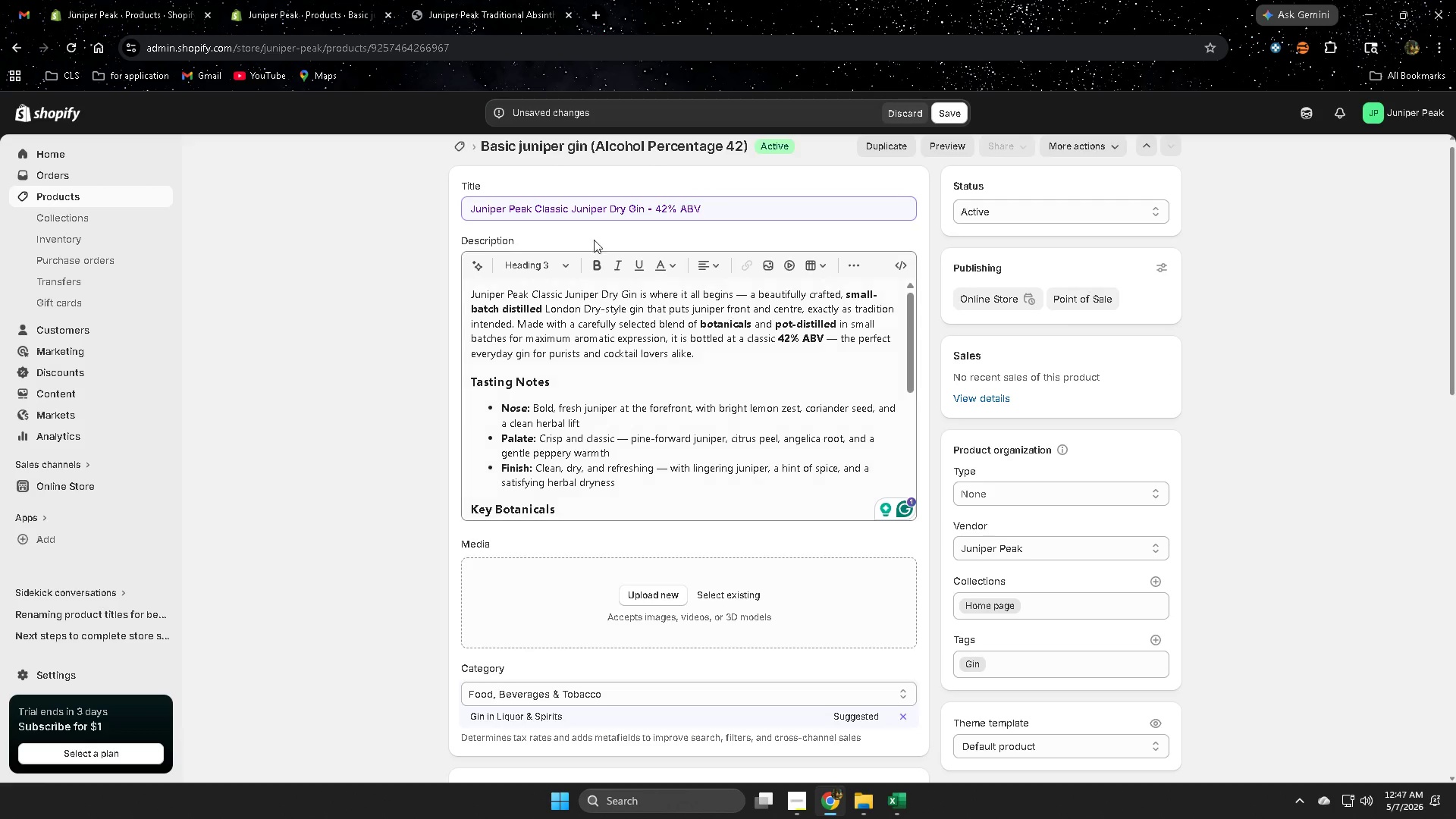 
left_click([623, 208])
 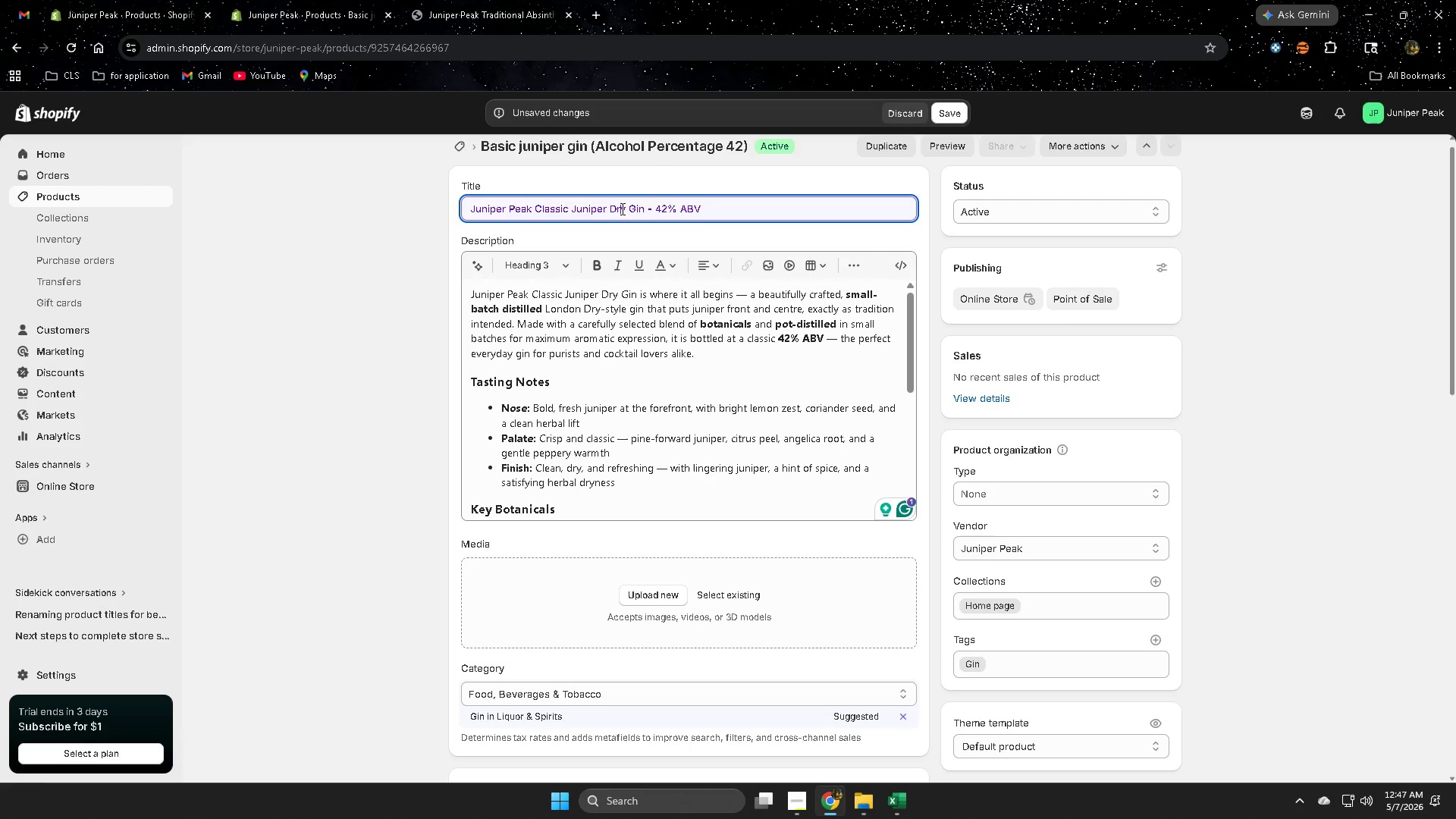 
double_click([621, 209])
 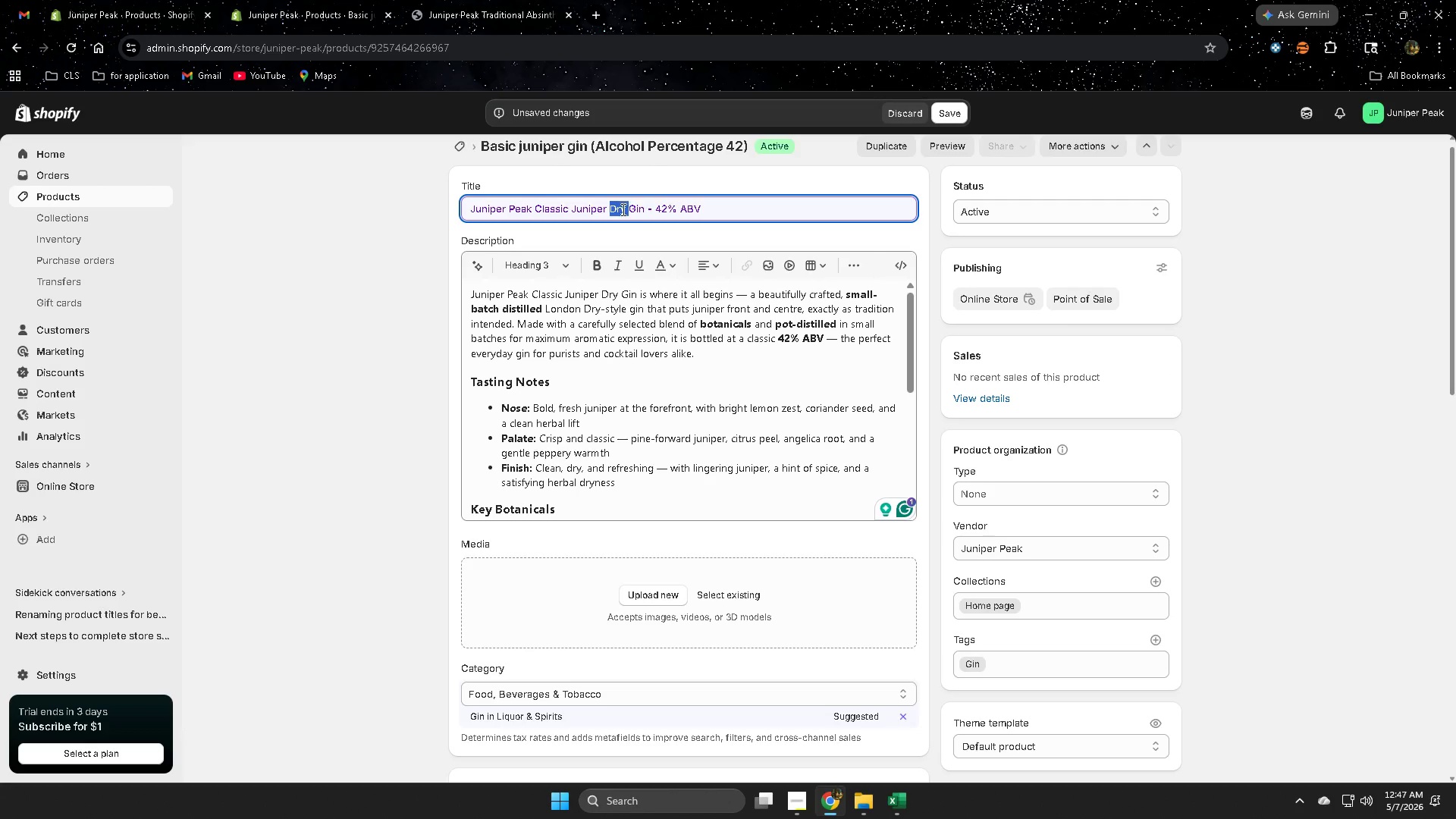 
key(Control+ControlLeft)
 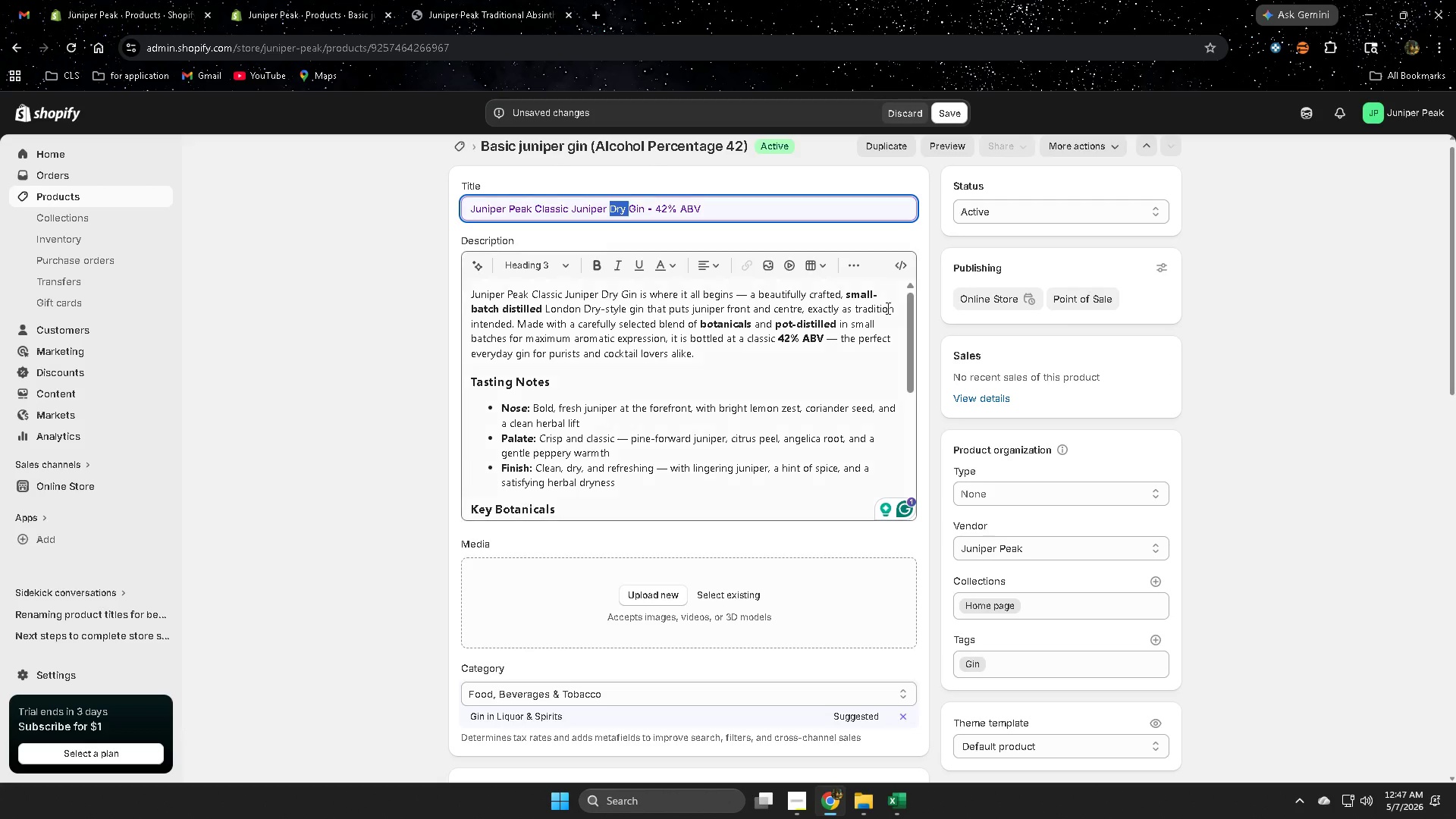 
key(Control+C)
 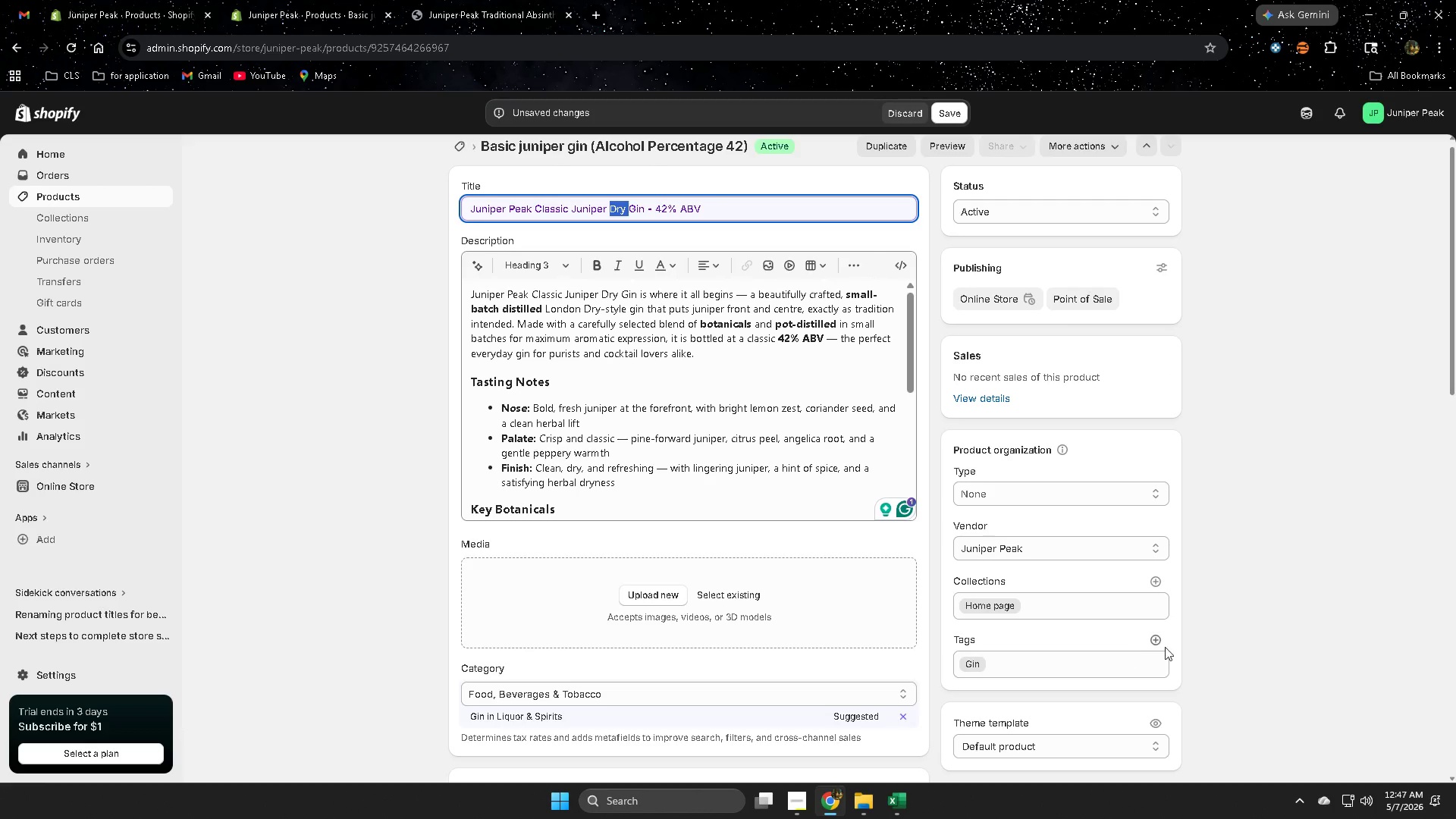 
left_click([1157, 638])
 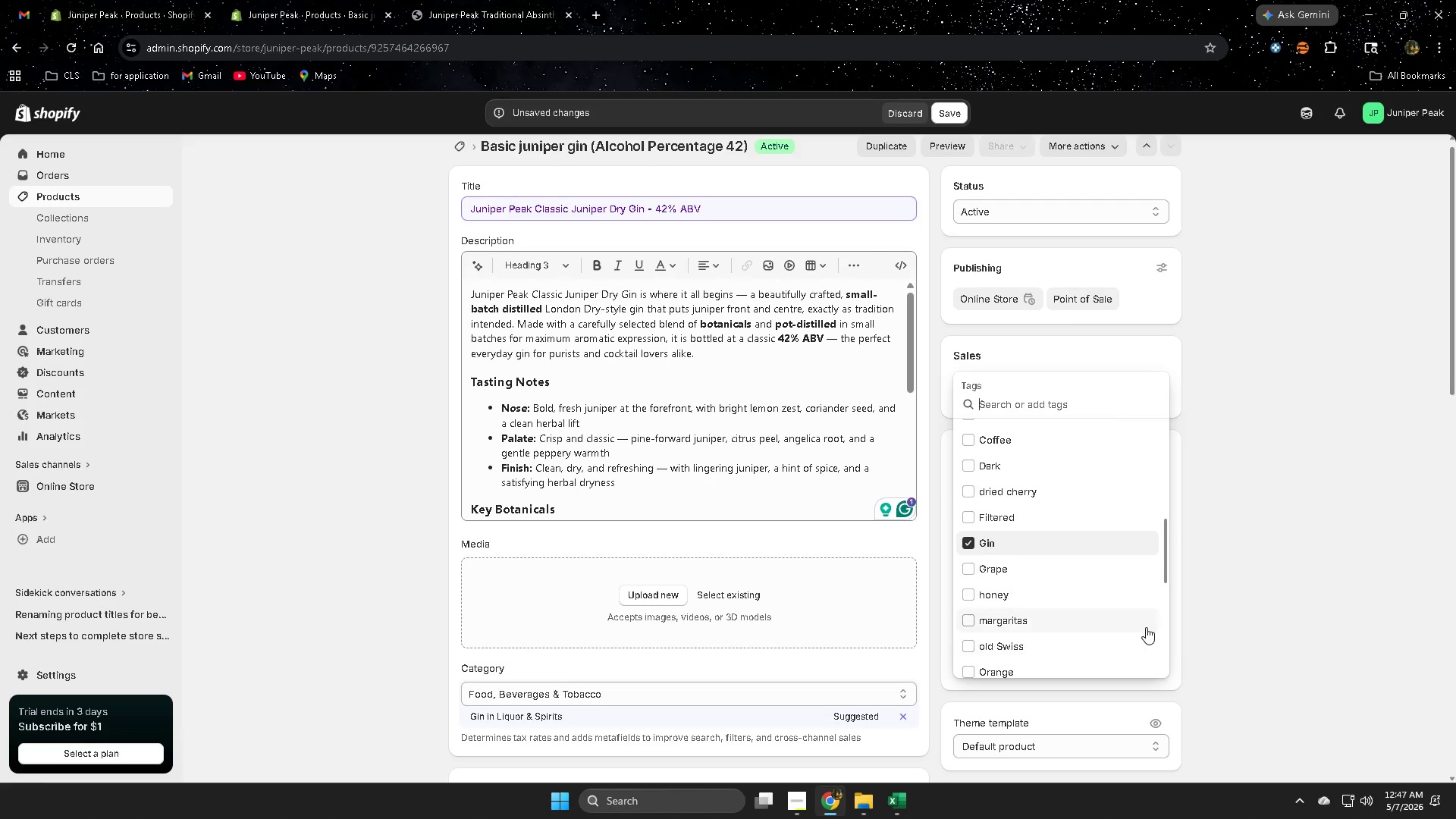 
key(Control+V)
 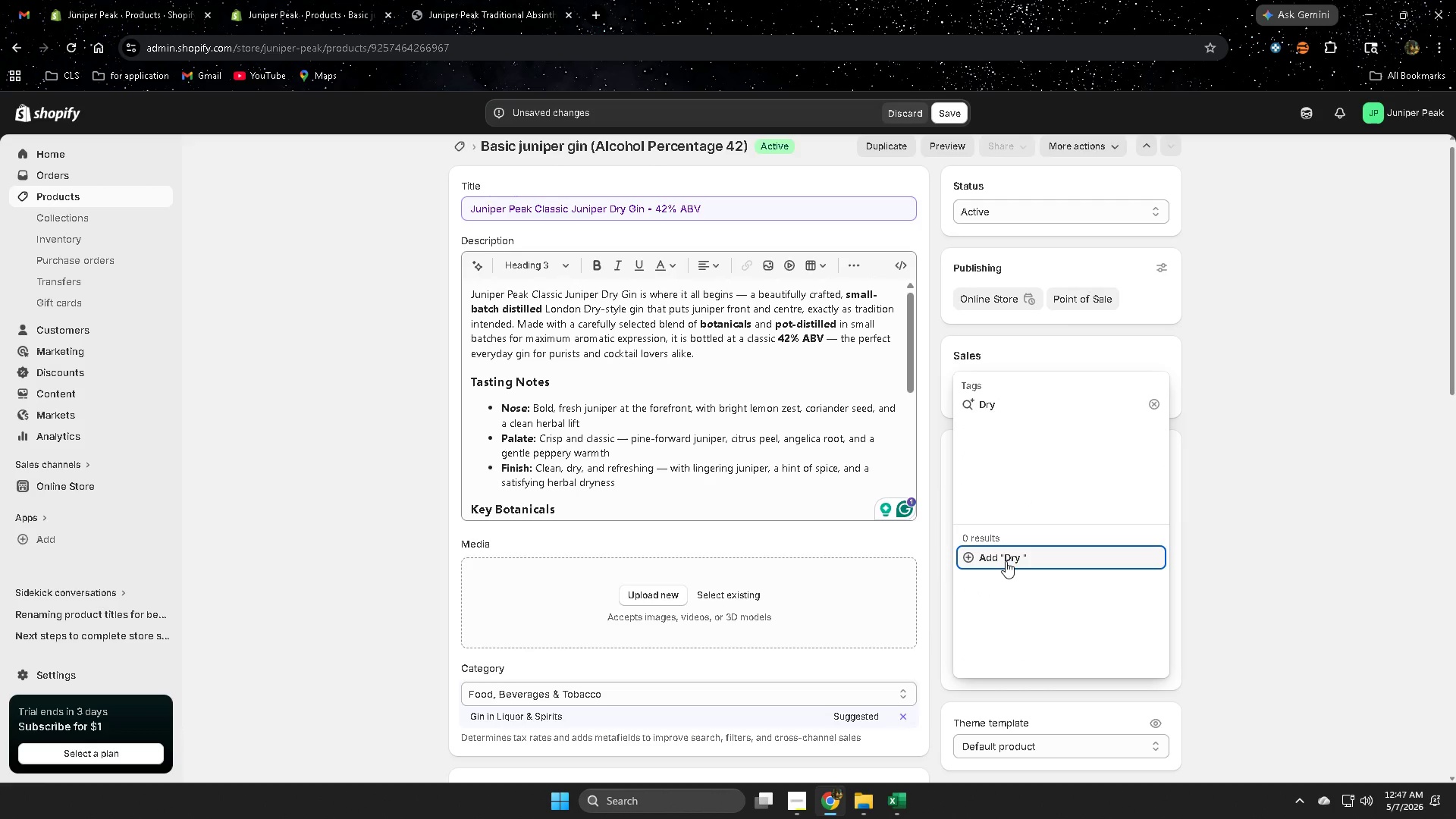 
left_click([1006, 561])
 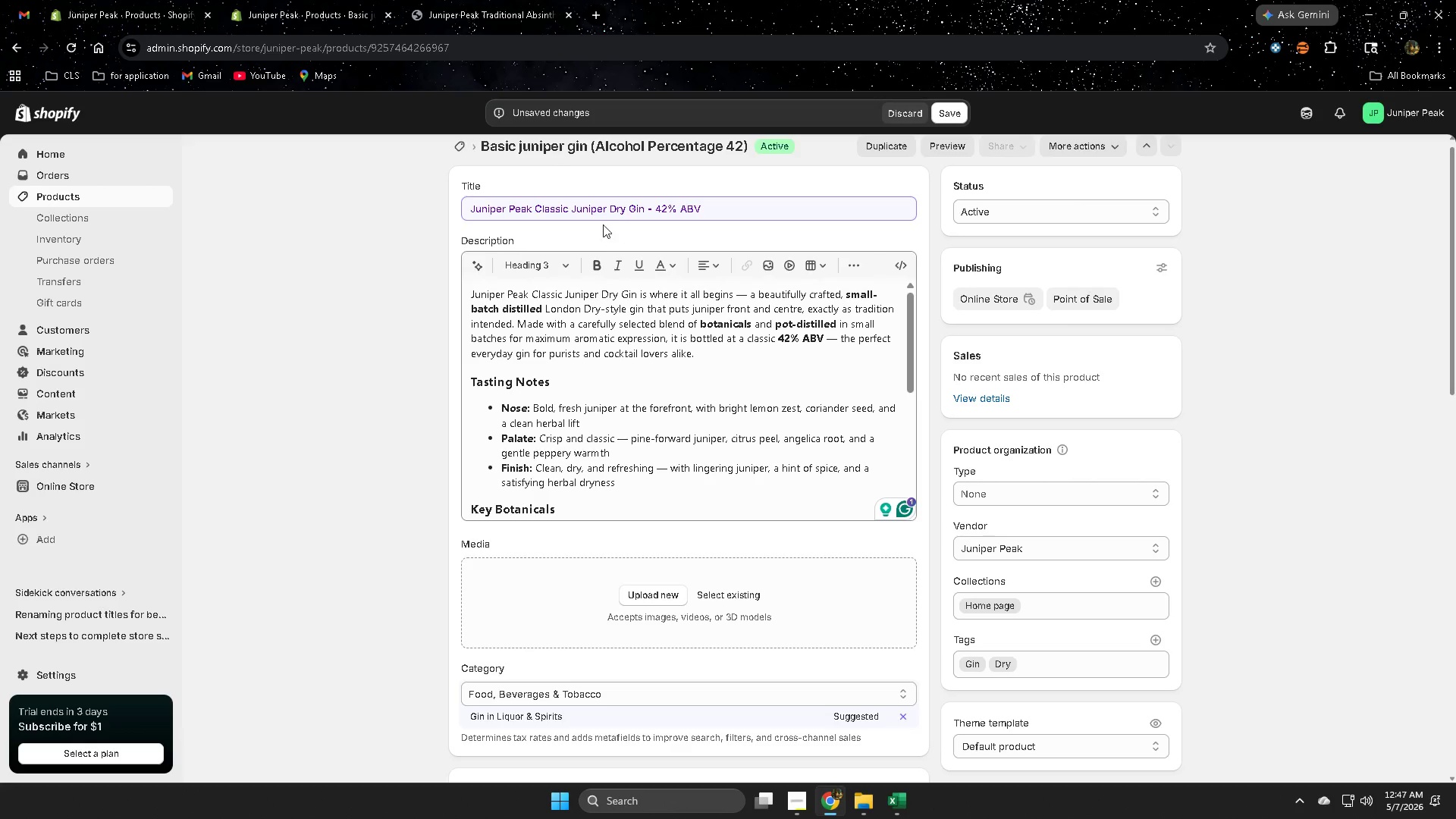 
double_click([590, 212])
 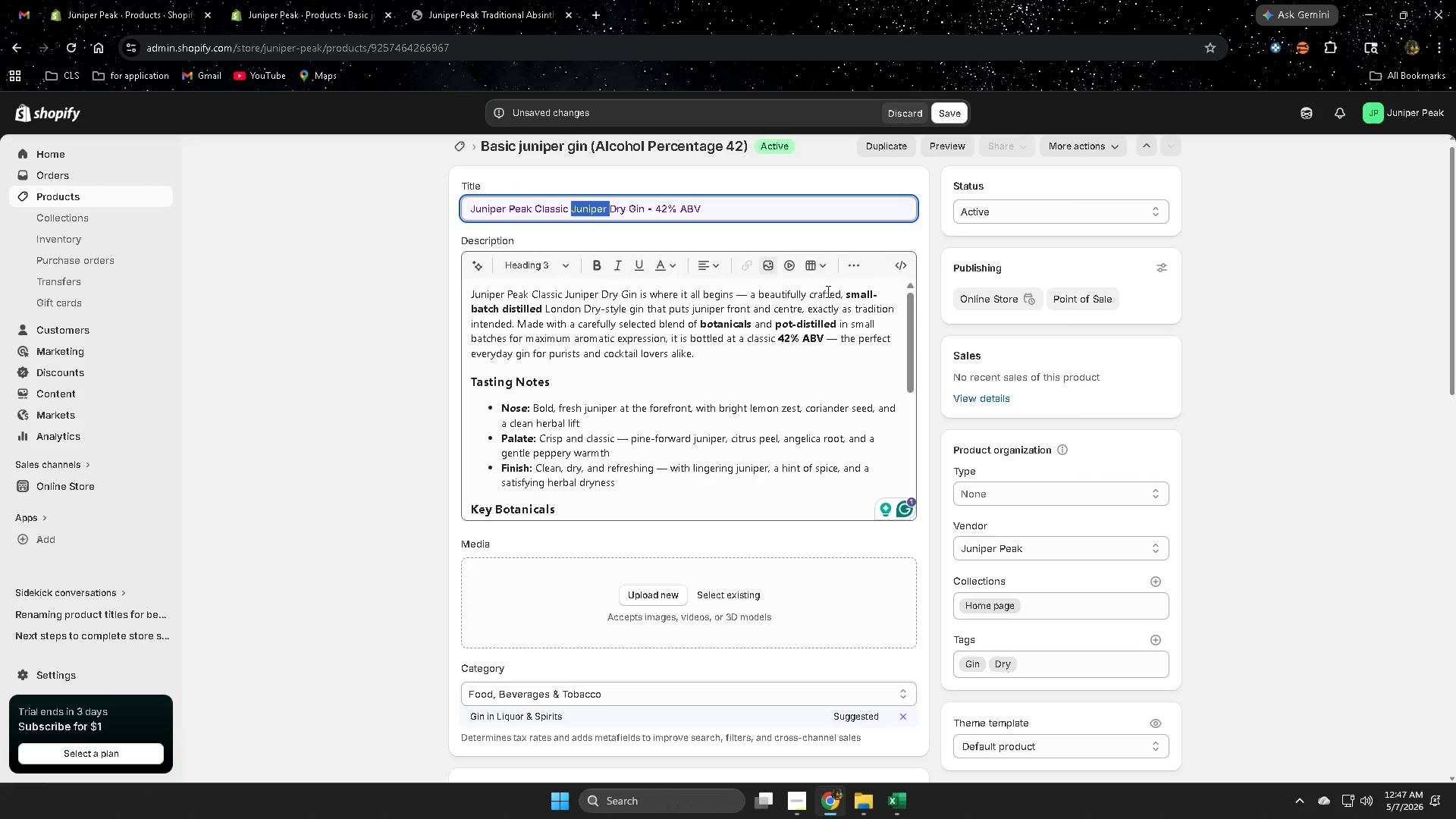 
key(Control+C)
 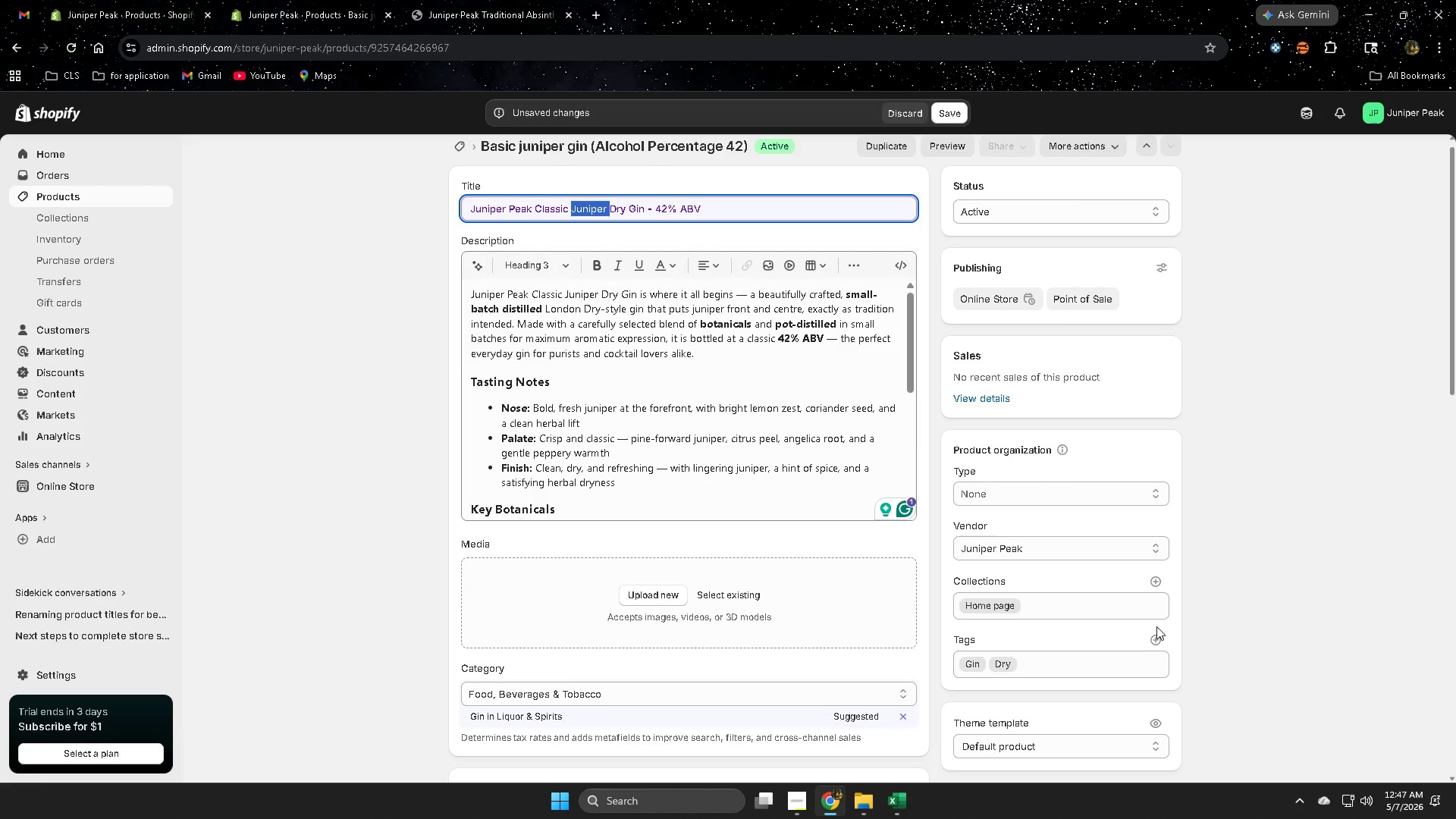 
wait(5.42)
 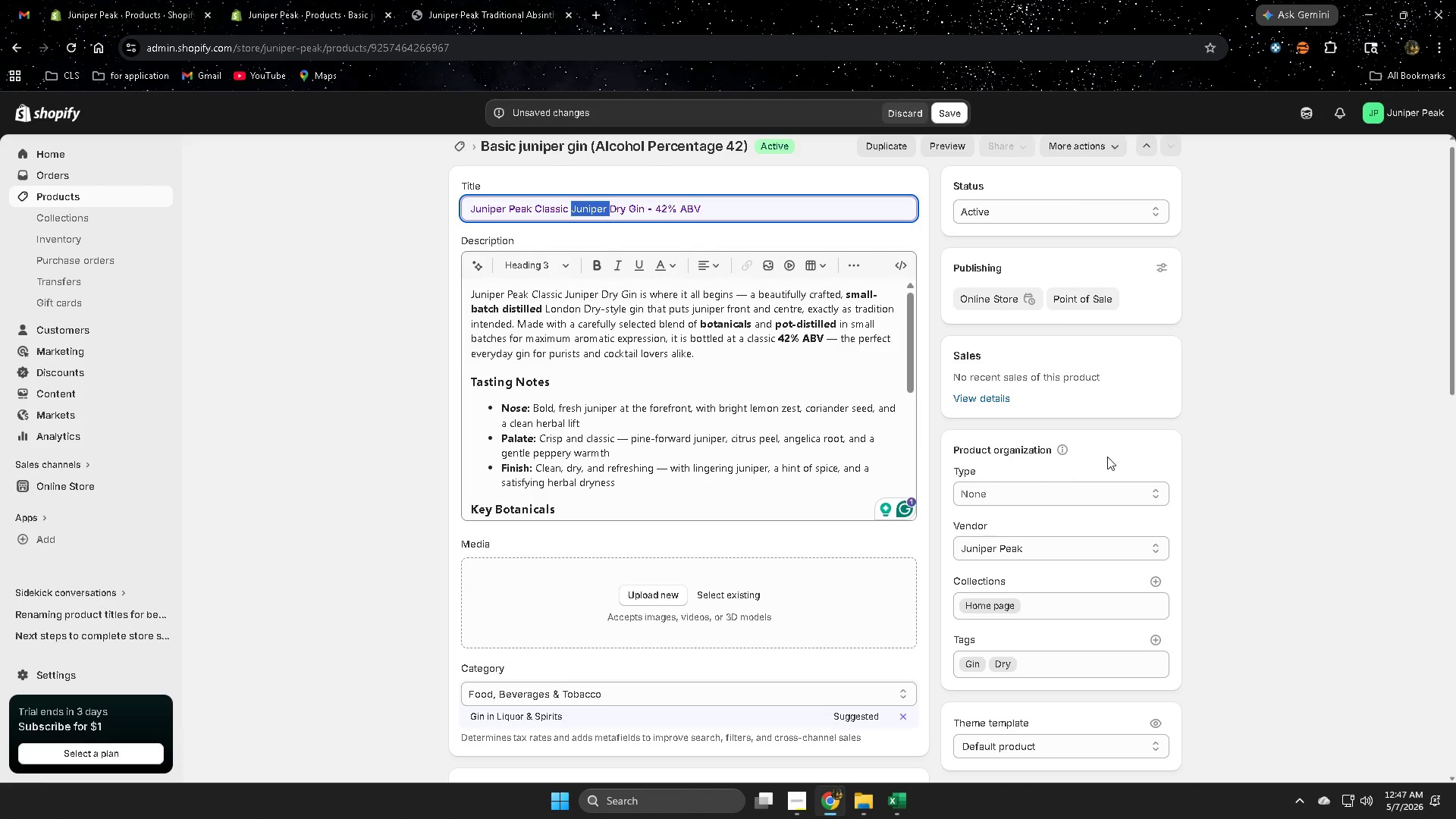 
left_click([1153, 642])
 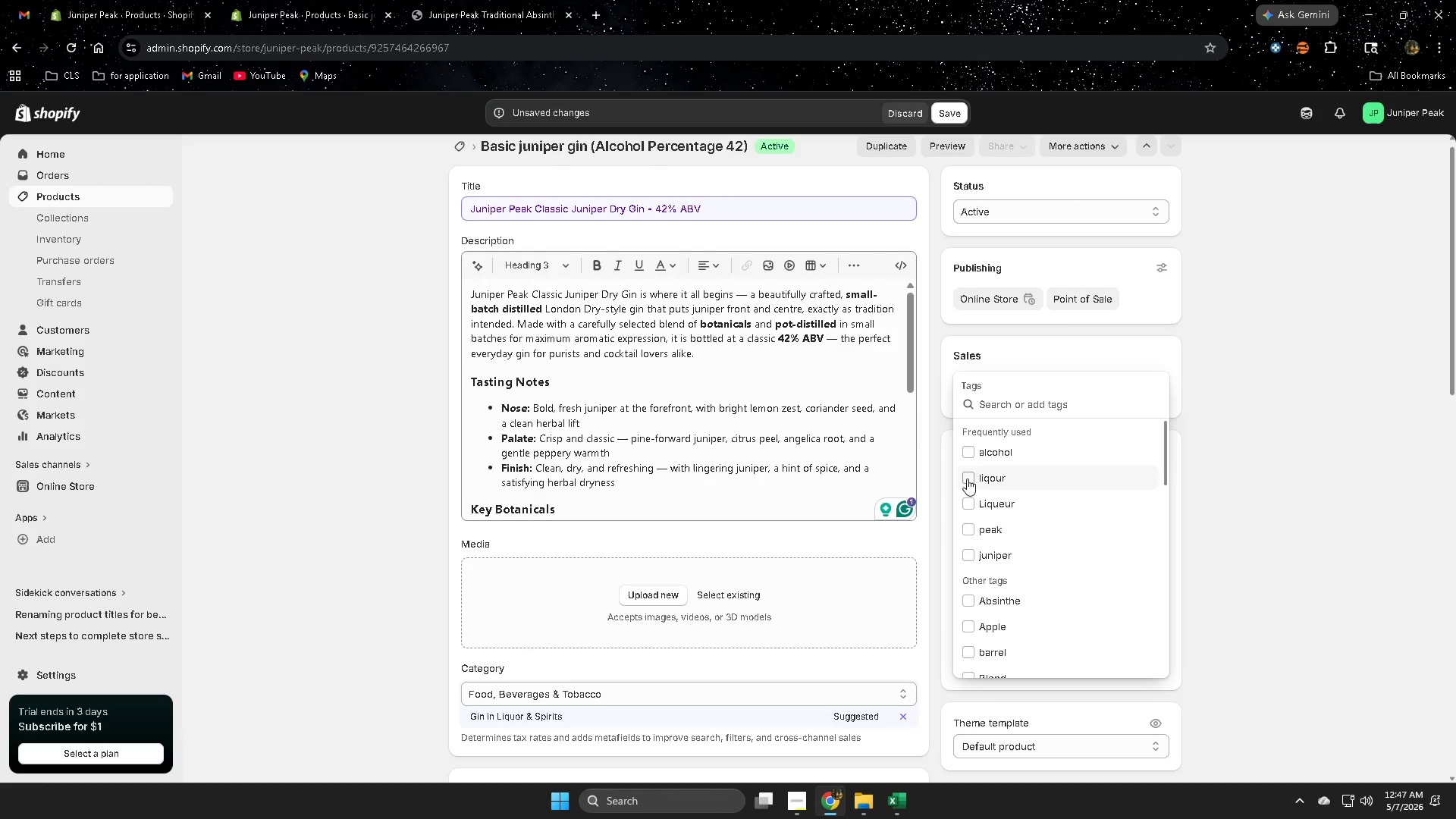 
double_click([969, 473])
 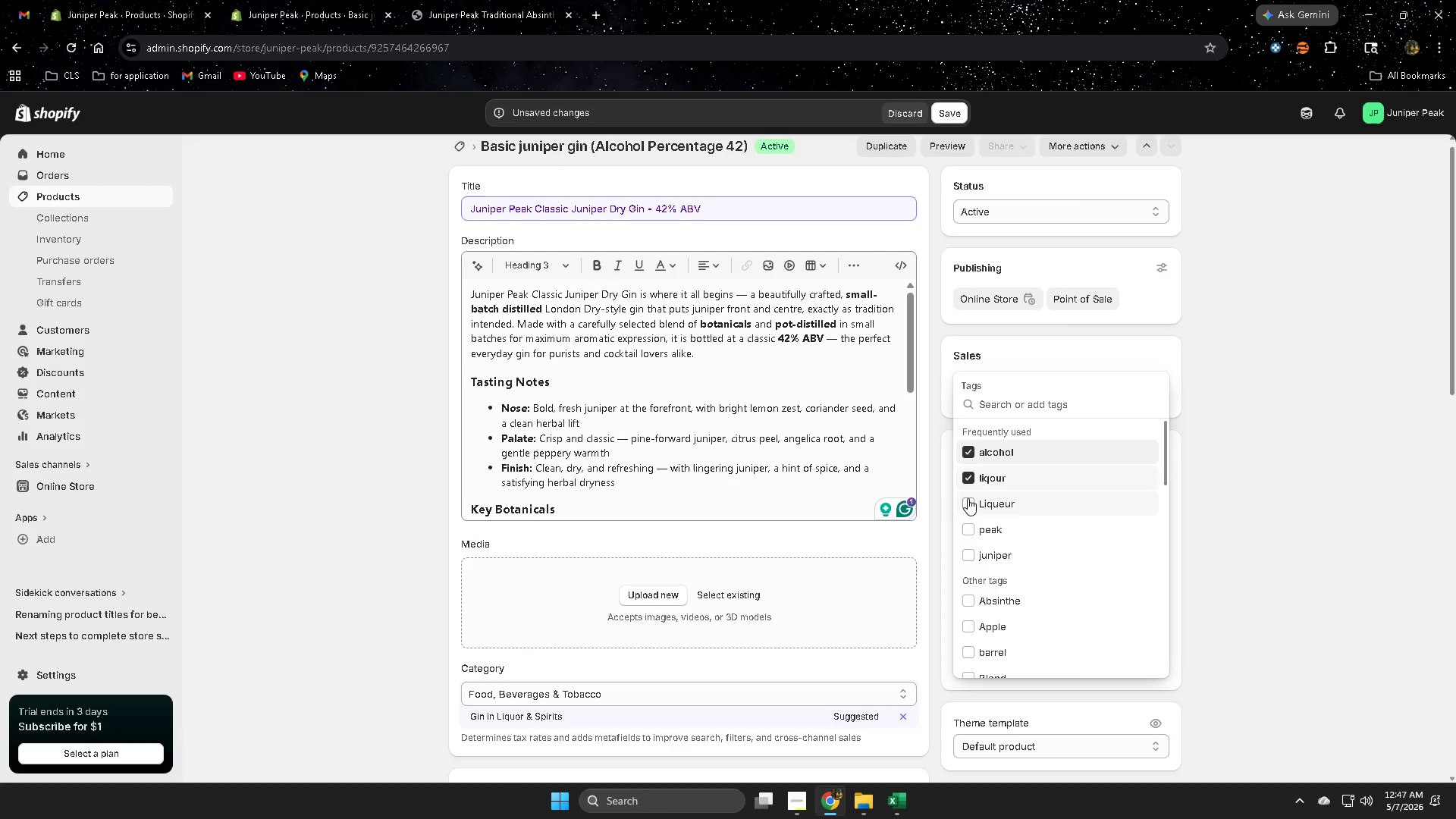 
triple_click([966, 498])
 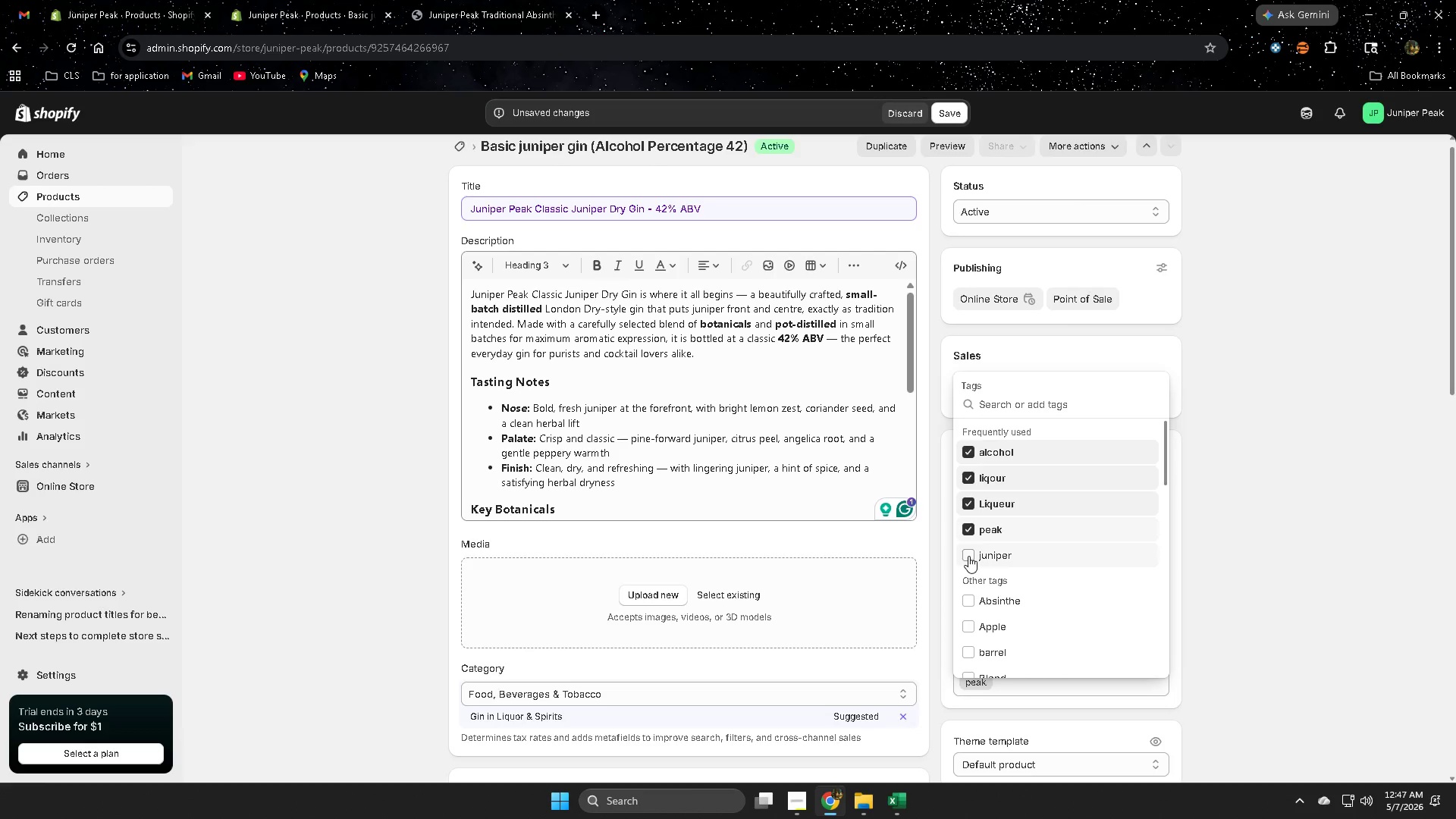 
left_click([968, 556])
 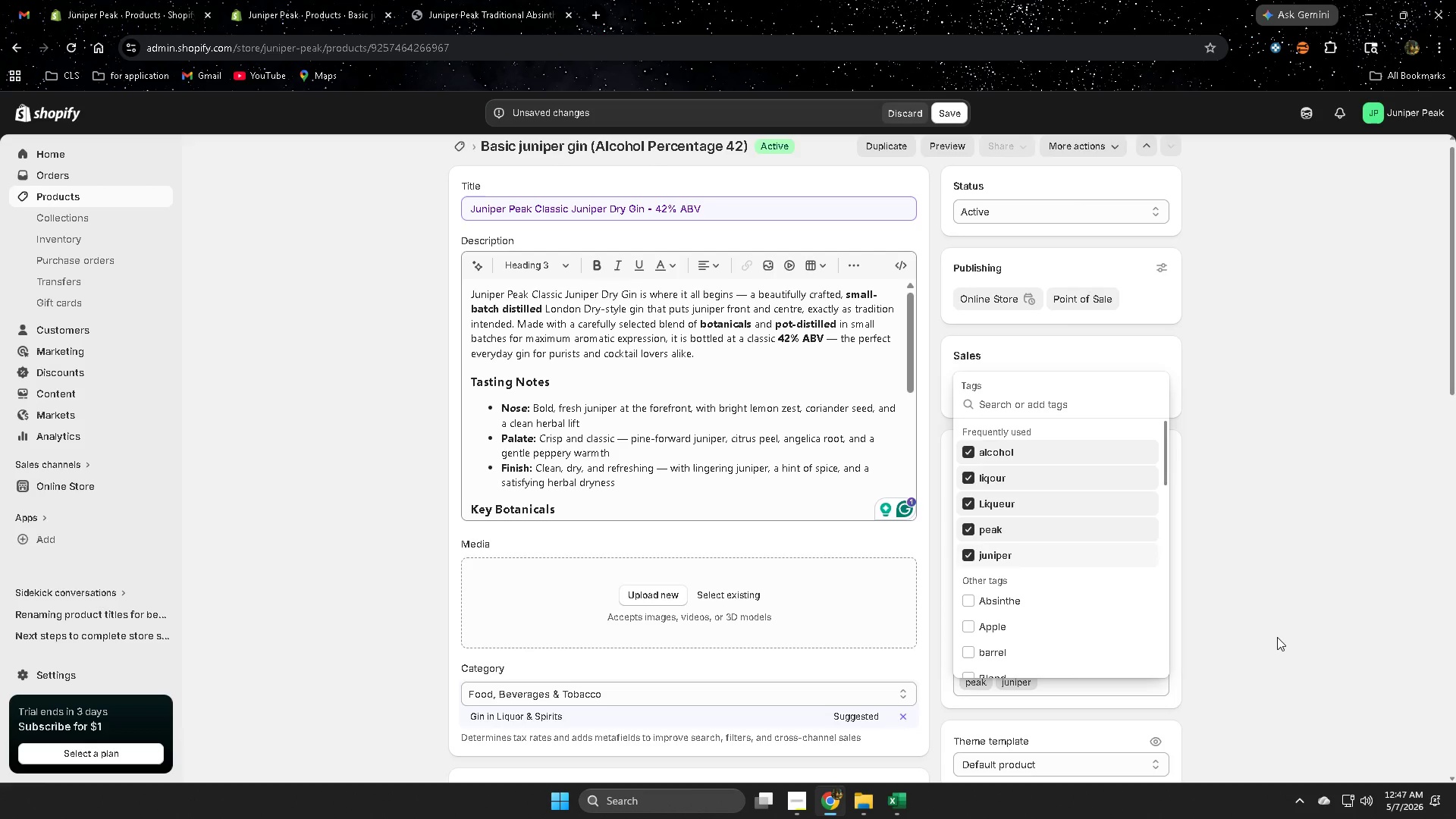 
left_click([1277, 637])
 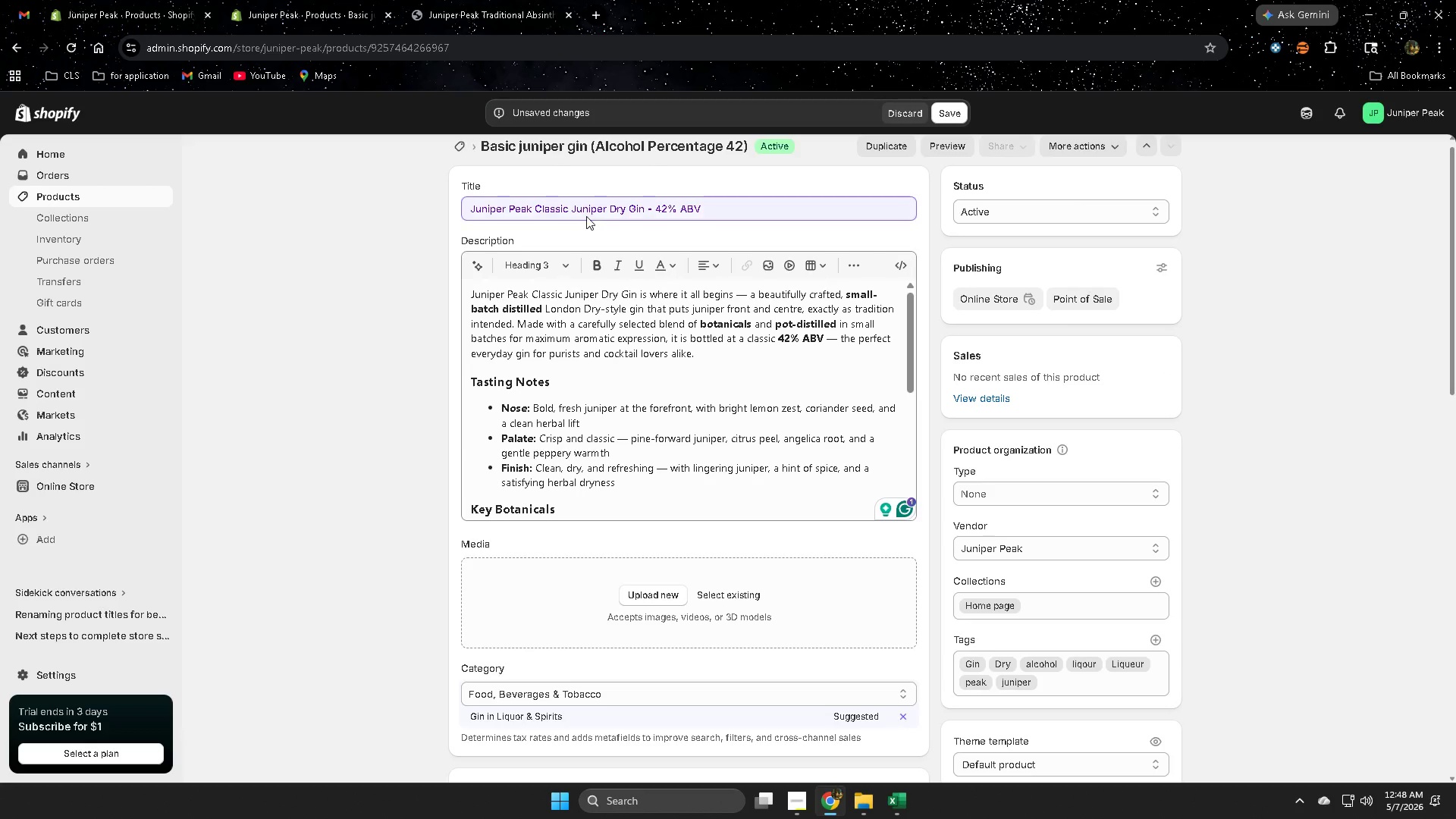 
left_click([554, 208])
 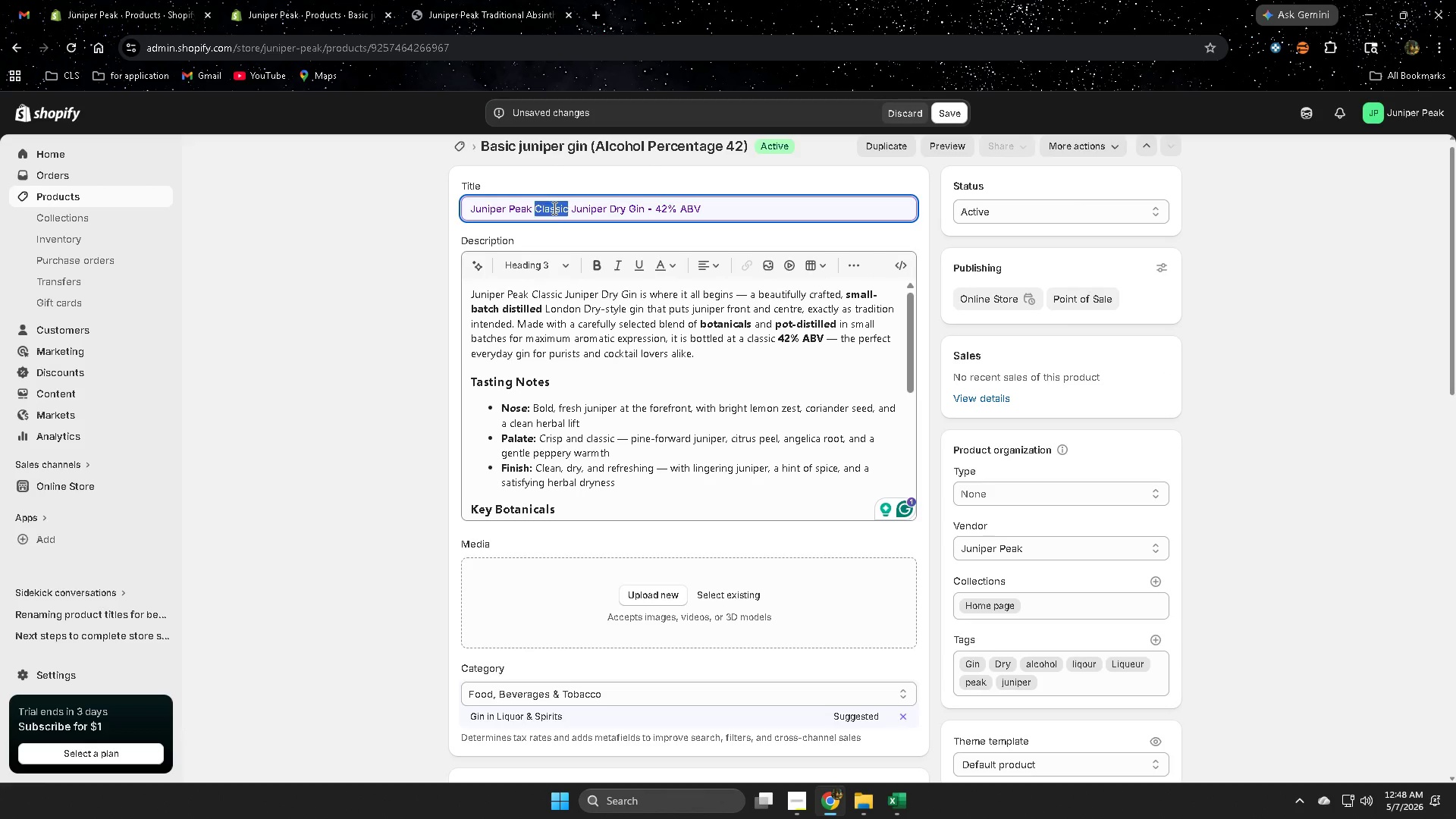 
key(Control+ControlLeft)
 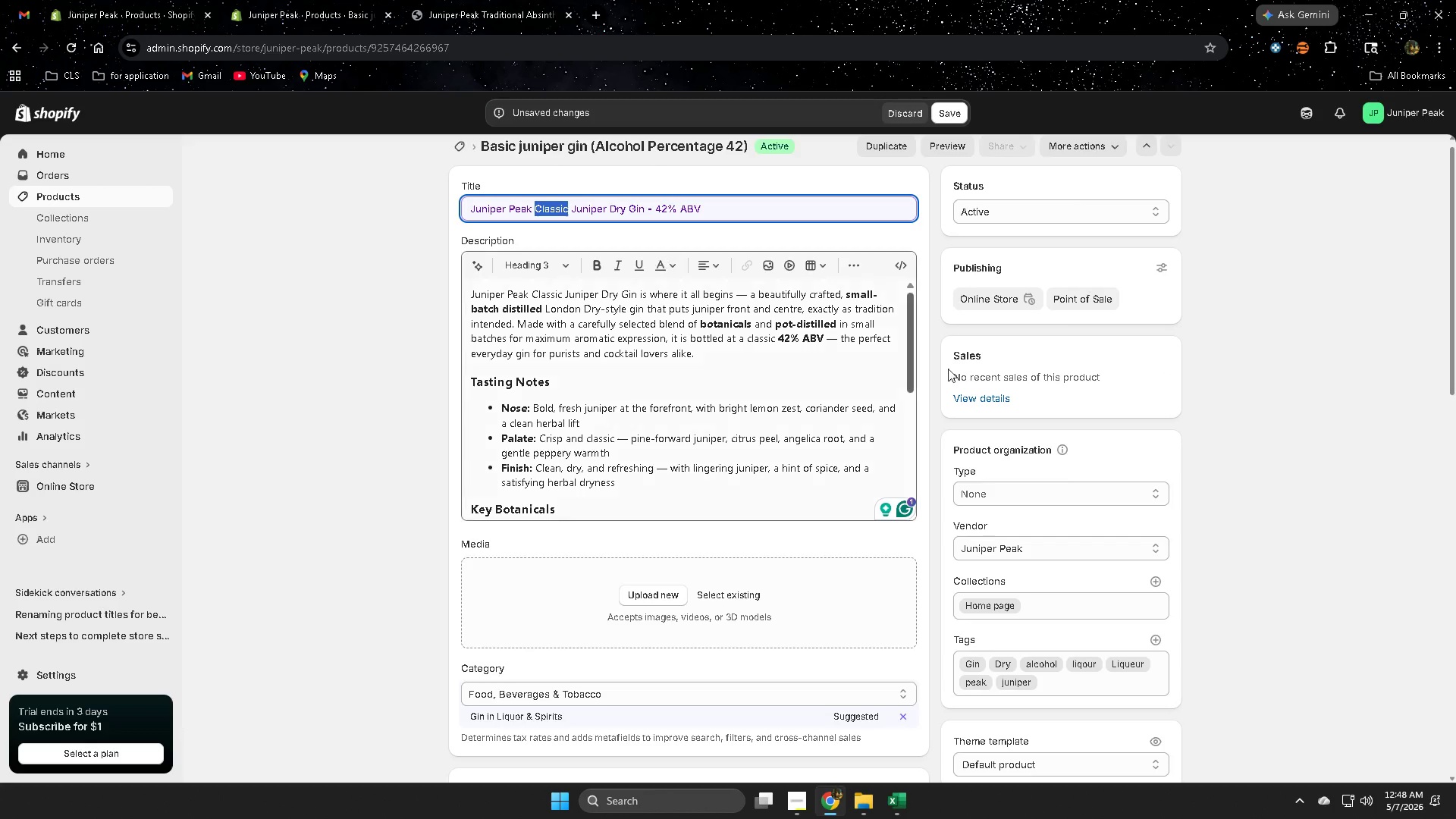 
key(Control+C)
 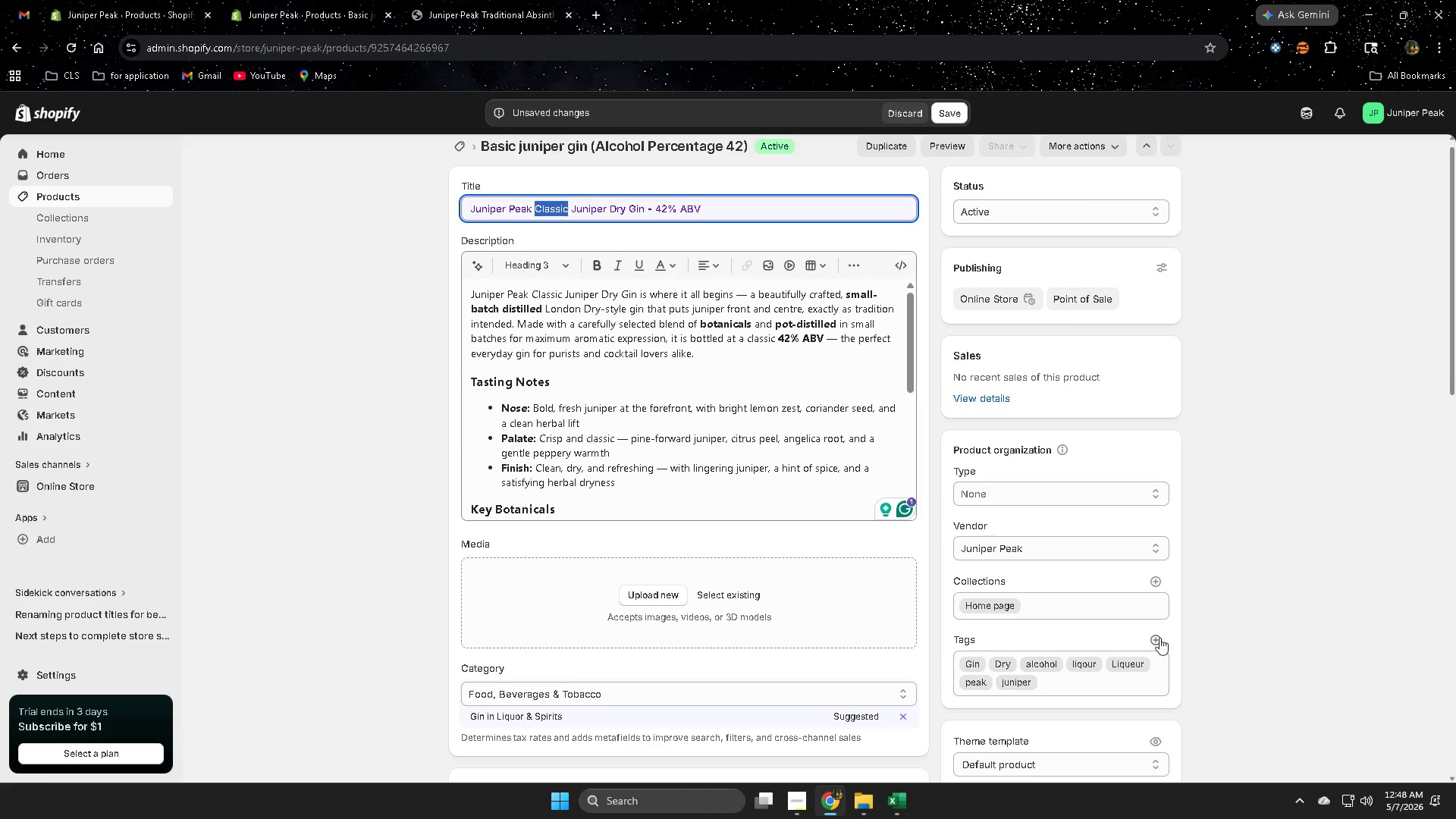 
left_click([1156, 641])
 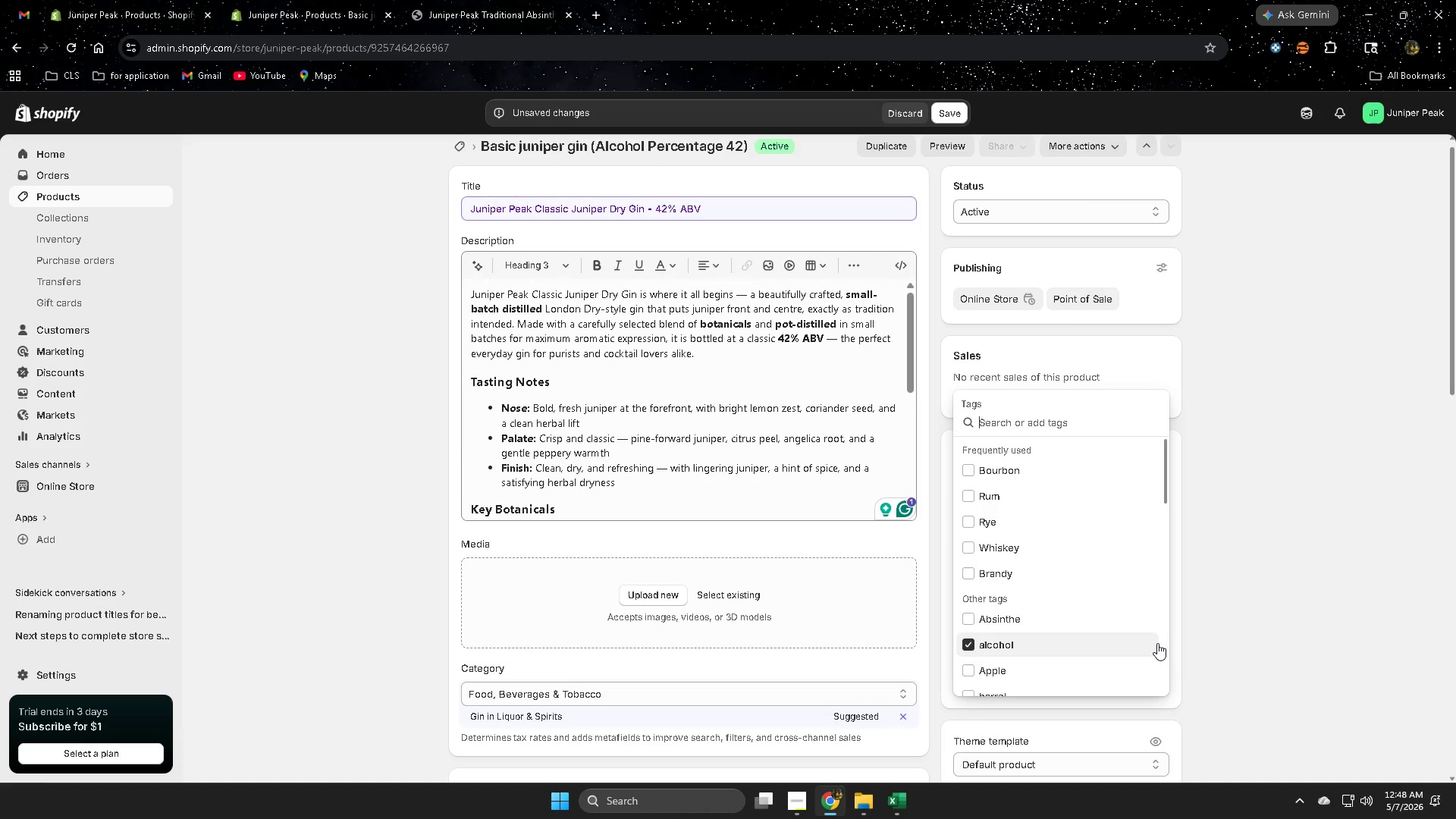 
key(Control+V)
 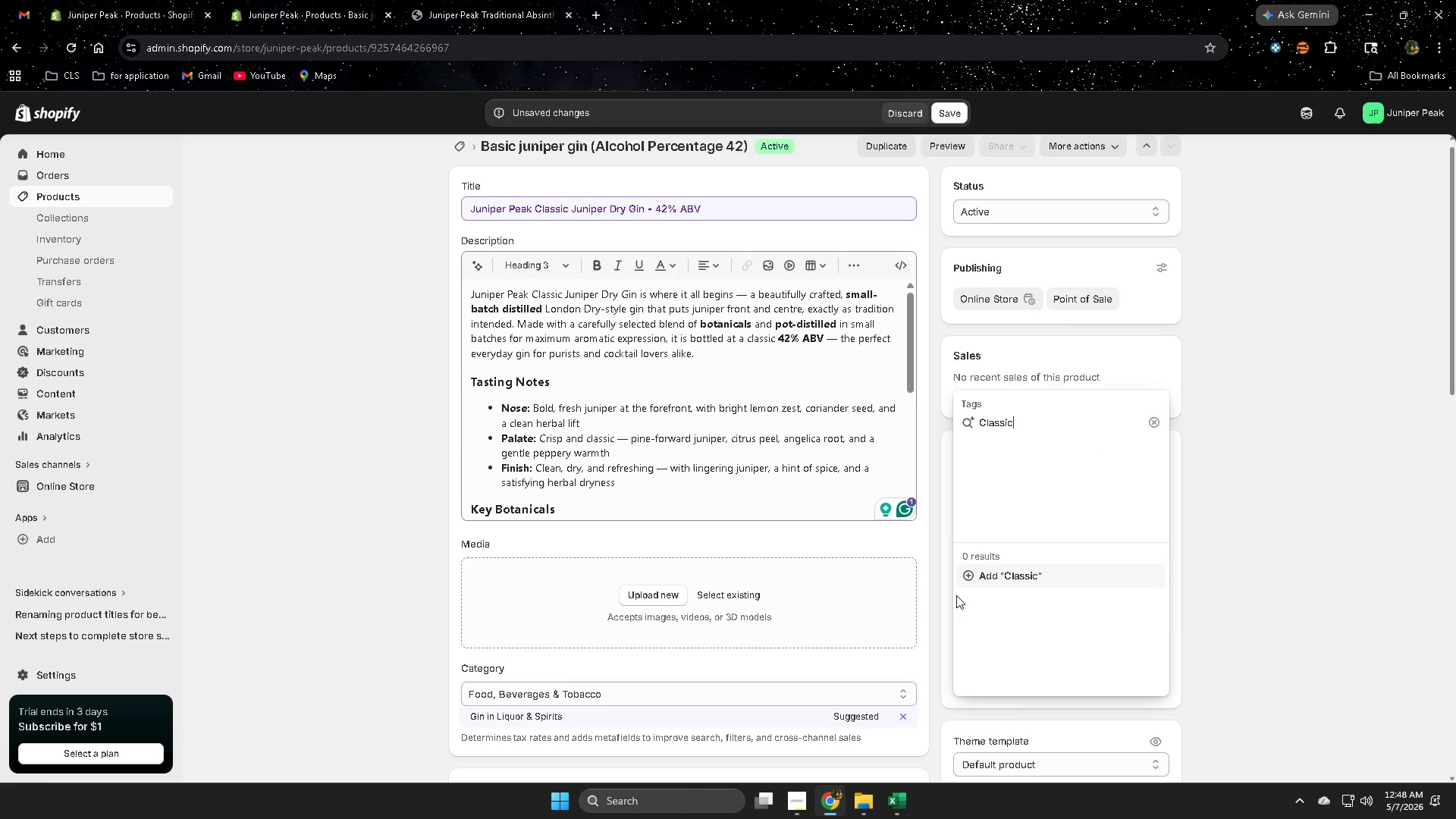 
left_click([1017, 580])
 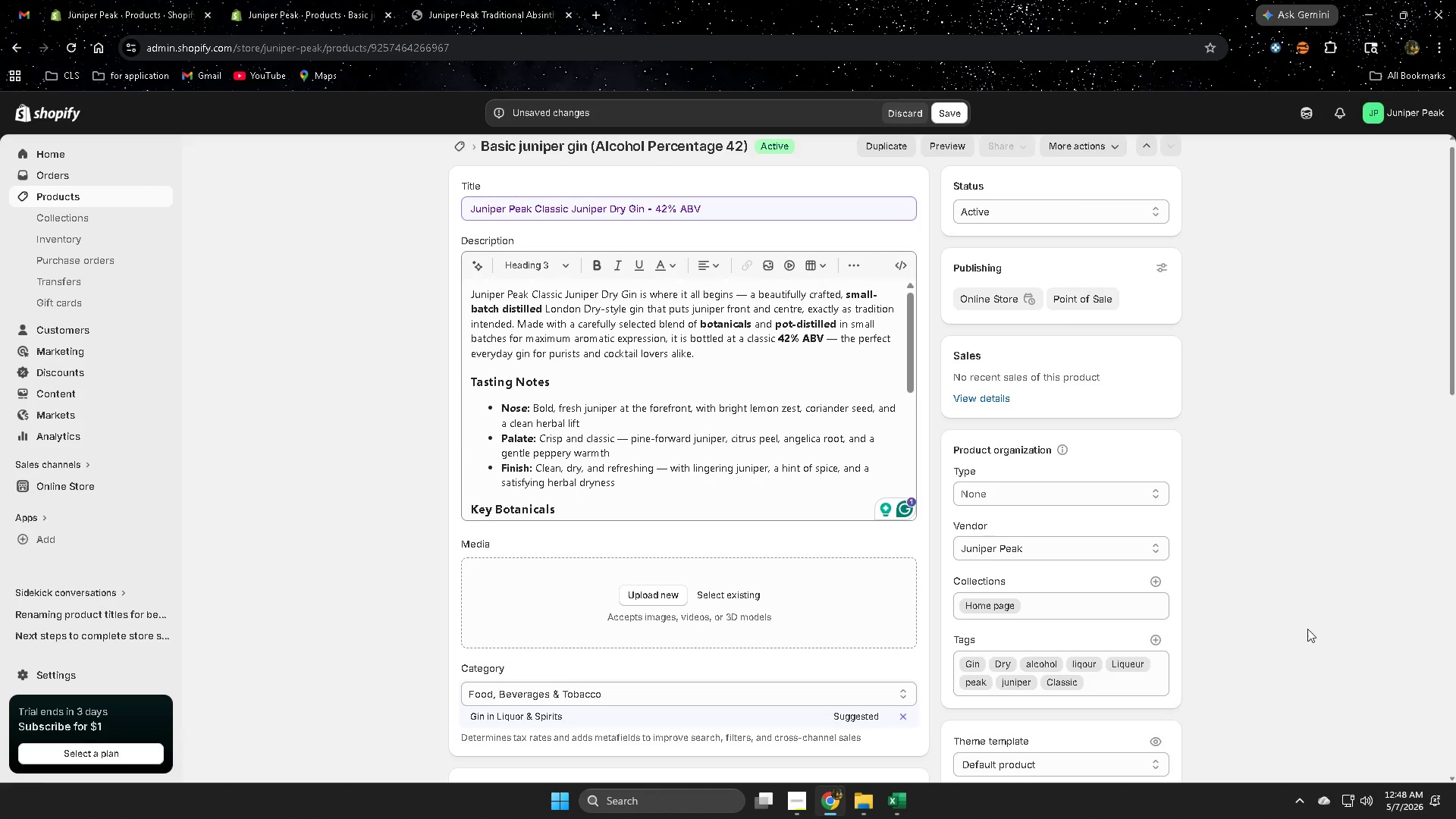 
left_click([1315, 626])
 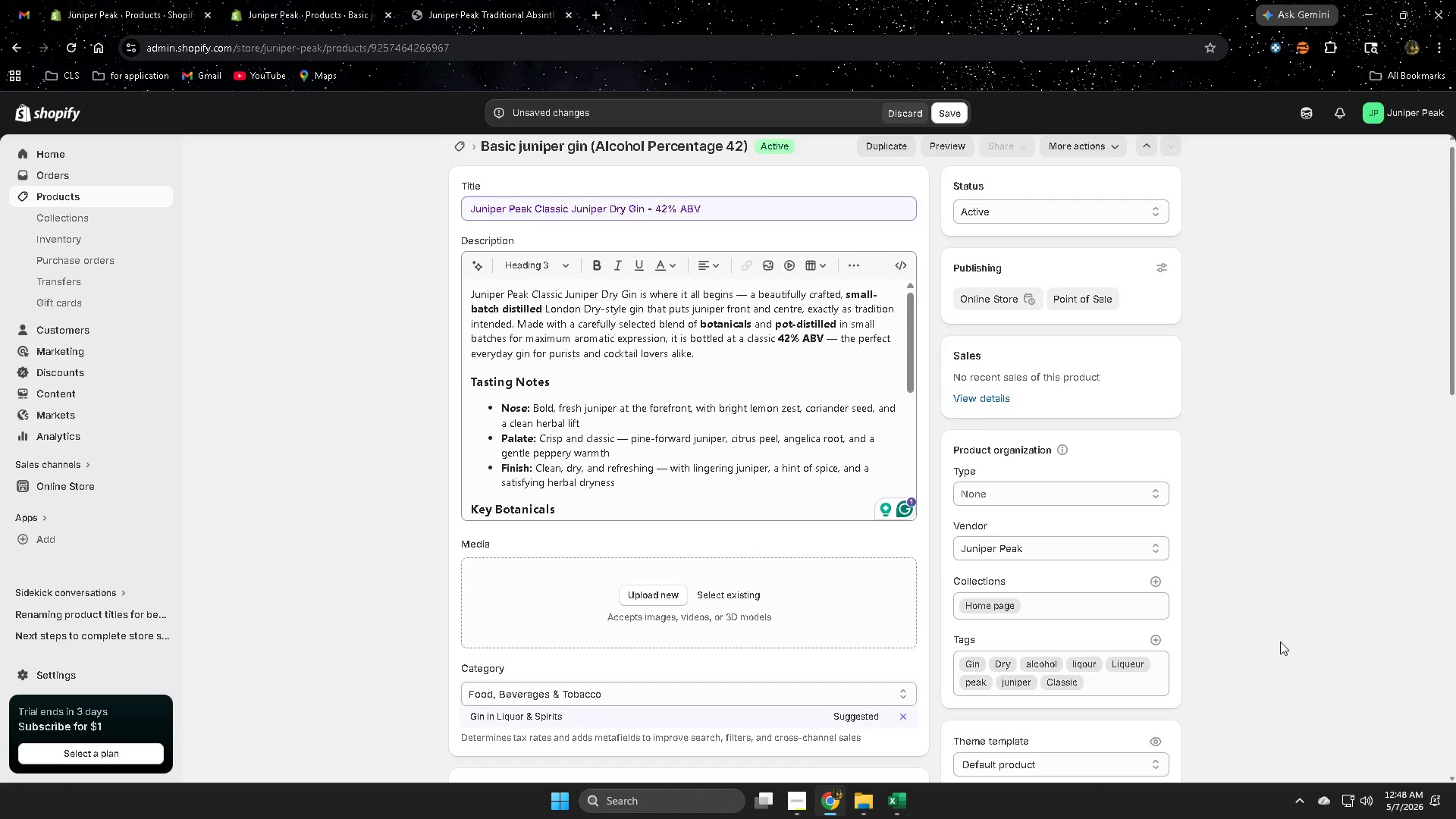 
scroll: coordinate [1275, 642], scroll_direction: down, amount: 14.0
 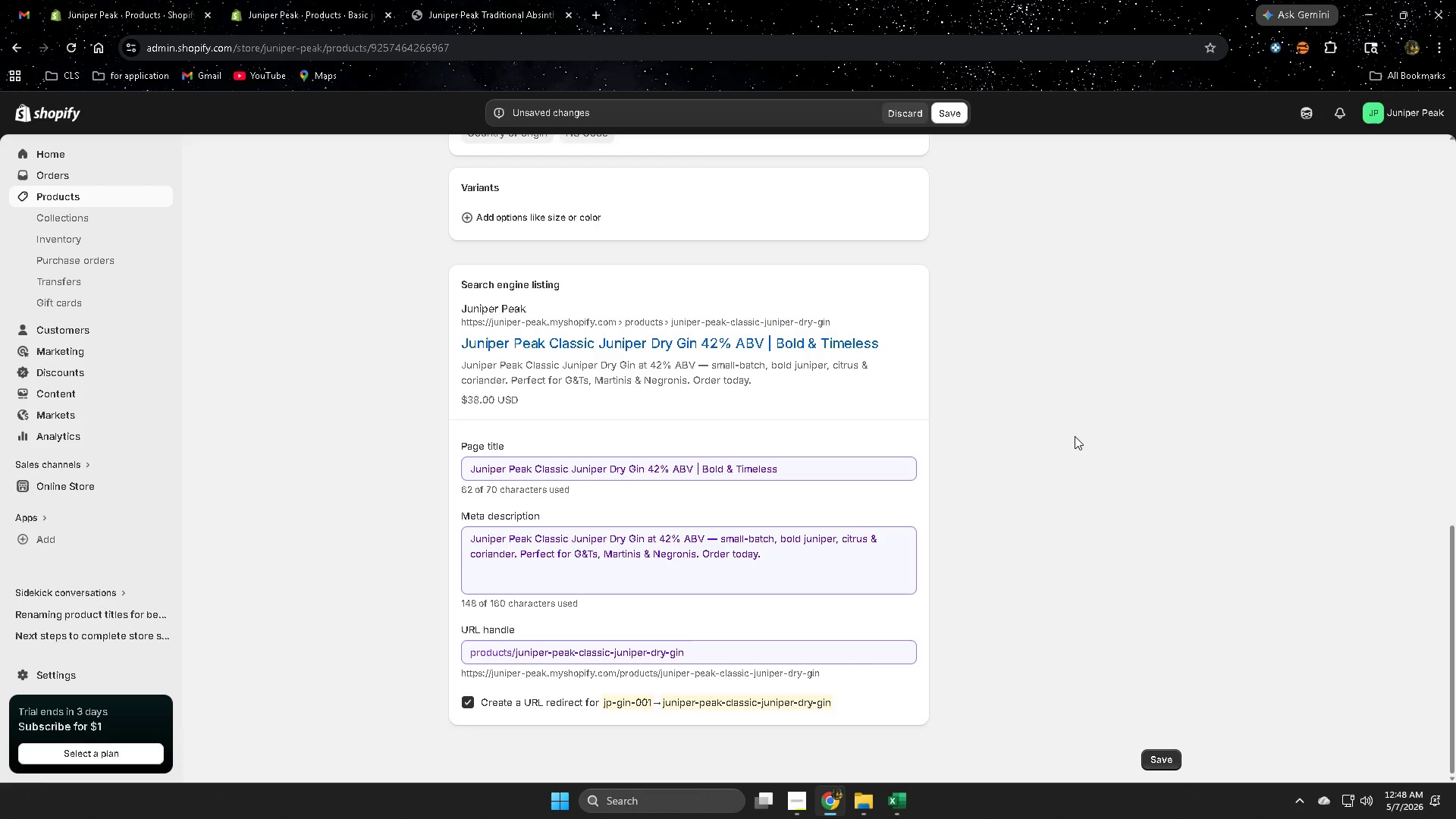 
wait(41.68)
 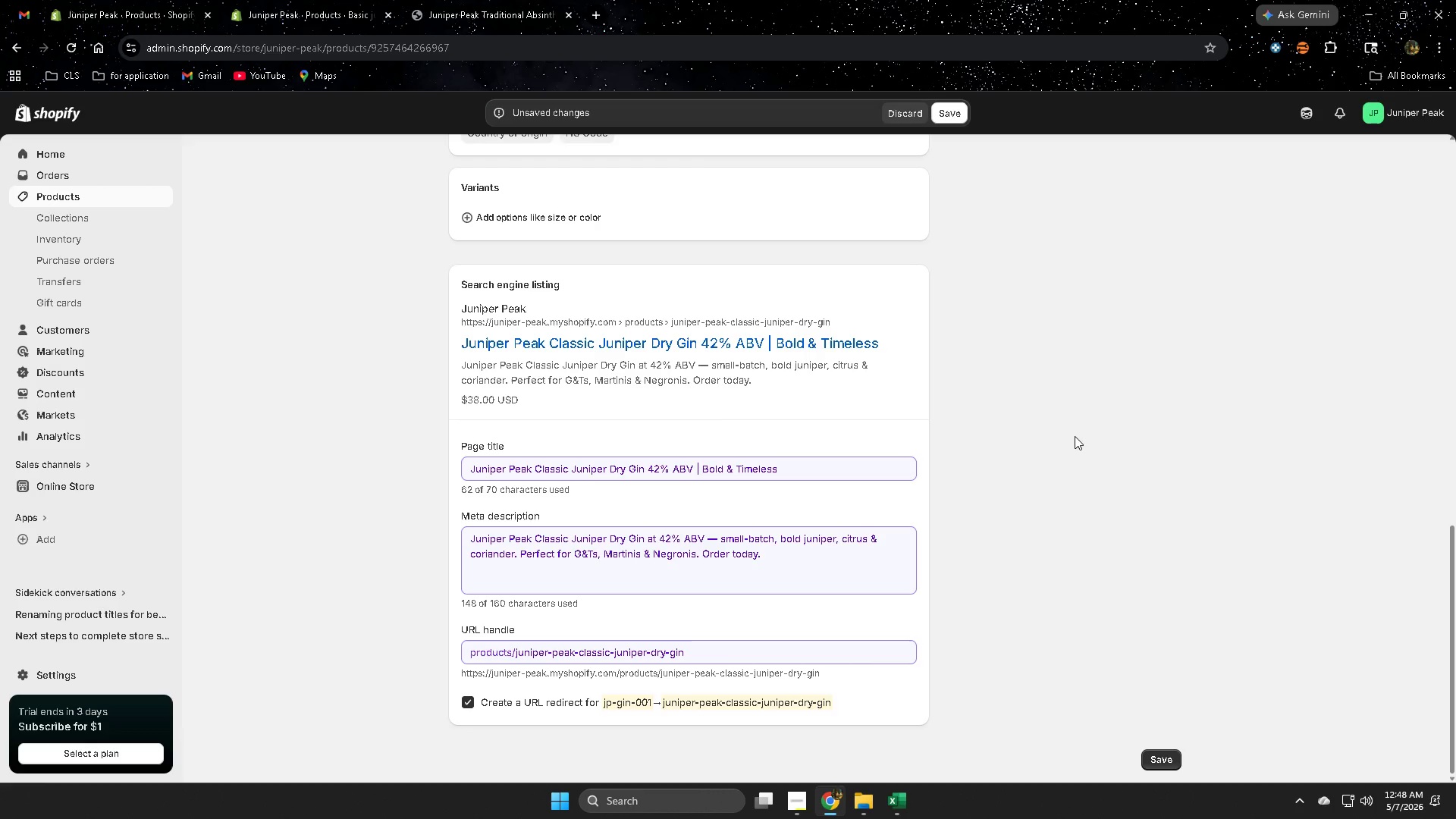 
scroll: coordinate [1094, 442], scroll_direction: up, amount: 14.0
 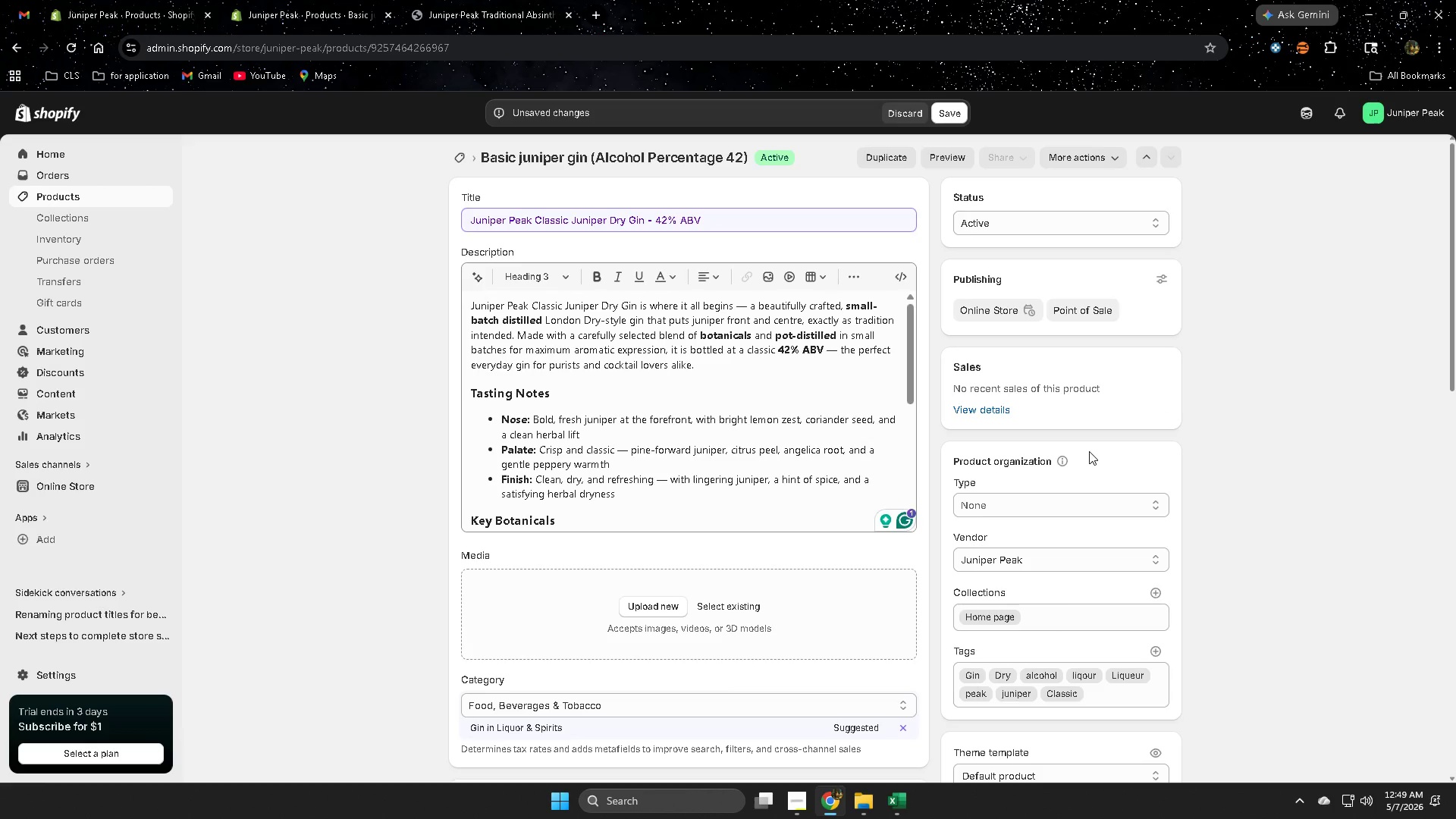 
wait(35.71)
 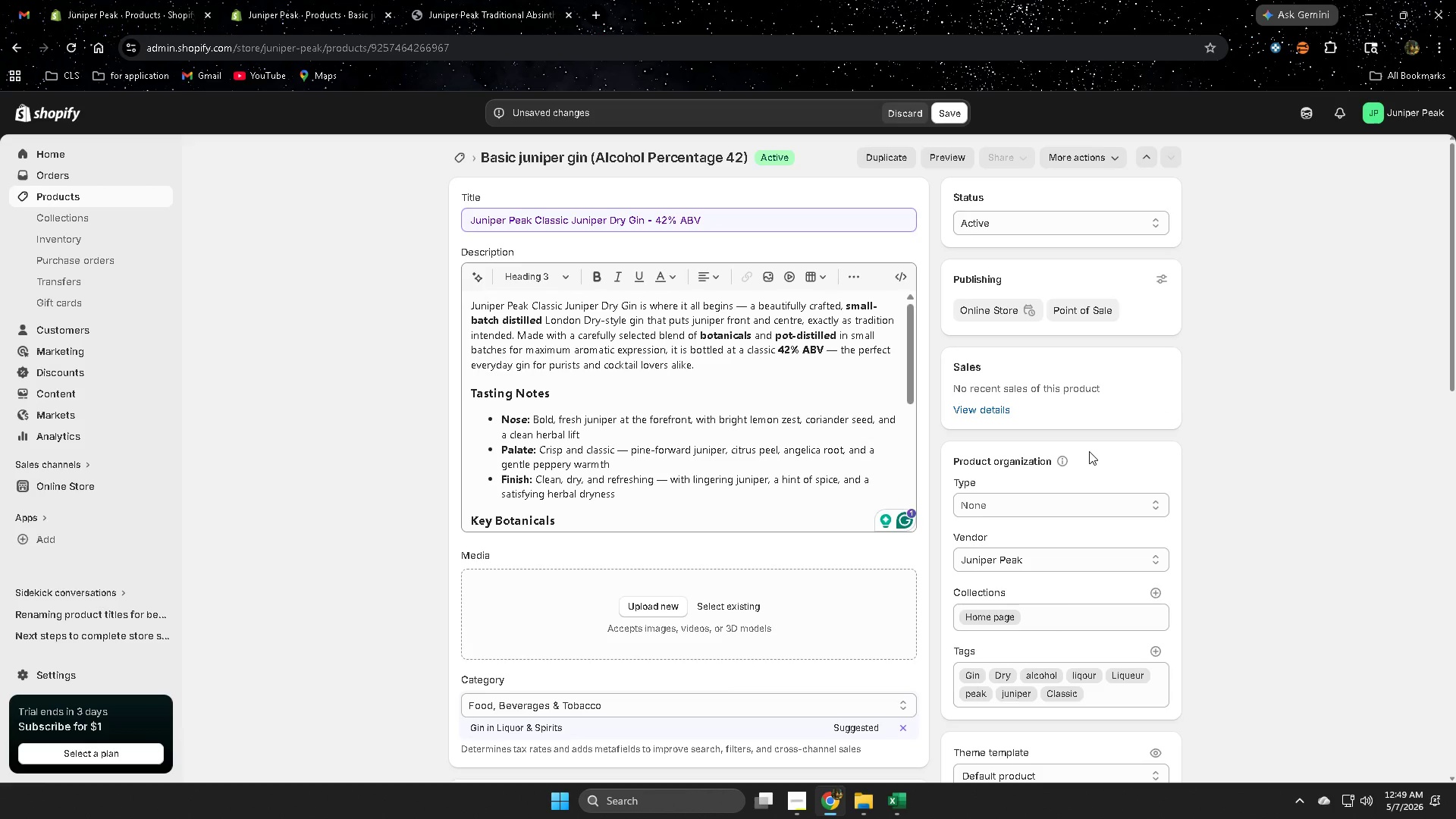 
scroll: coordinate [1197, 383], scroll_direction: up, amount: 5.0
 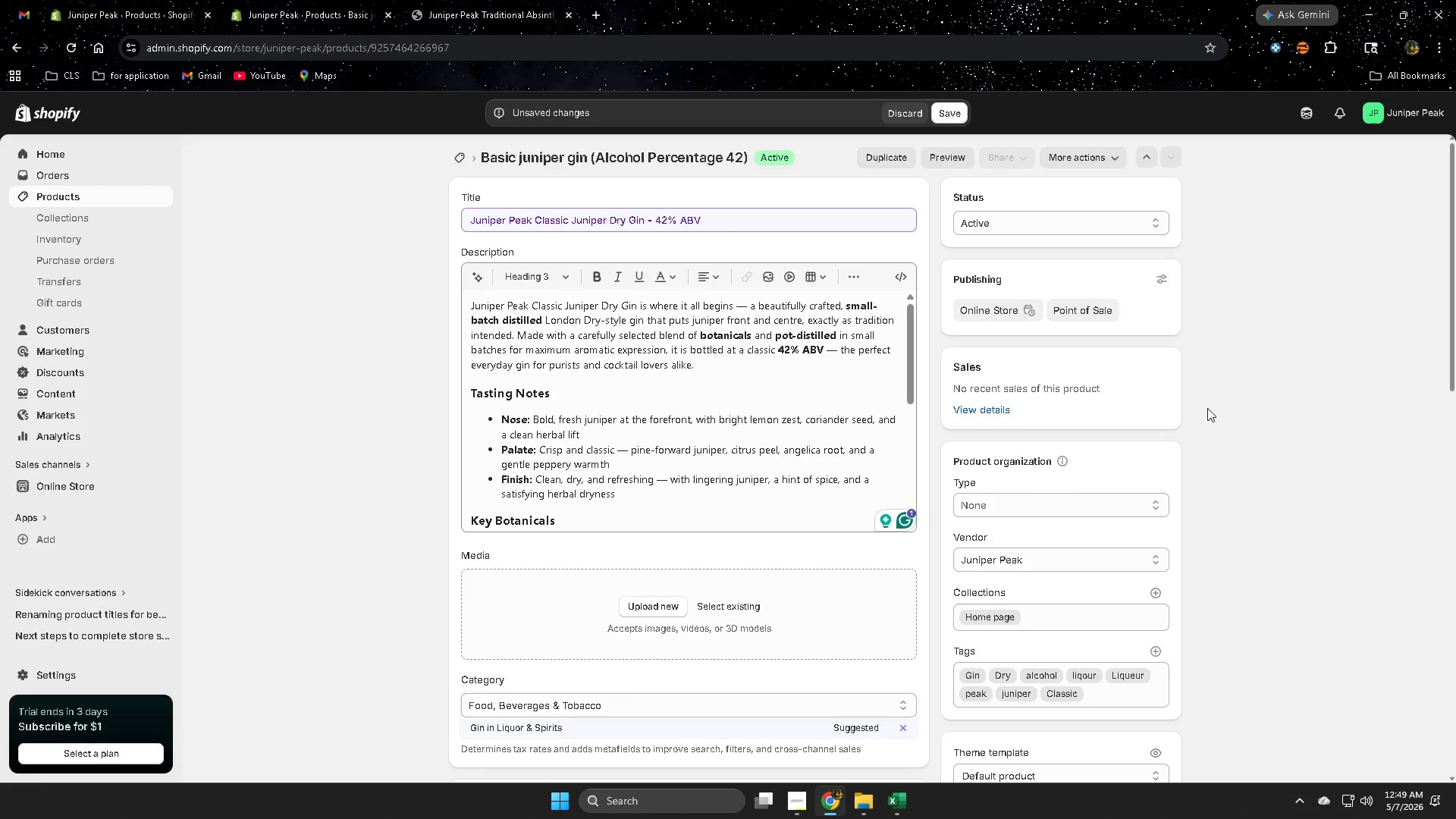 
scroll: coordinate [1207, 408], scroll_direction: down, amount: 3.0
 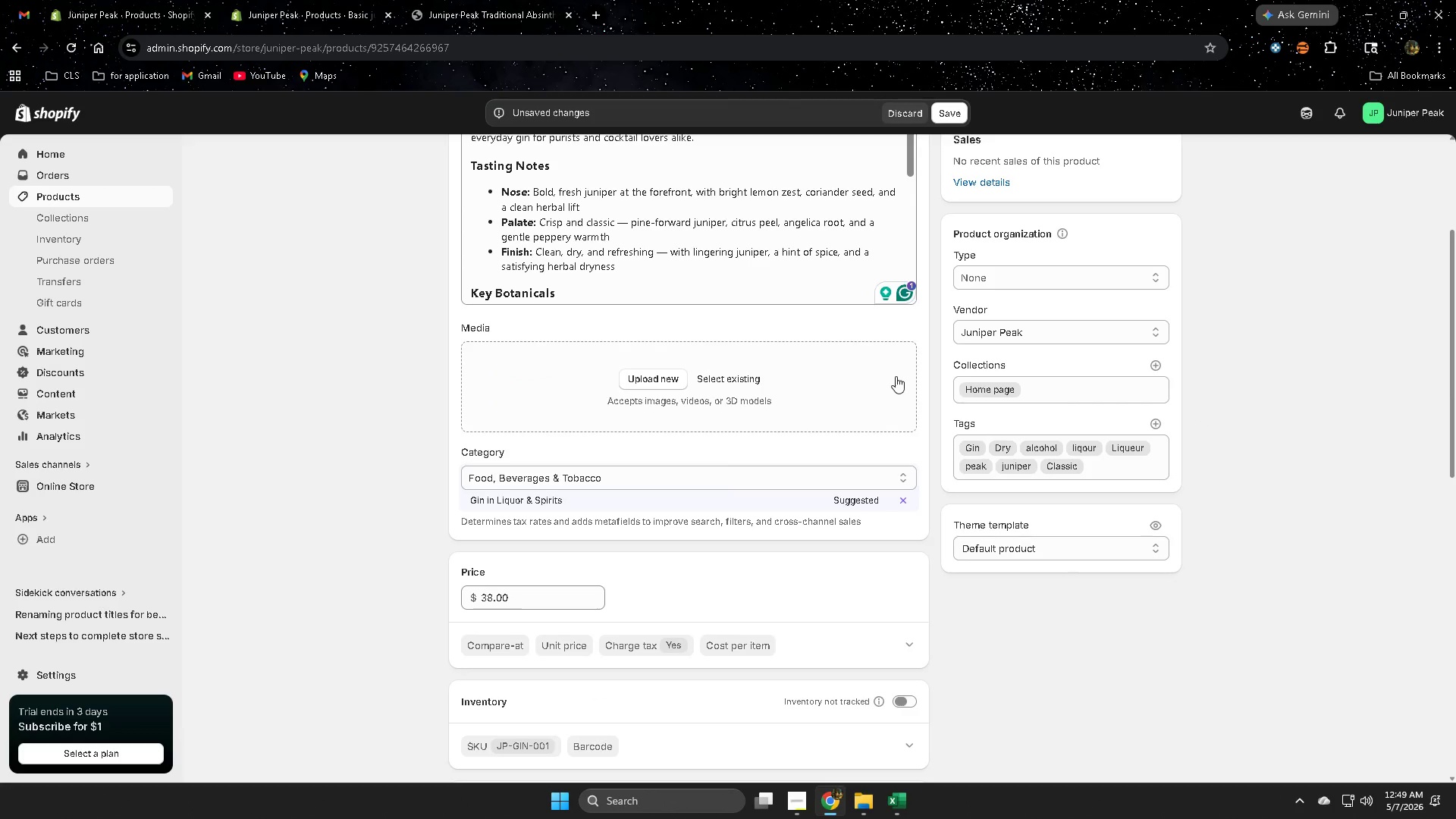 
scroll: coordinate [437, 446], scroll_direction: up, amount: 11.0
 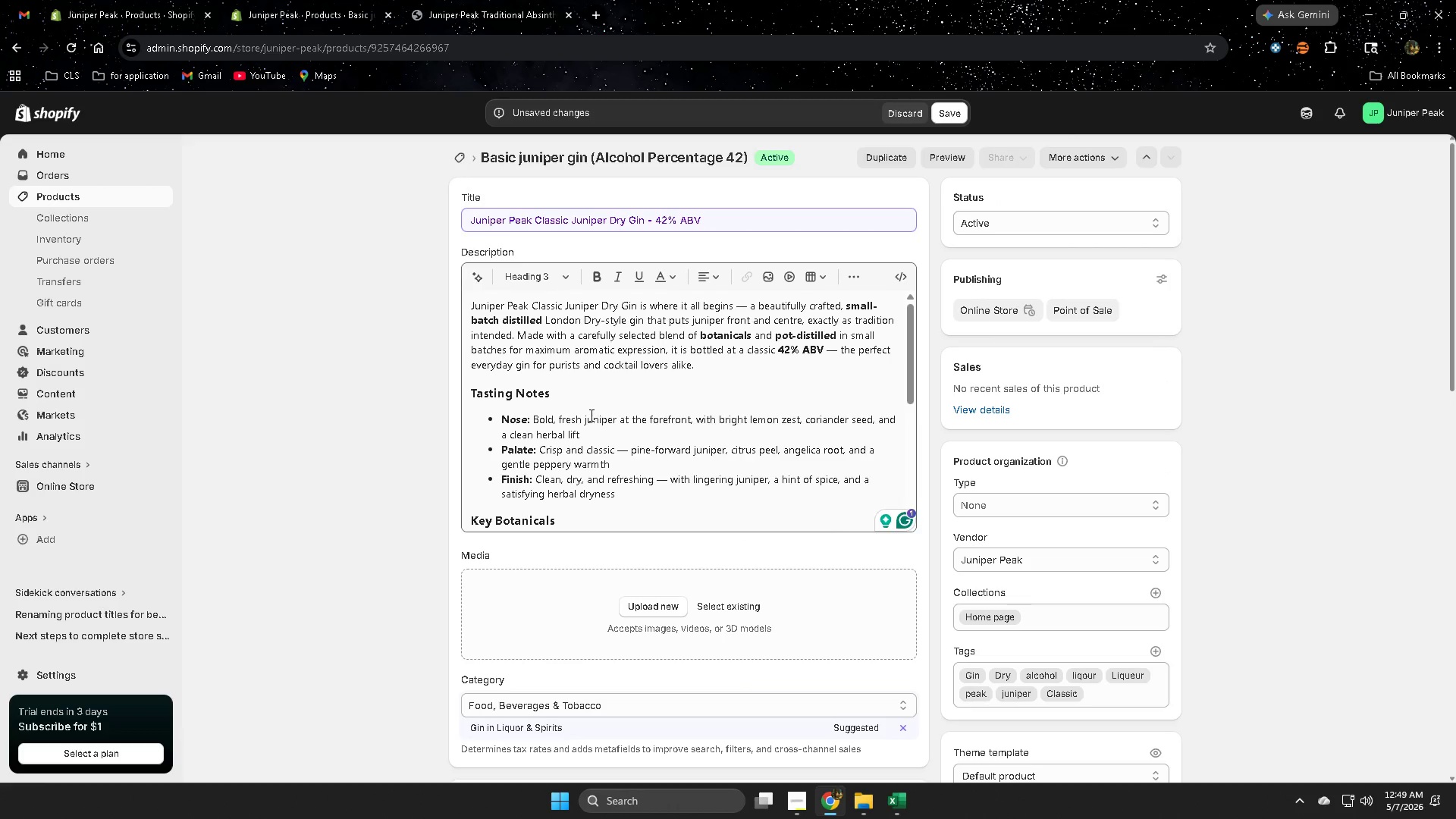 
left_click_drag(start_coordinate=[590, 415], to_coordinate=[659, 425])
 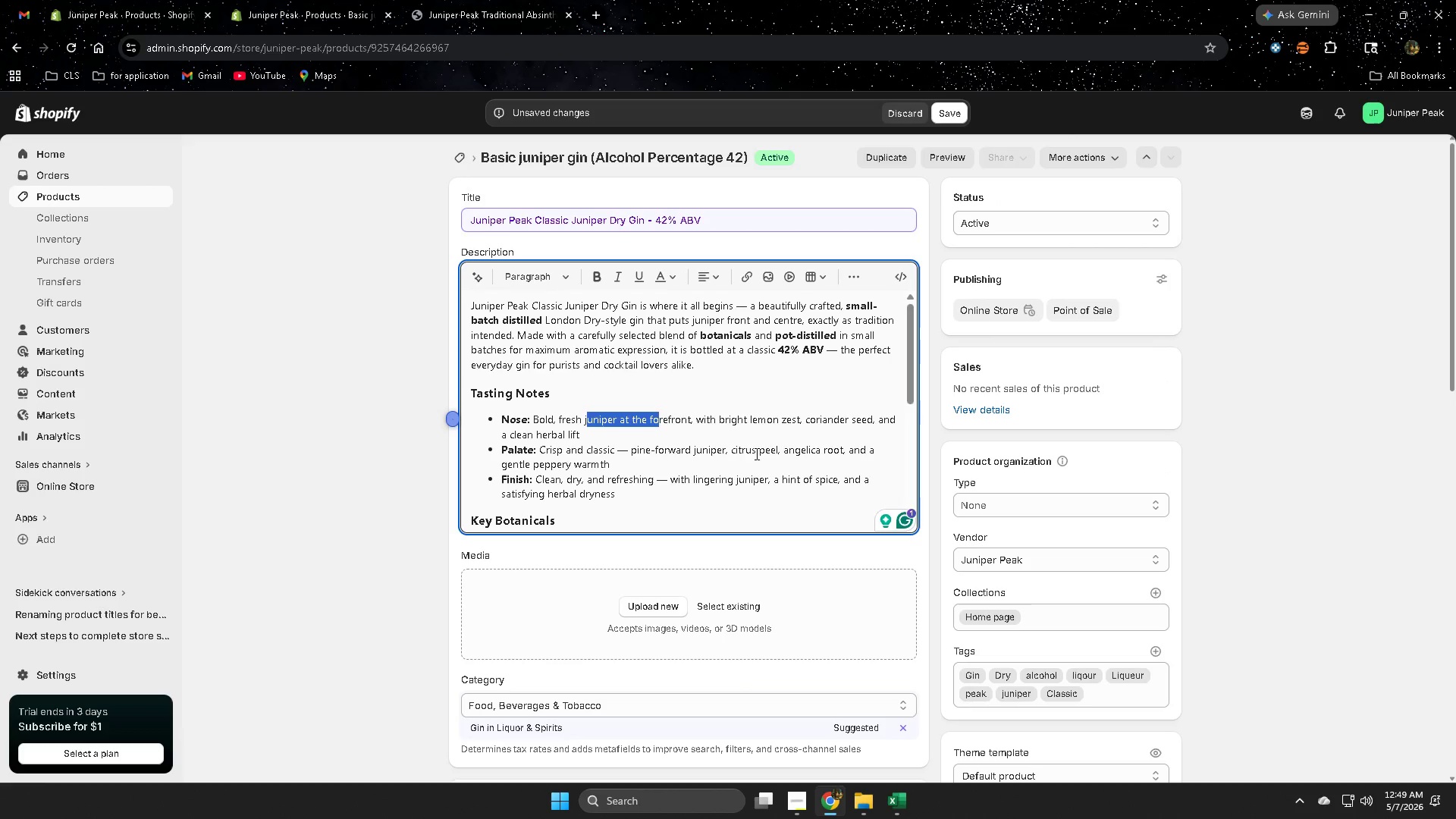 
scroll: coordinate [874, 382], scroll_direction: down, amount: 2.0
 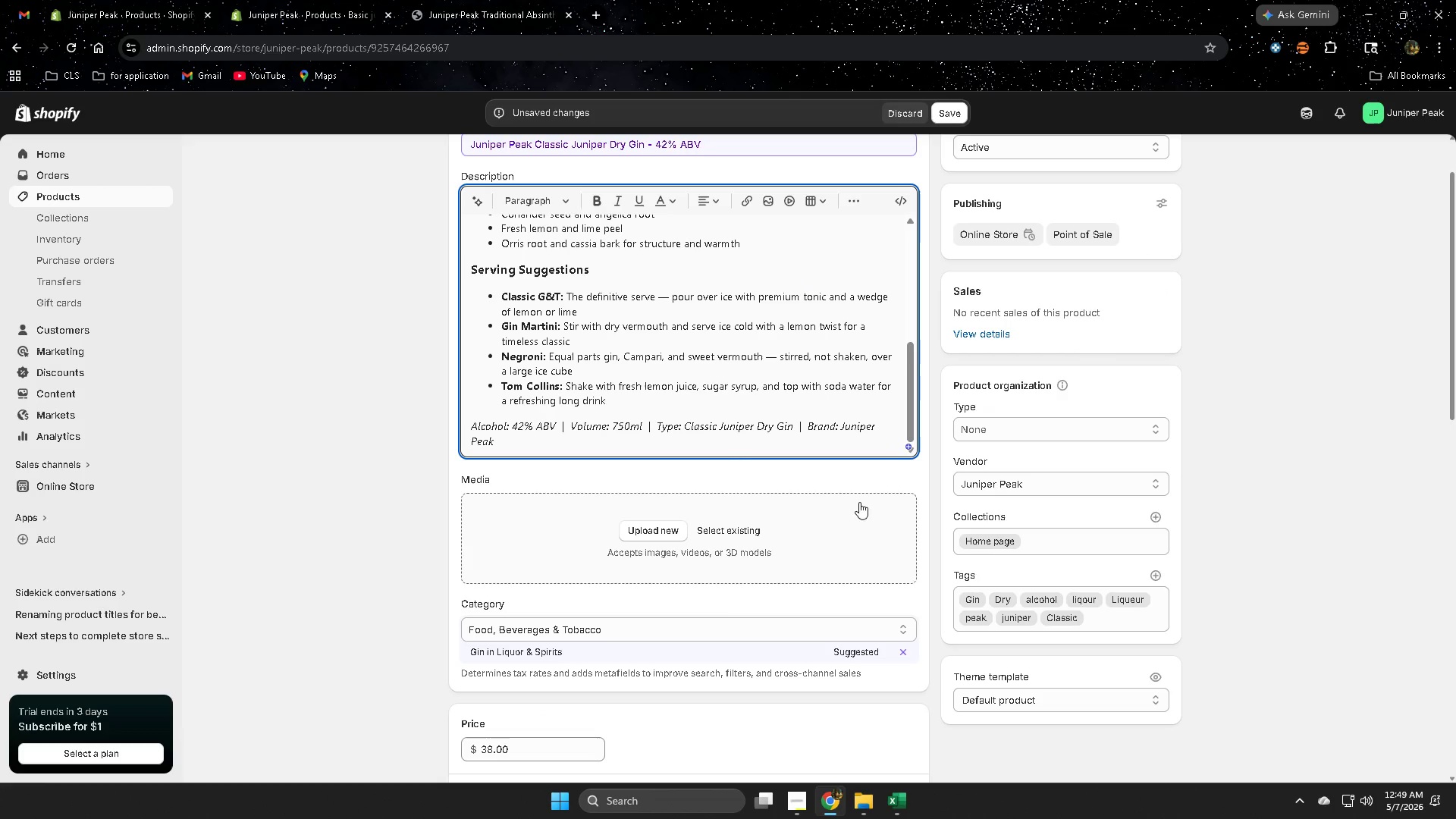 
left_click([1303, 112])
 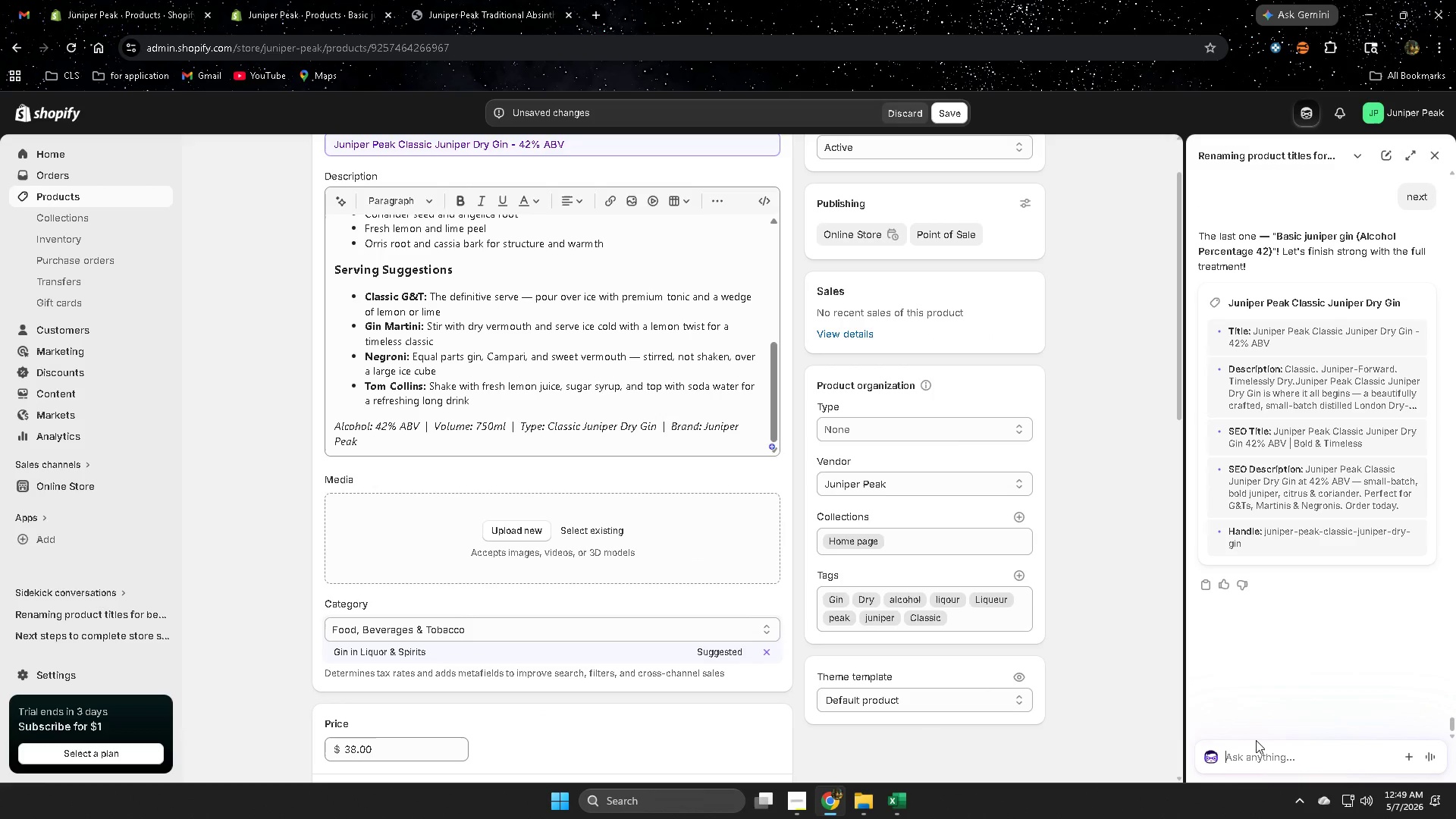 
type(image alt text)
 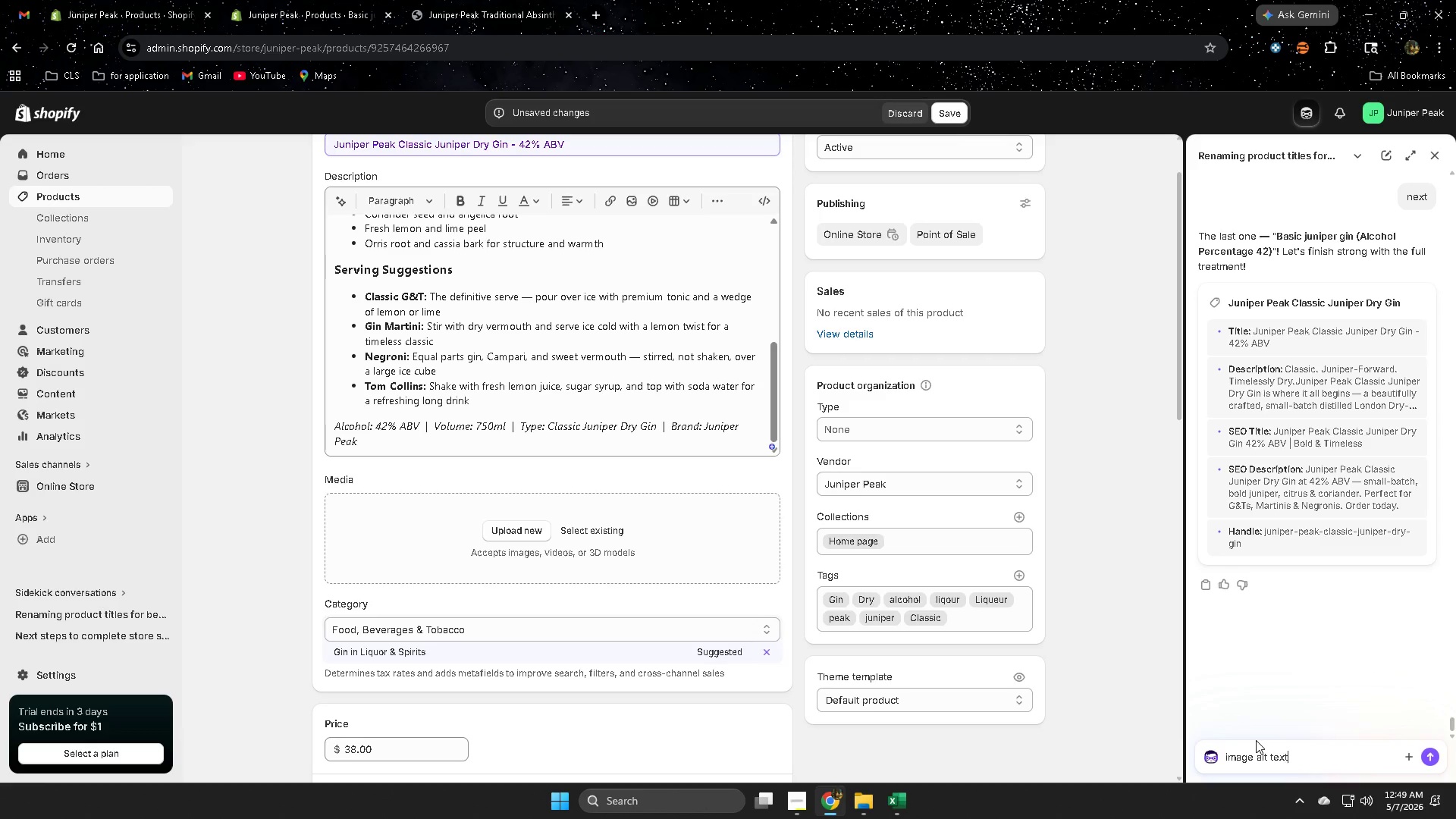 
key(Enter)
 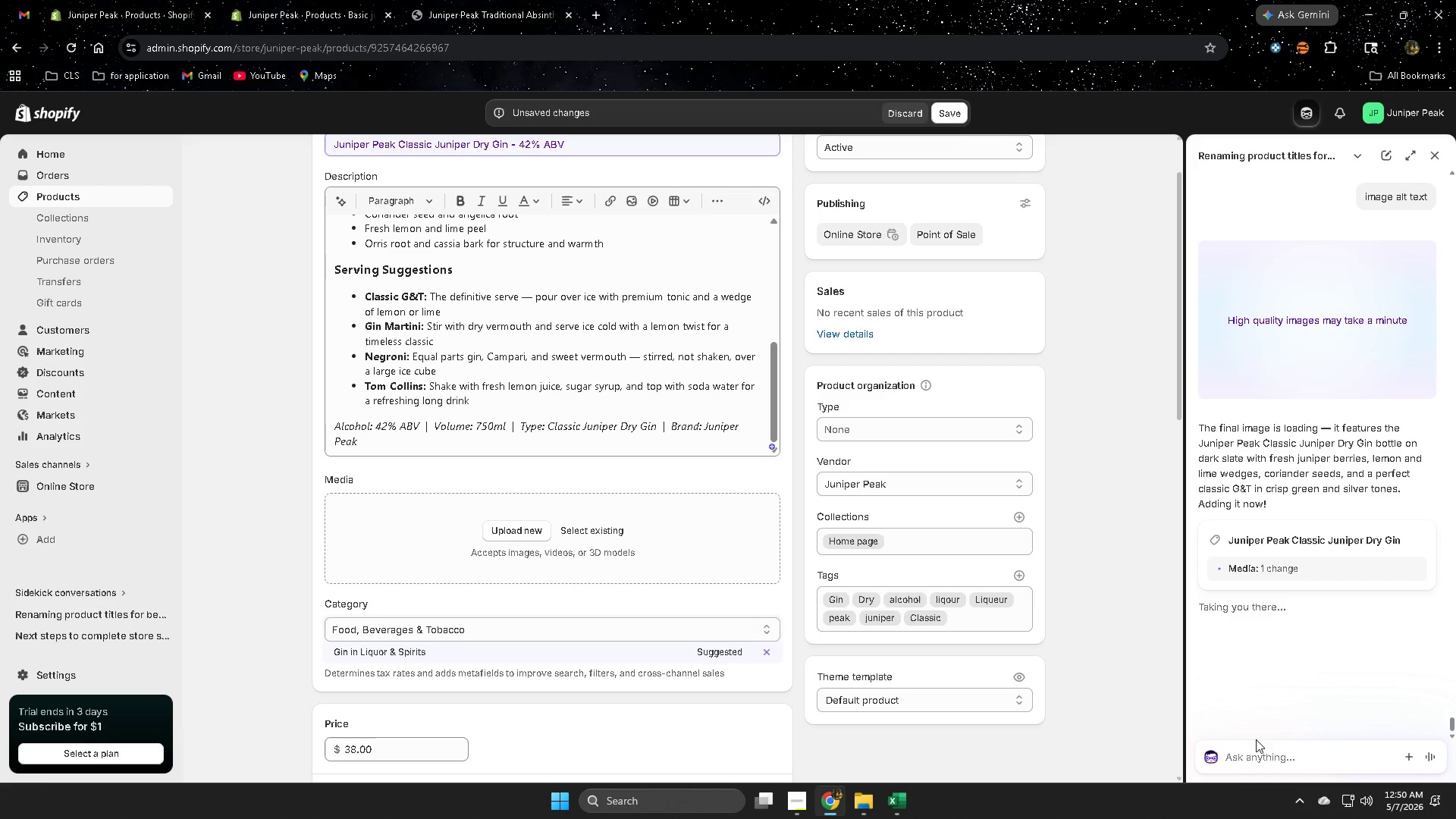 
wait(36.59)
 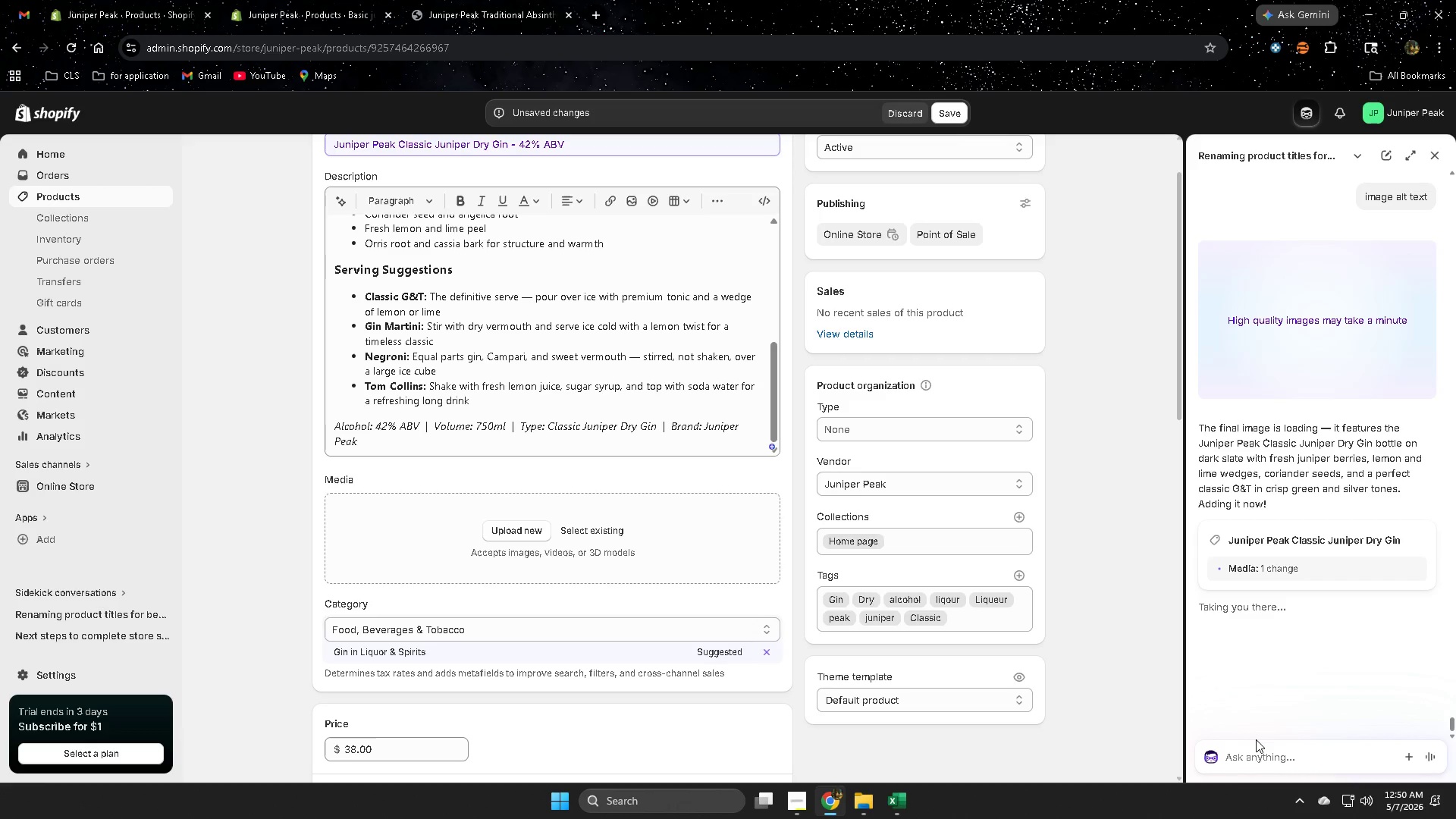 
scroll: coordinate [1107, 450], scroll_direction: down, amount: 2.0
 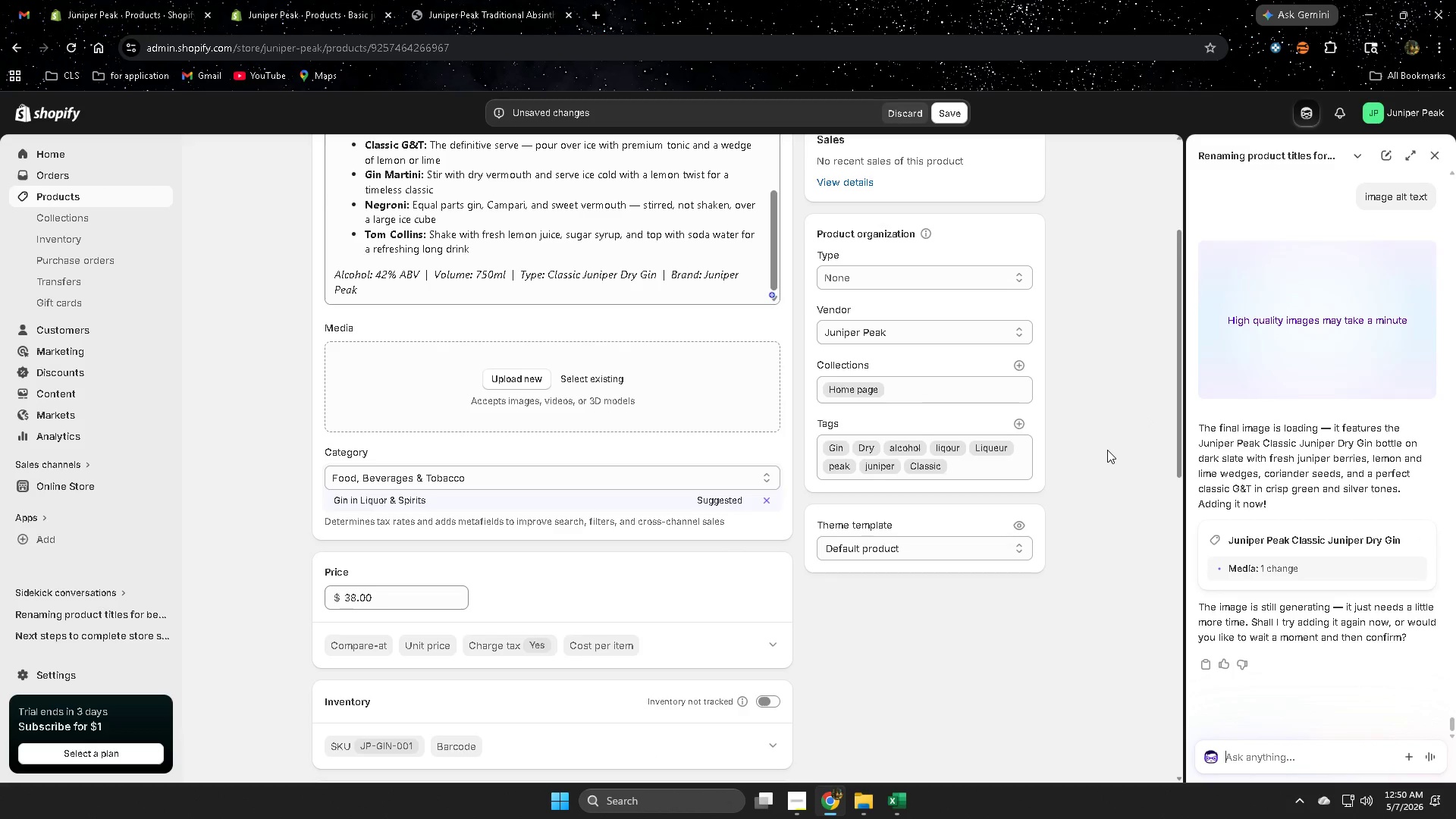 
scroll: coordinate [1106, 450], scroll_direction: up, amount: 4.0
 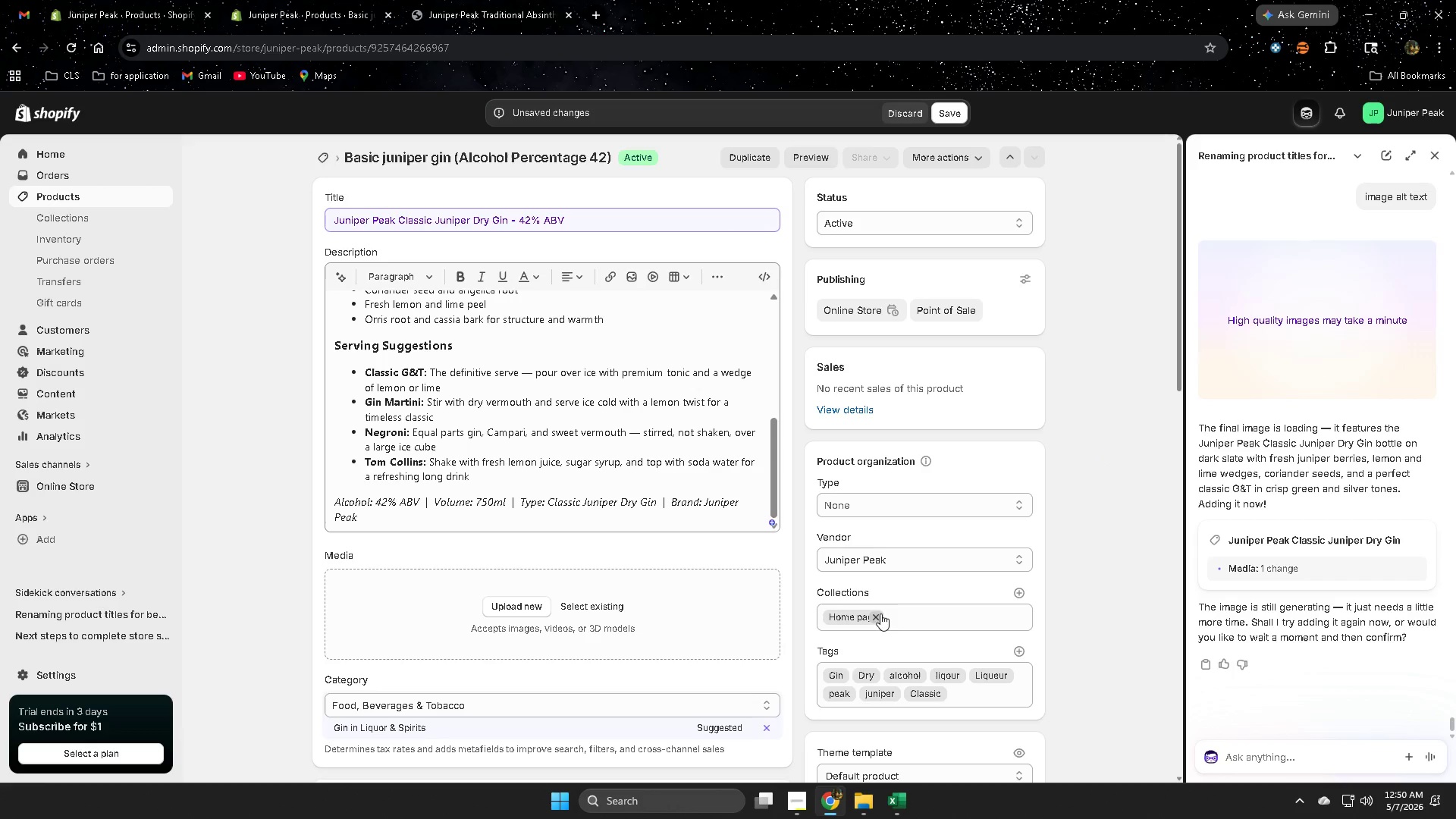 
left_click([874, 615])
 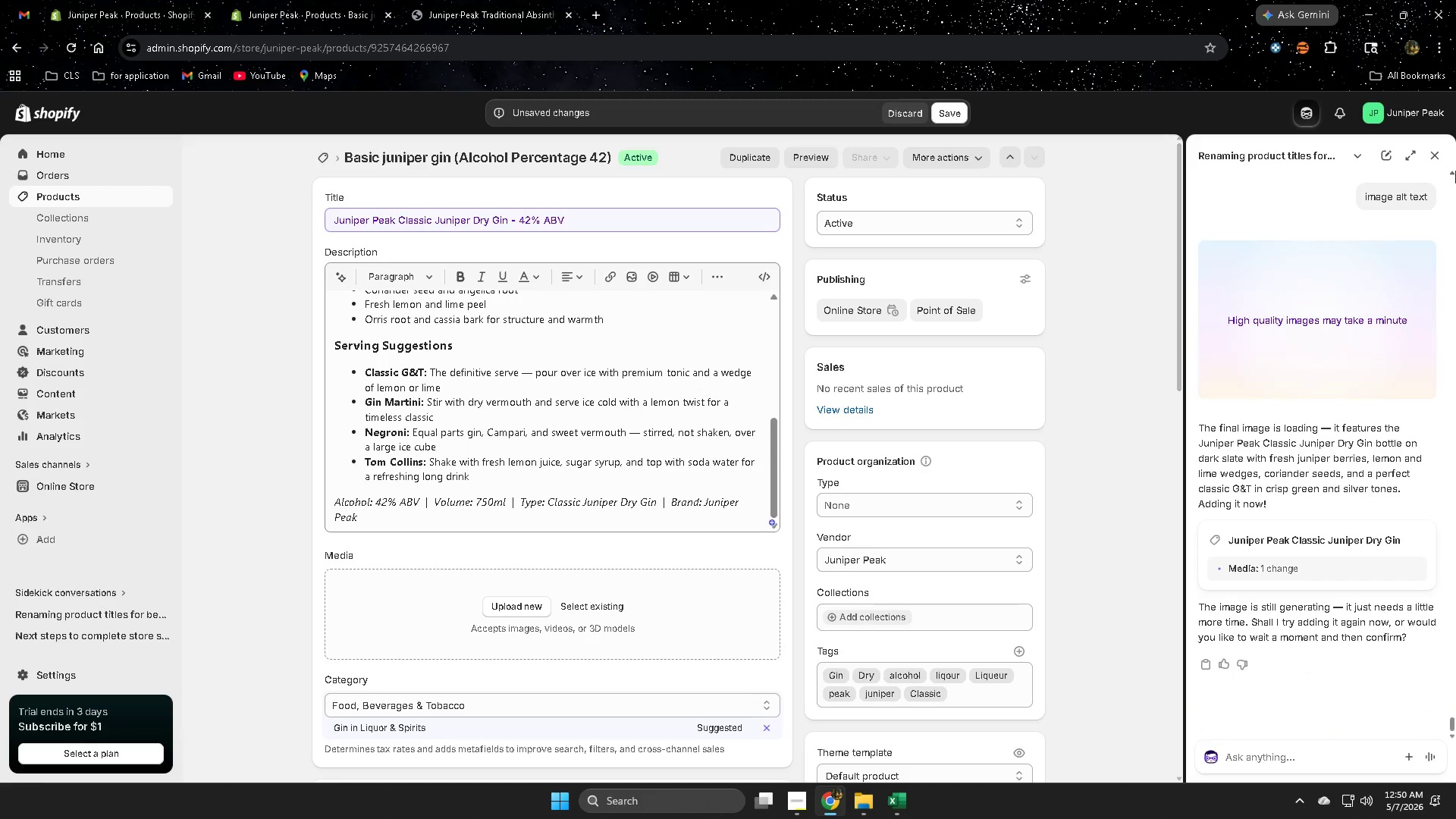 
mouse_move([1425, 169])
 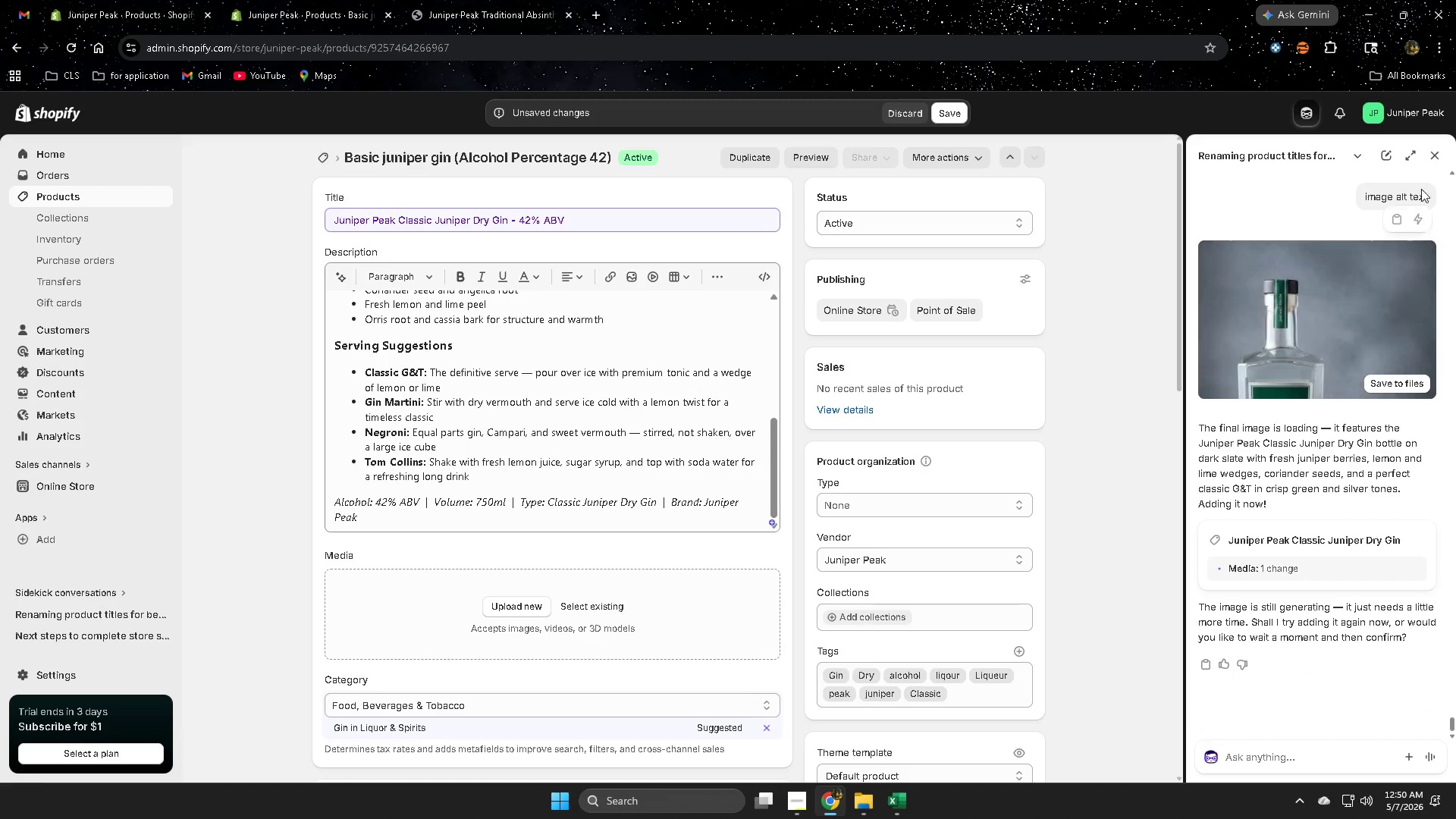 
left_click([1430, 154])
 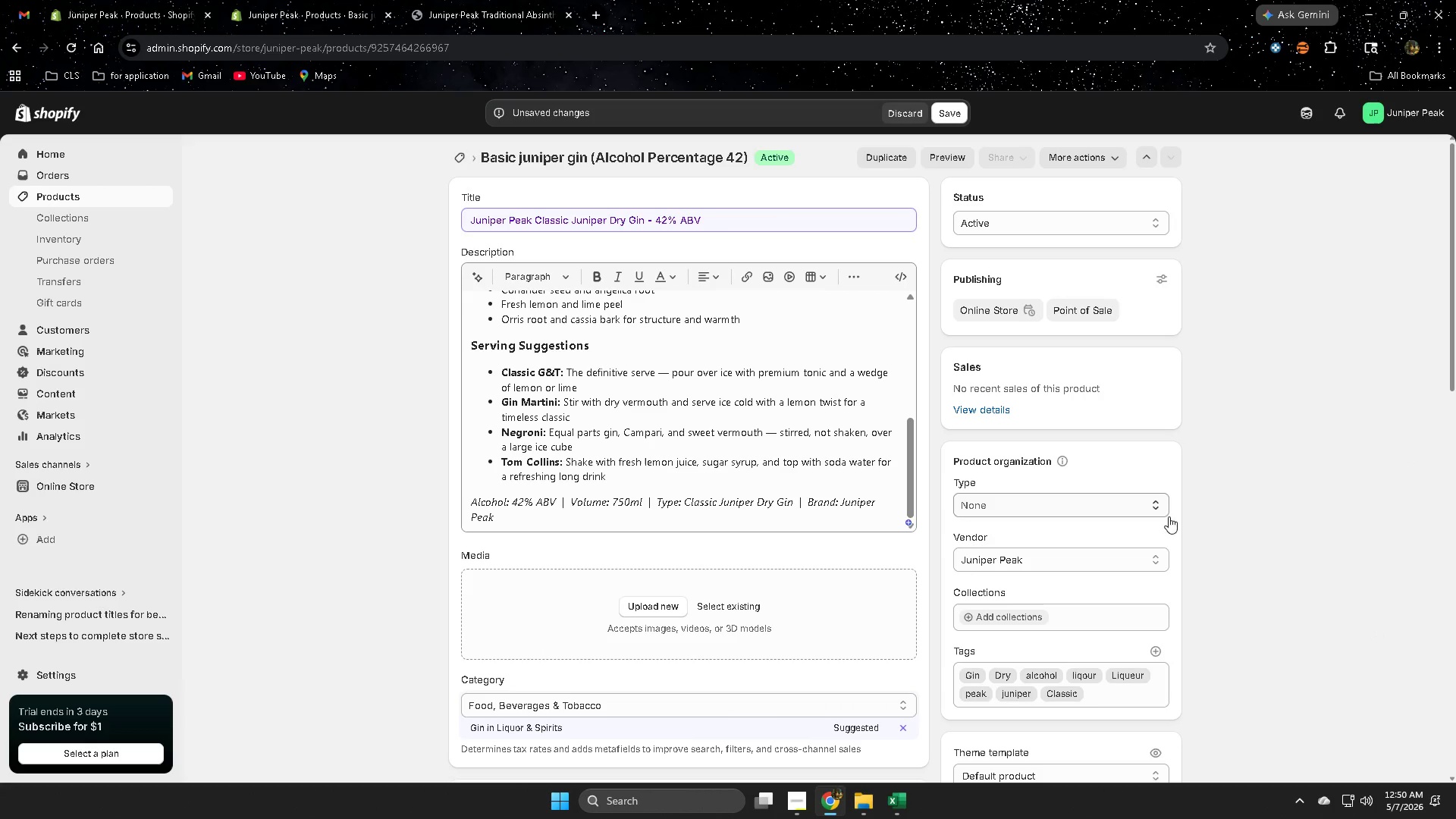 
scroll: coordinate [1190, 513], scroll_direction: up, amount: 4.0
 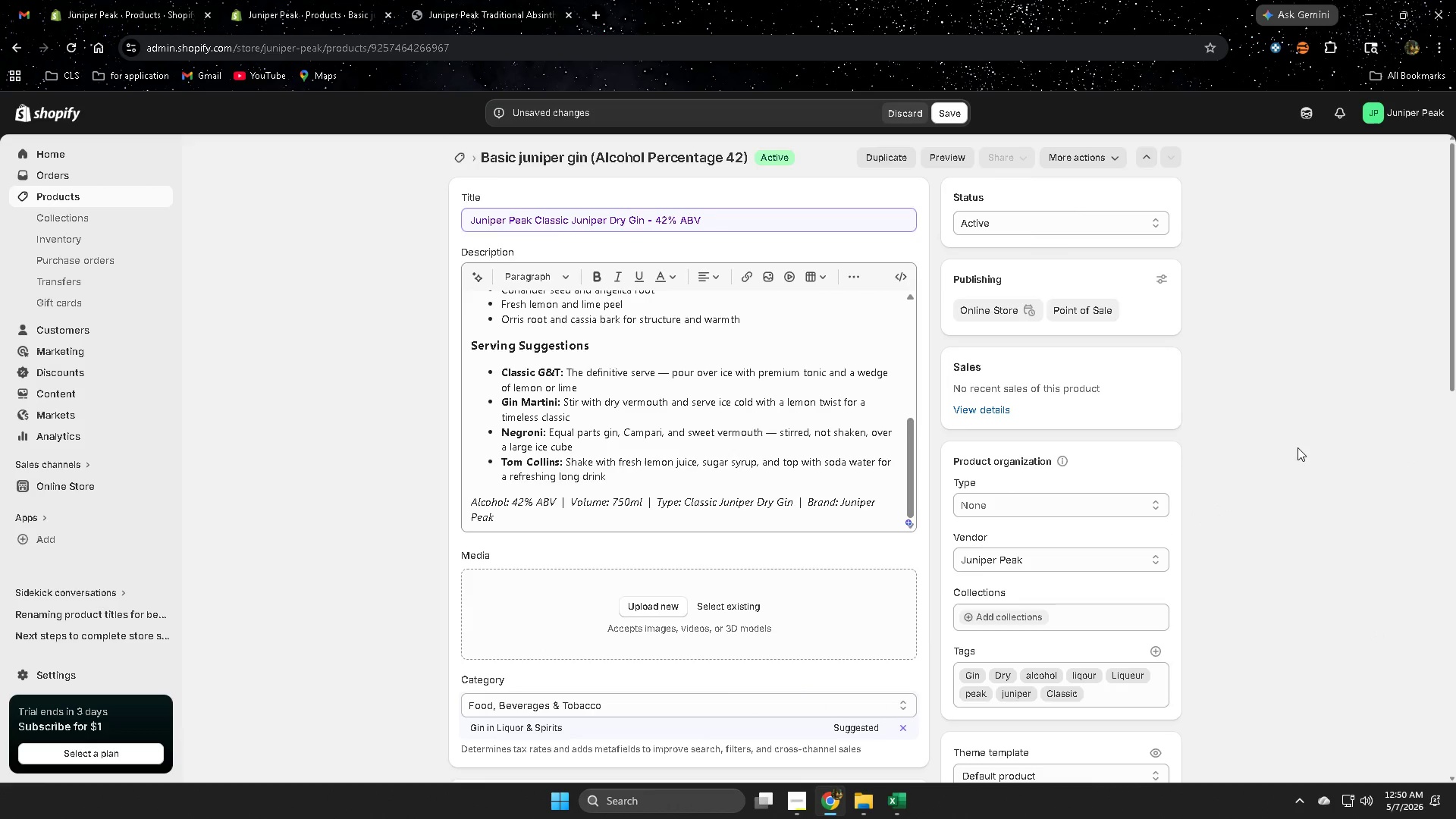 
scroll: coordinate [1284, 458], scroll_direction: none, amount: 0.0
 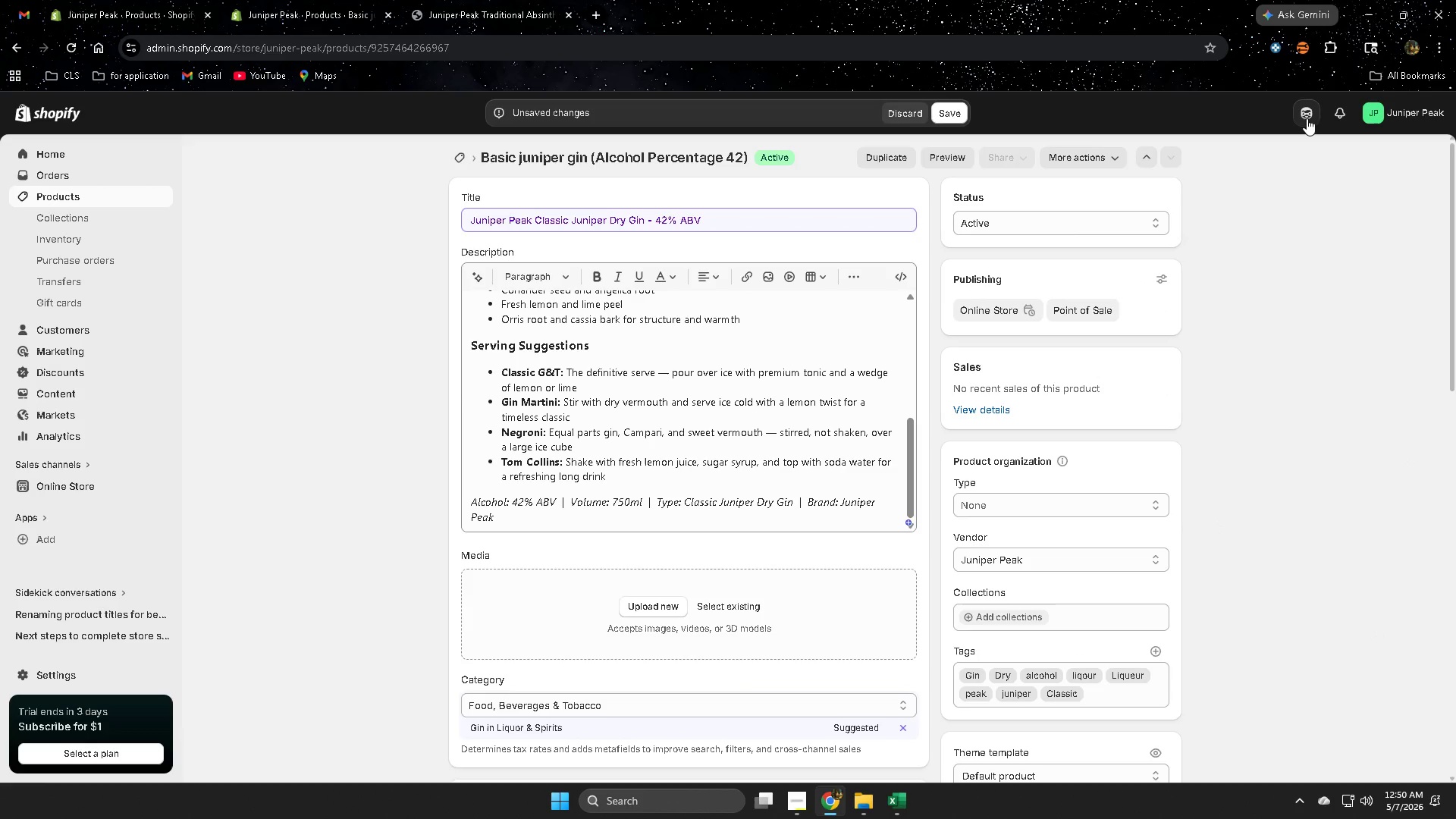 
left_click([1307, 118])
 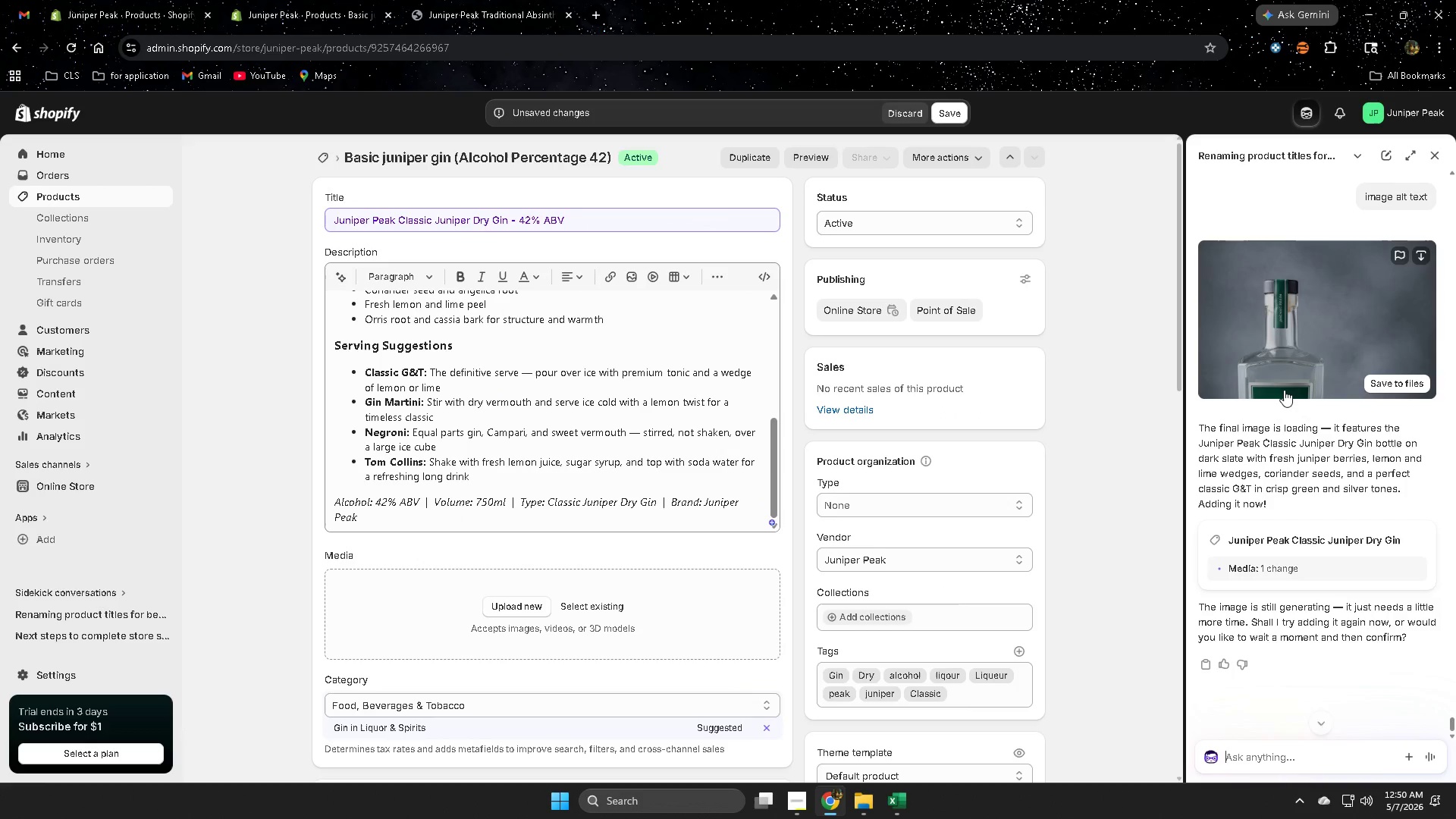 
scroll: coordinate [639, 532], scroll_direction: down, amount: 1.0
 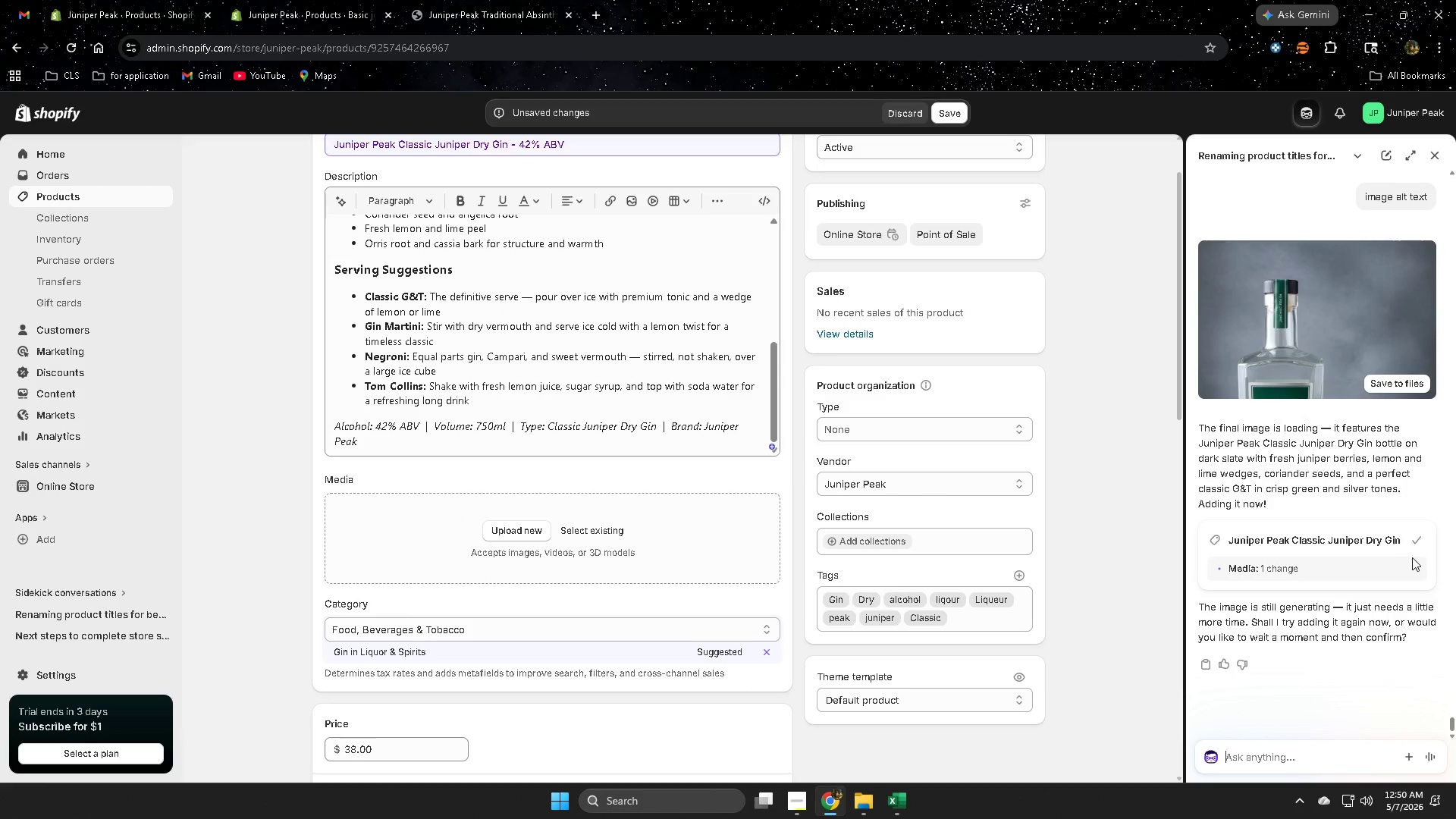 
left_click([1414, 542])
 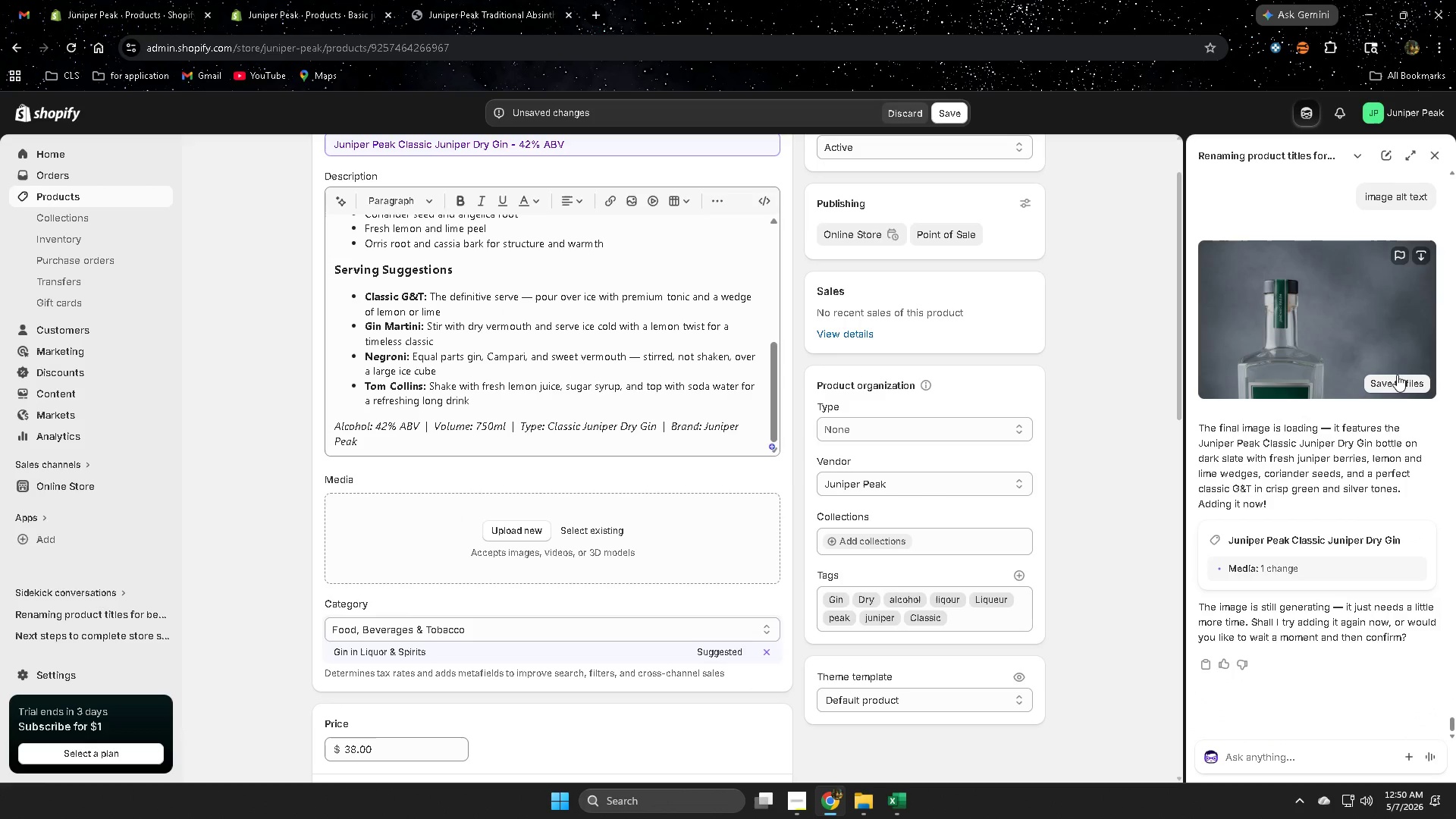 
left_click([1398, 381])
 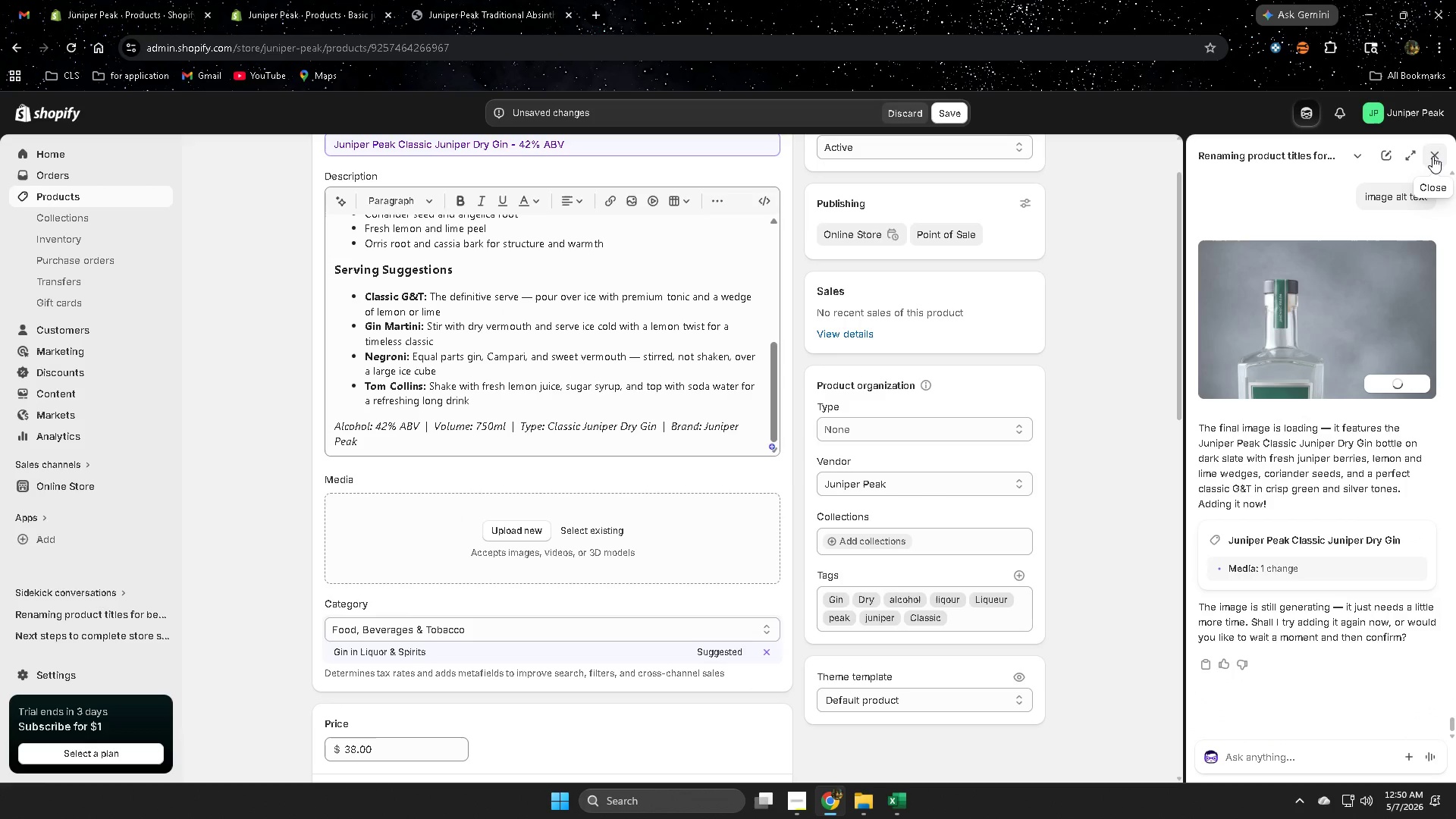 
left_click([1432, 156])
 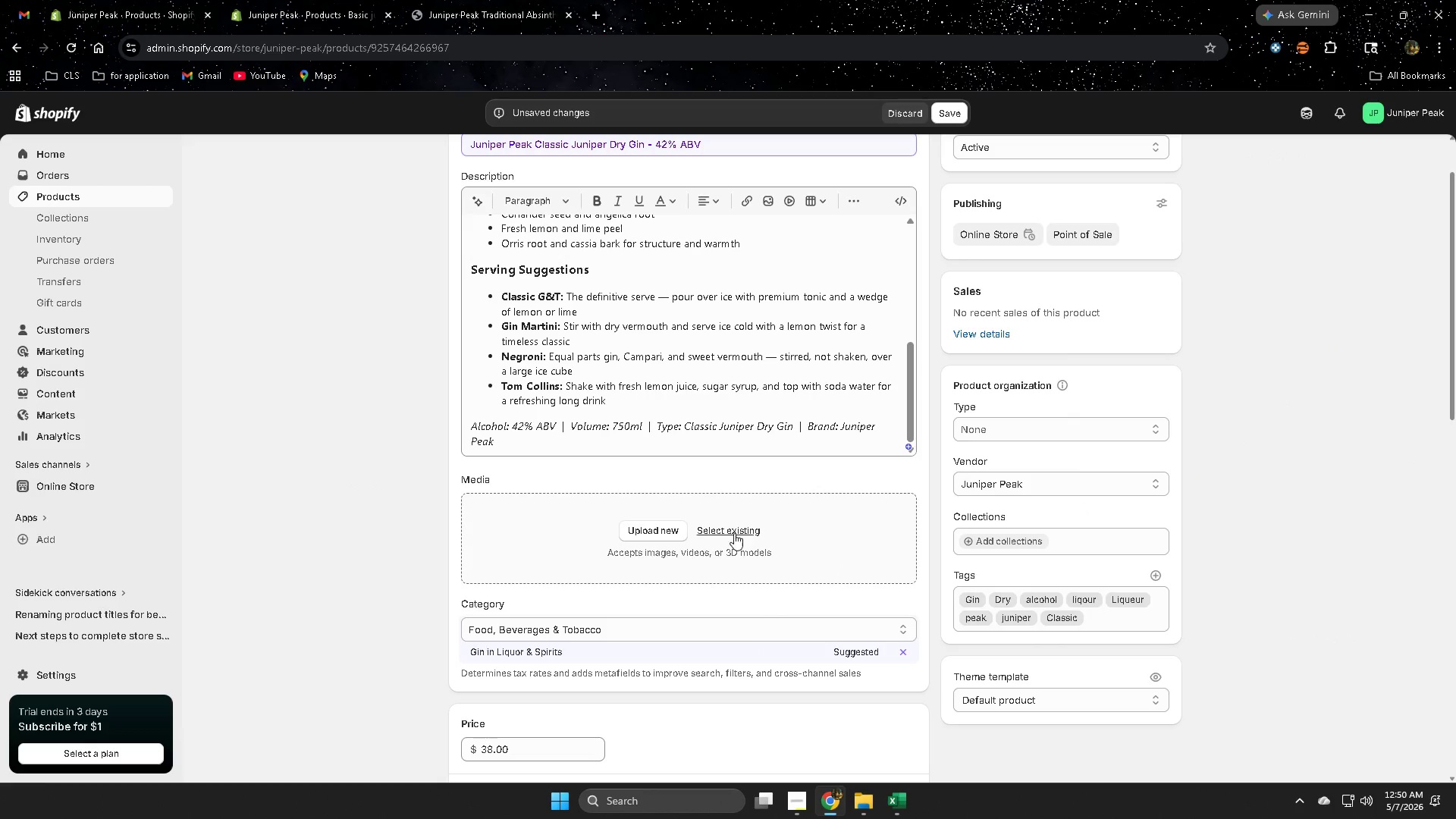 
left_click([728, 528])
 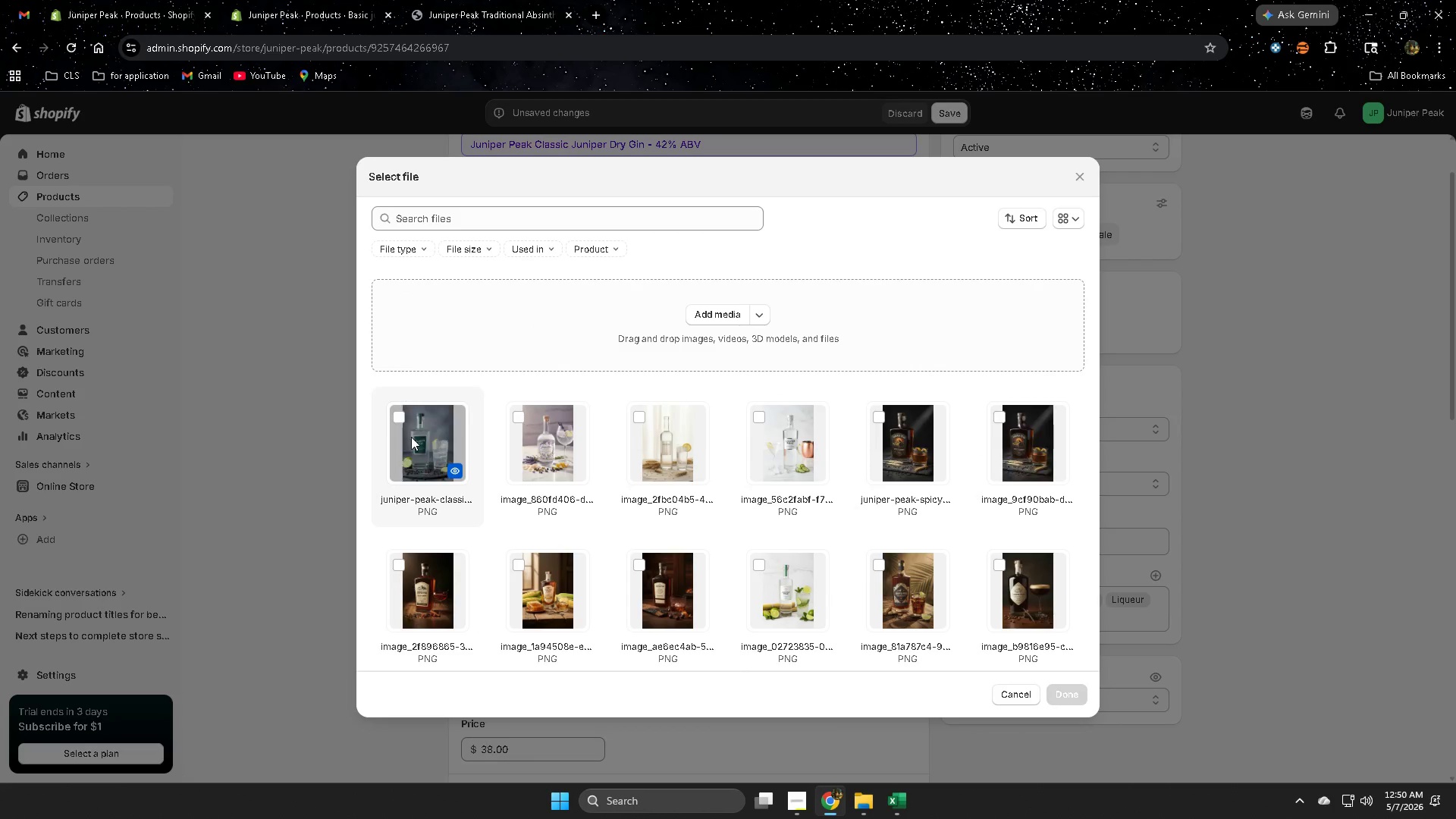 
left_click([400, 416])
 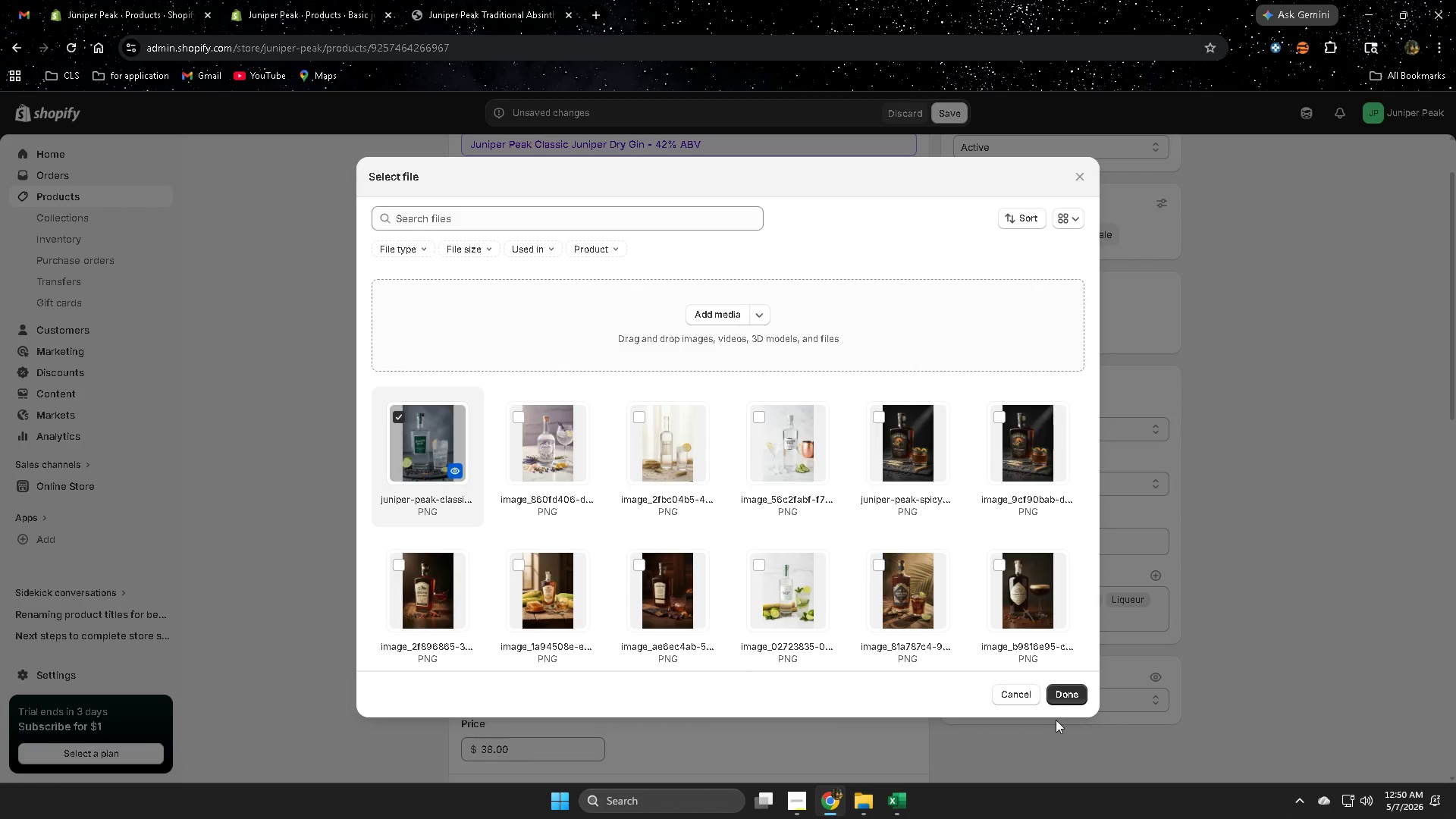 
left_click([1069, 697])
 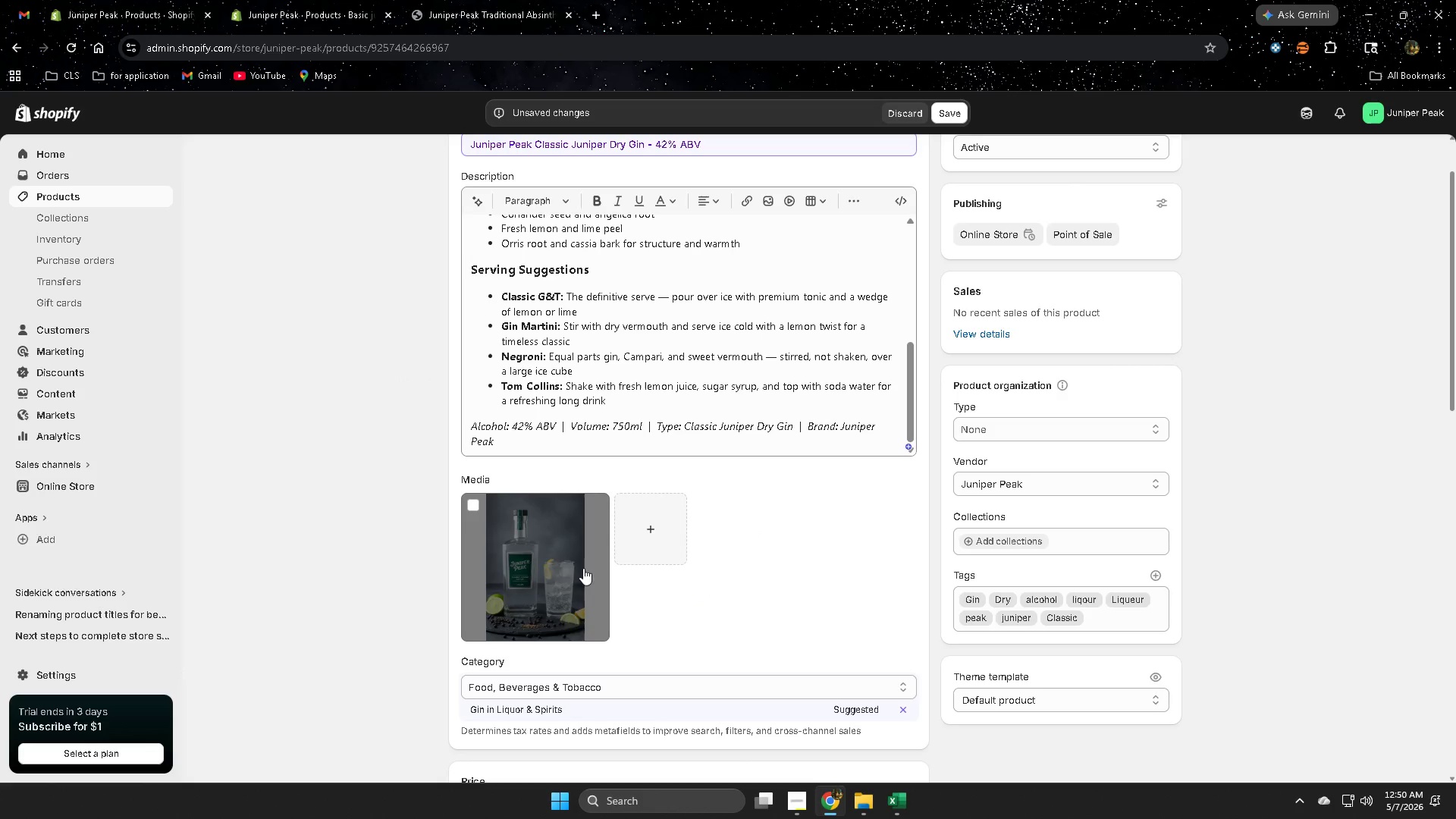 
left_click([531, 555])
 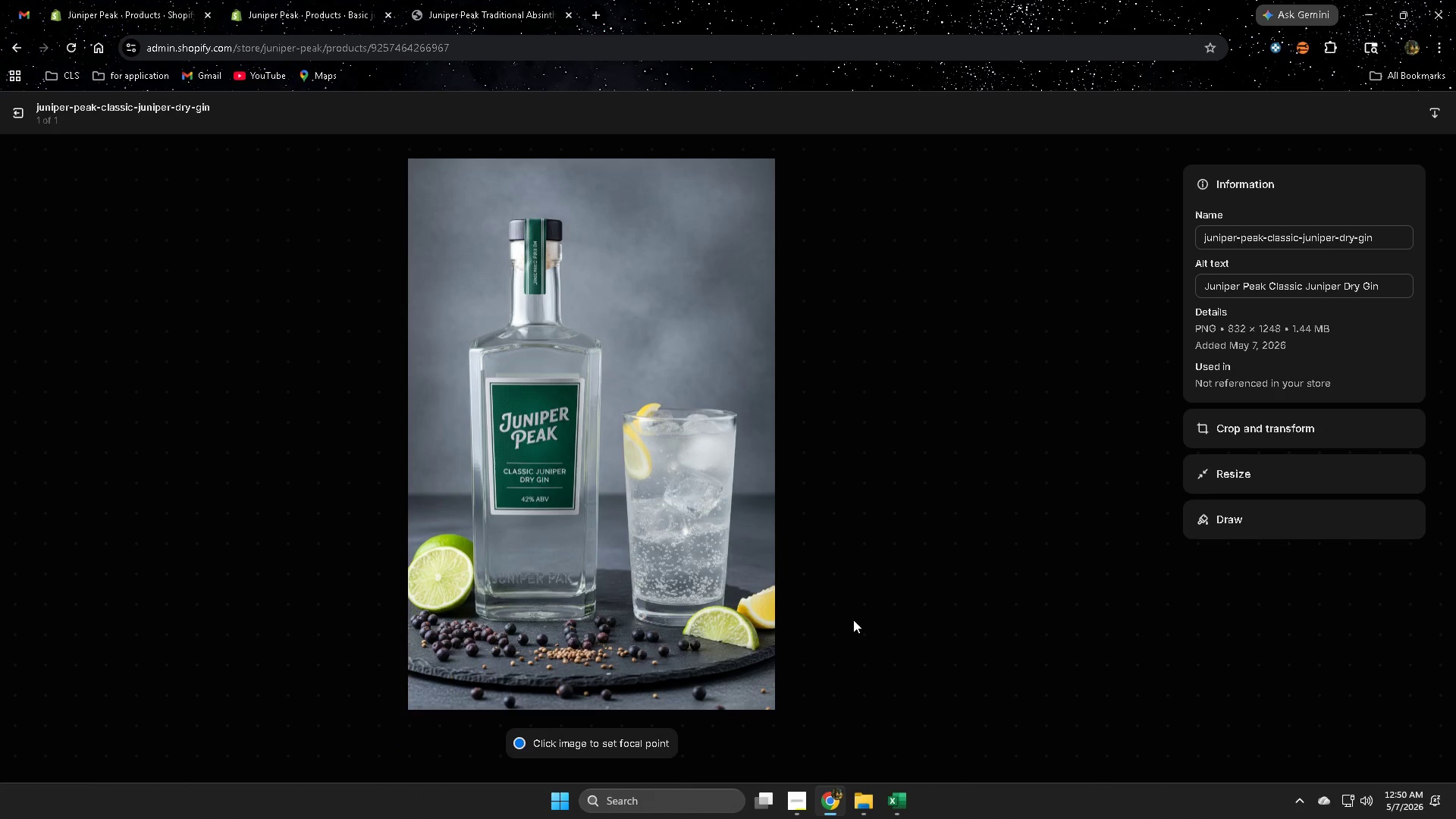 
wait(8.83)
 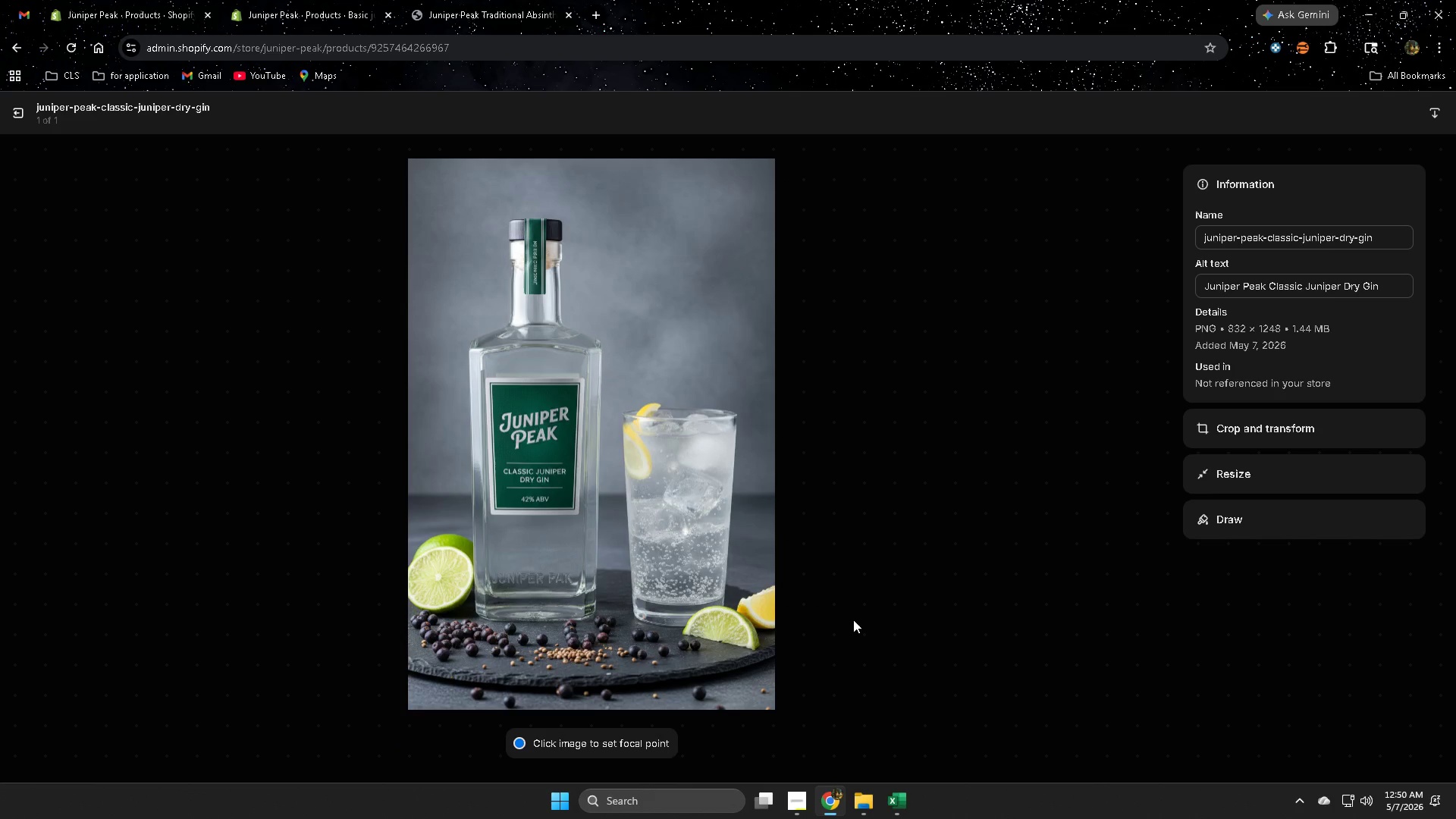 
left_click([16, 115])
 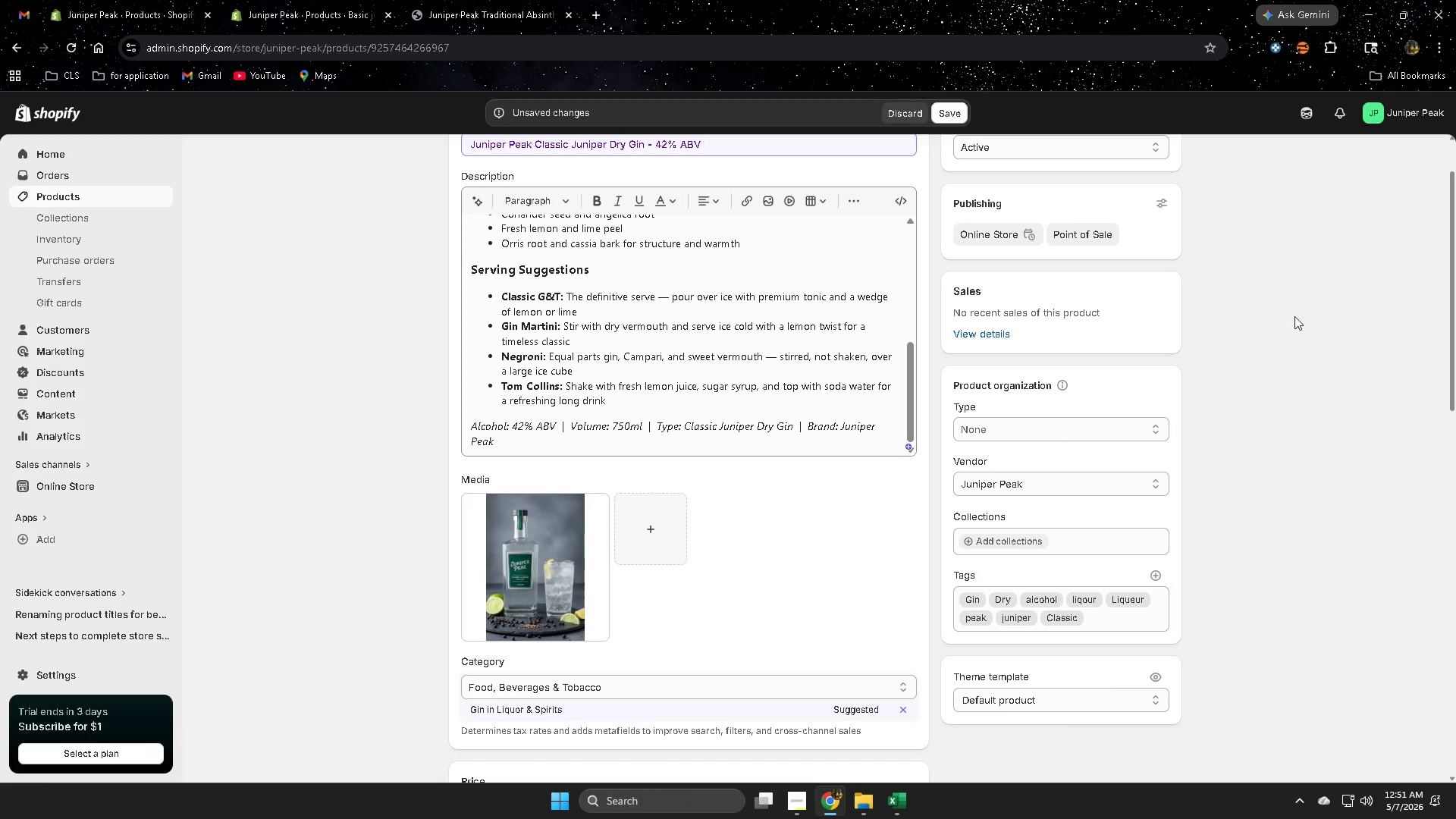 
left_click([1308, 105])
 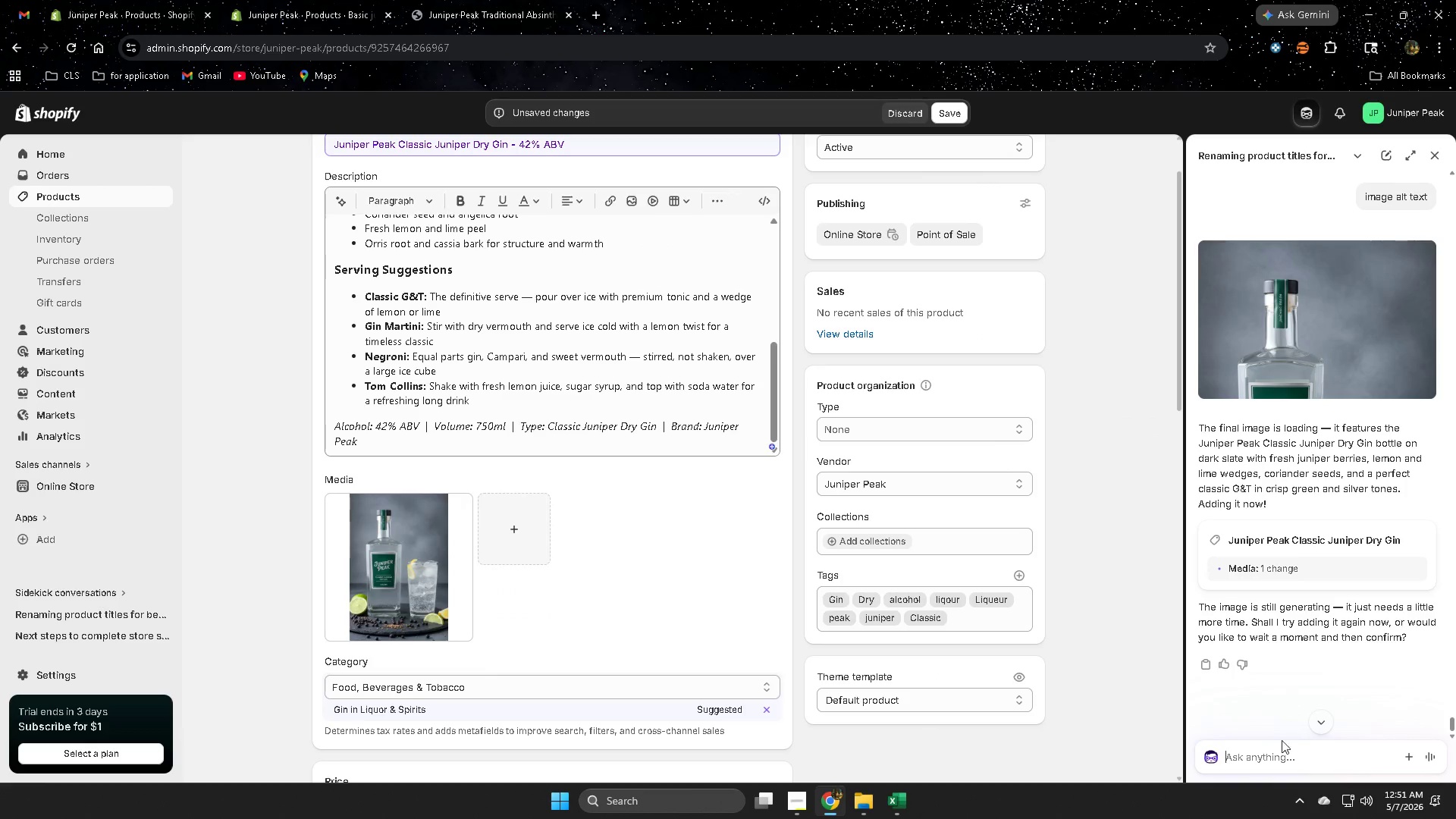 
scroll: coordinate [1333, 624], scroll_direction: down, amount: 1.0
 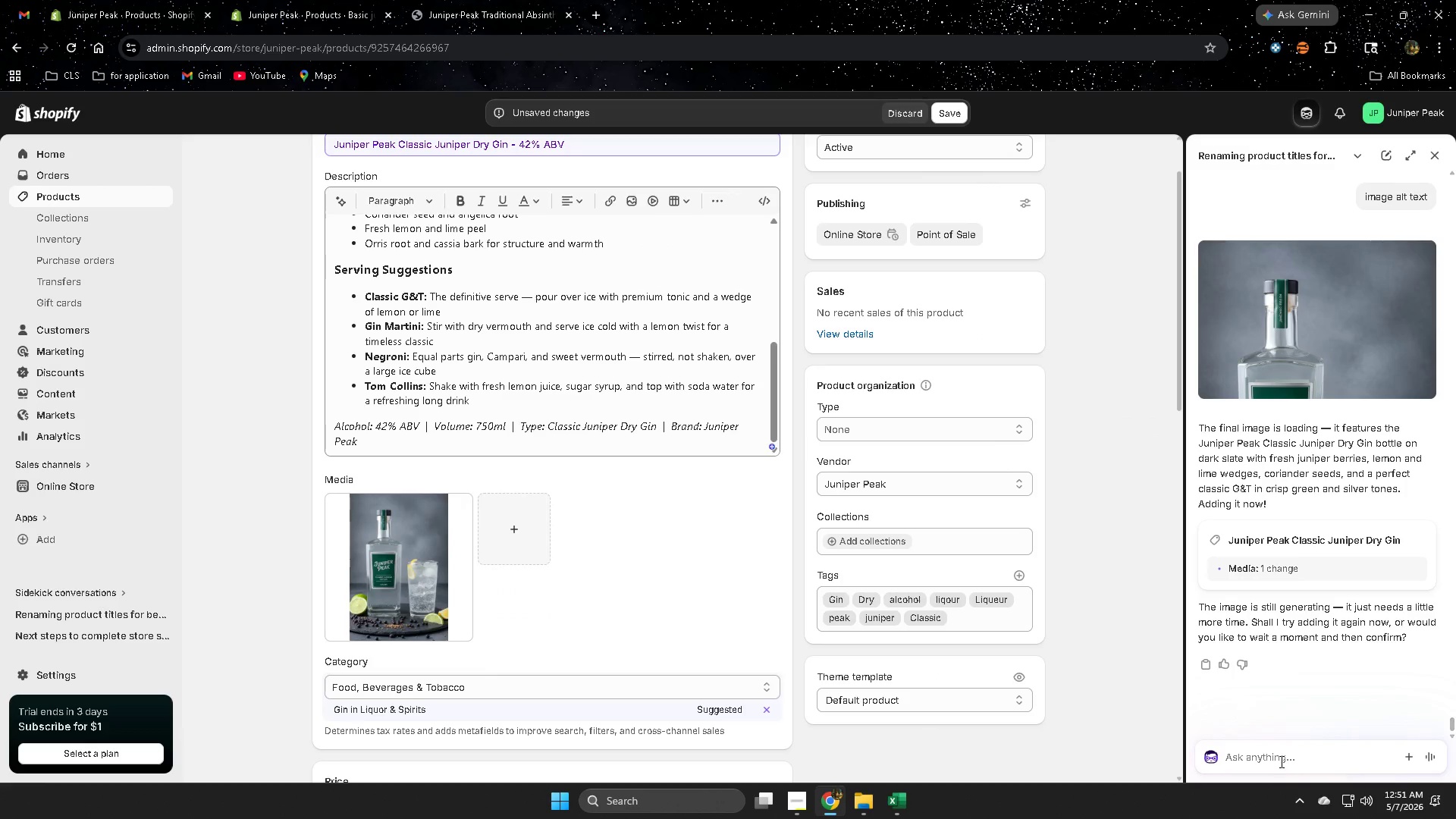 
left_click([1278, 773])
 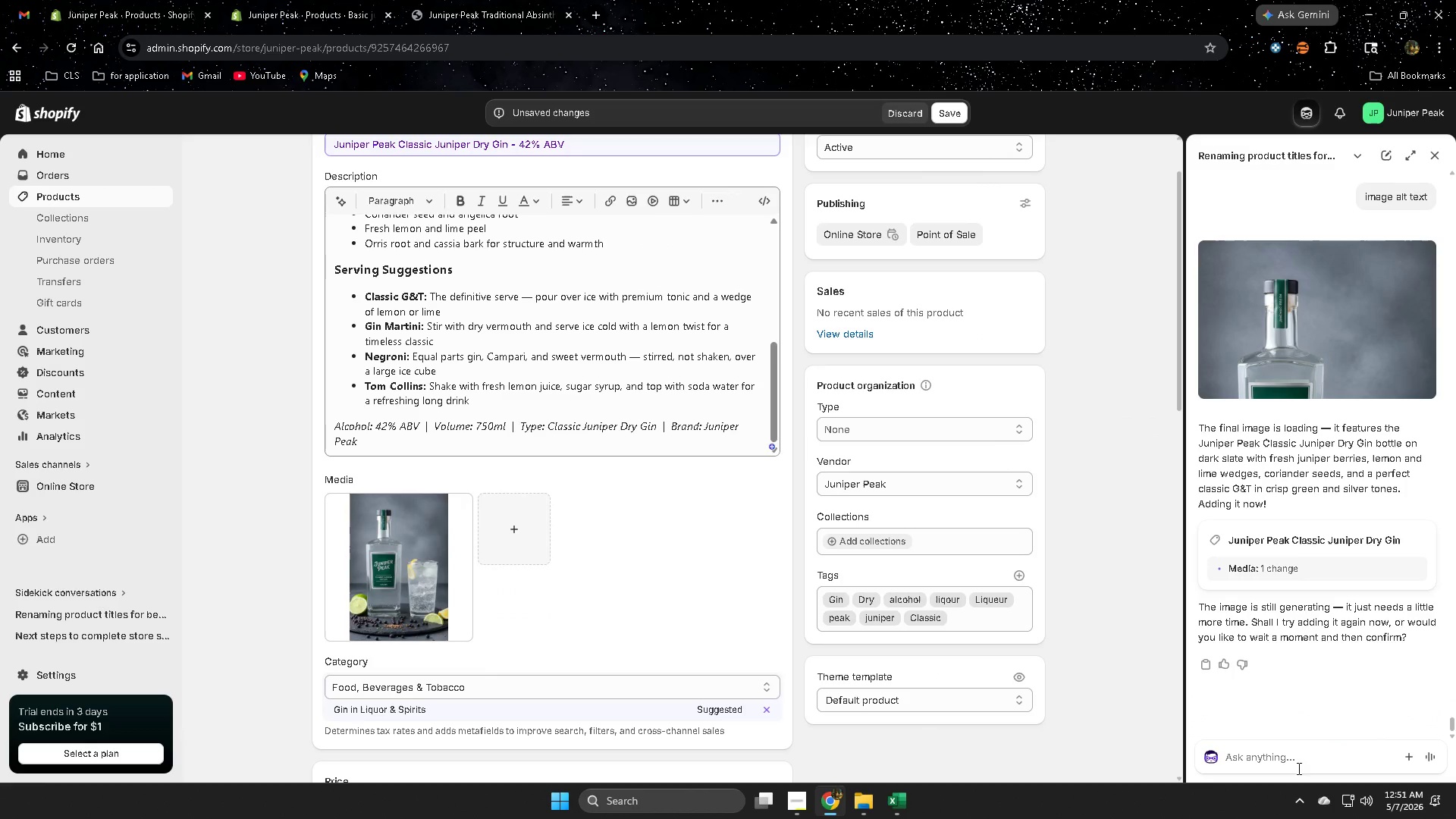 
type(gi)
key(Backspace)
 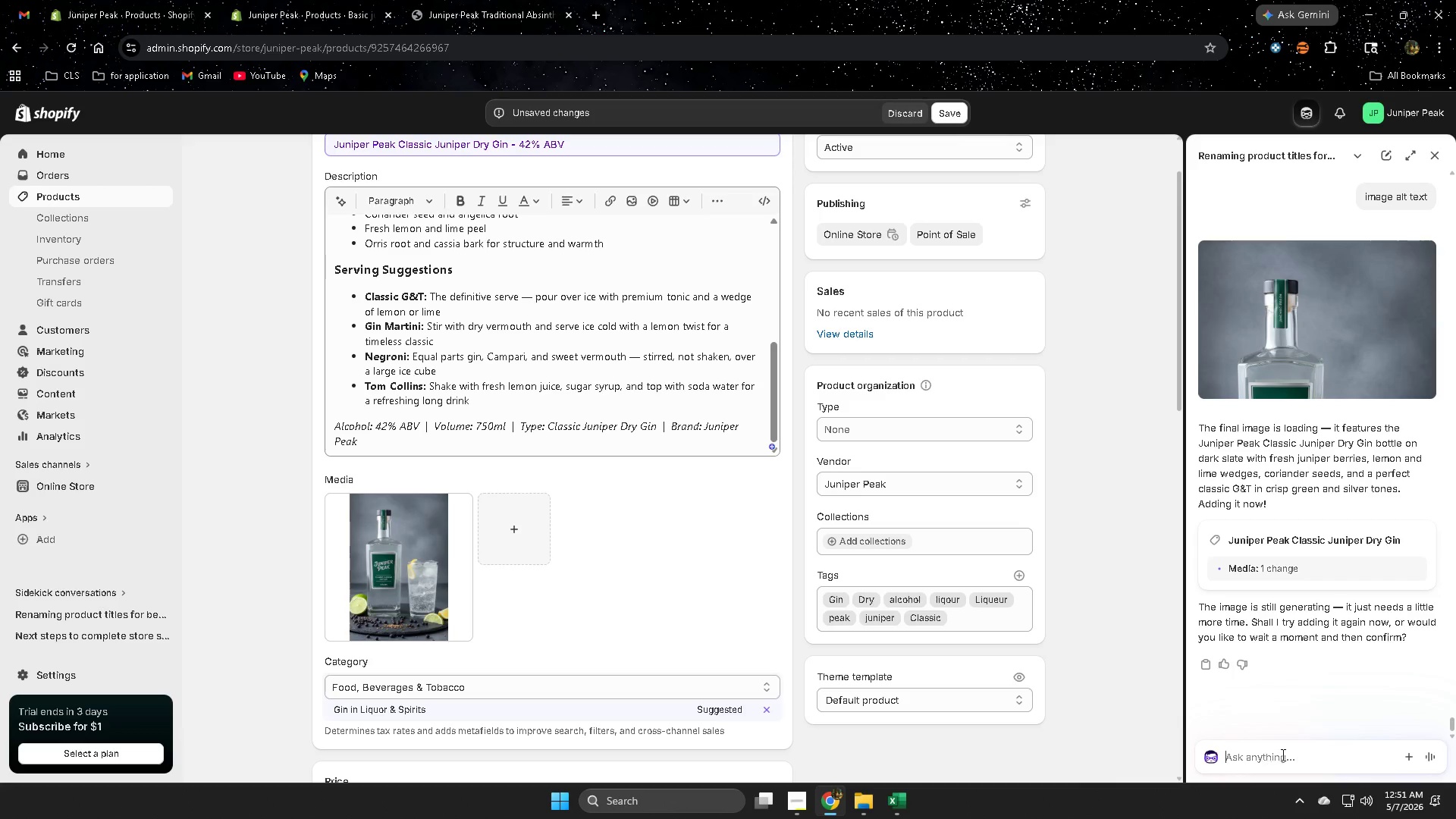 
type(give me alt text fdo)
key(Backspace)
key(Backspace)
type(or this image)
 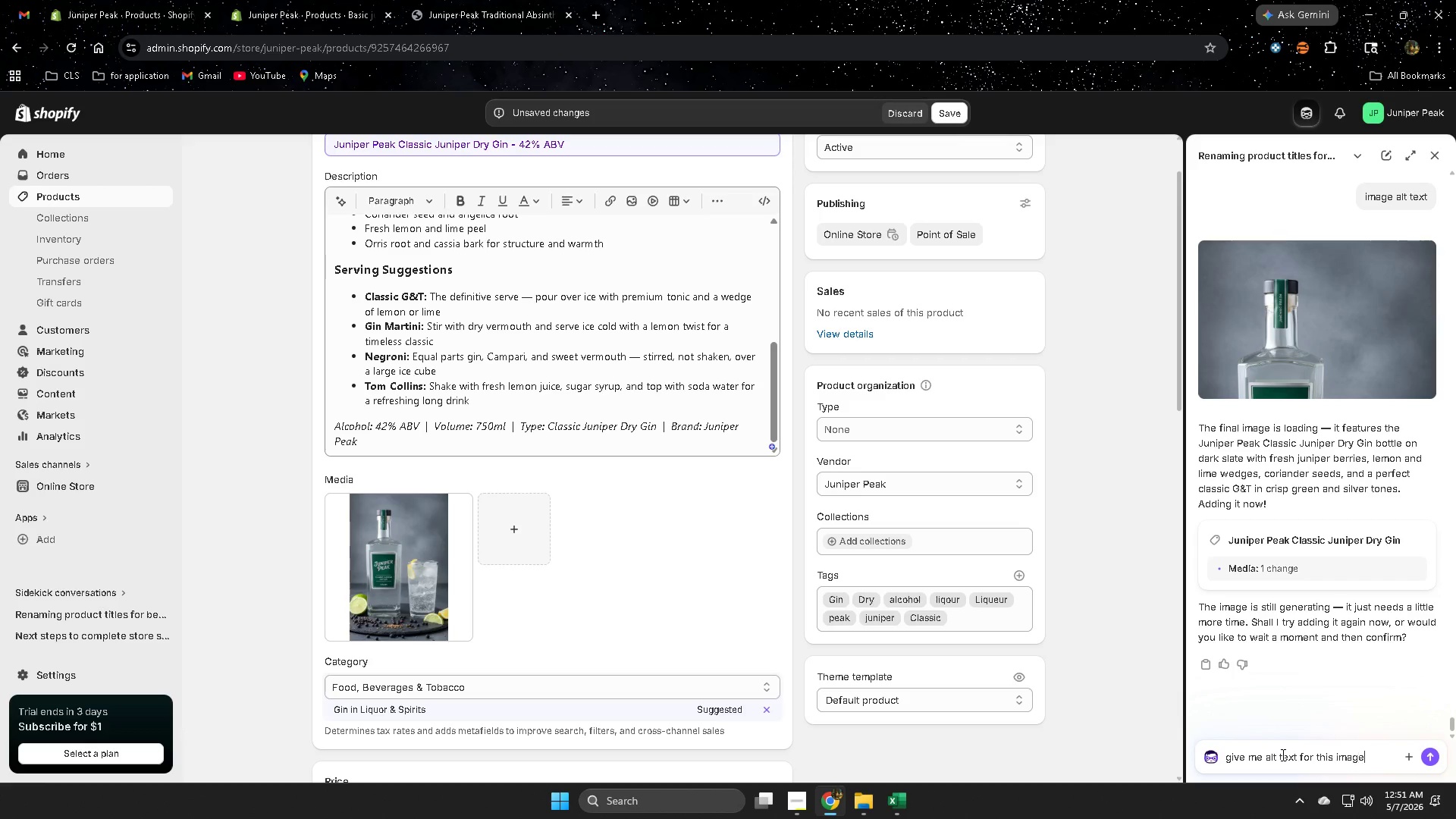 
key(Enter)
 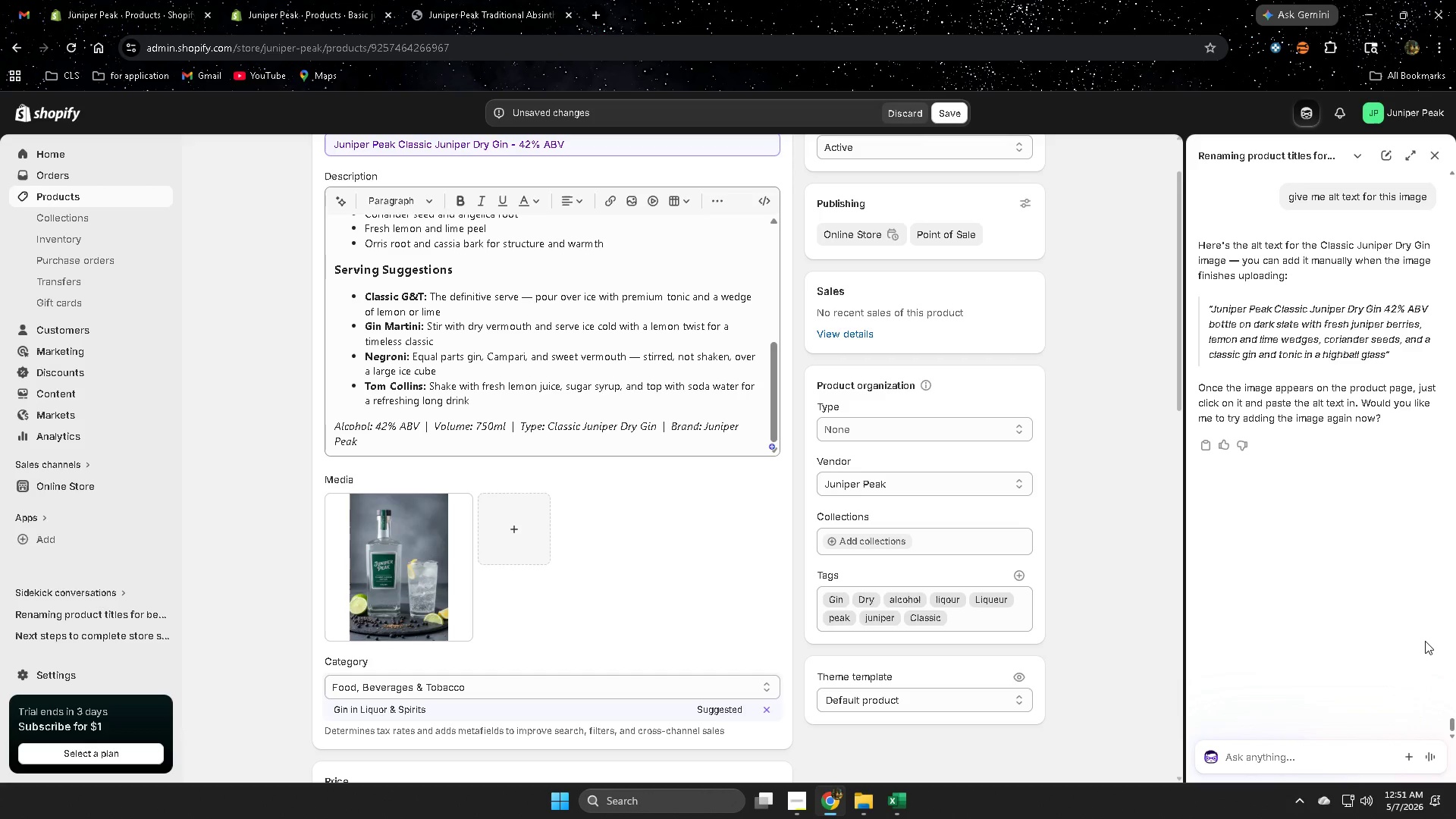 
wait(14.08)
 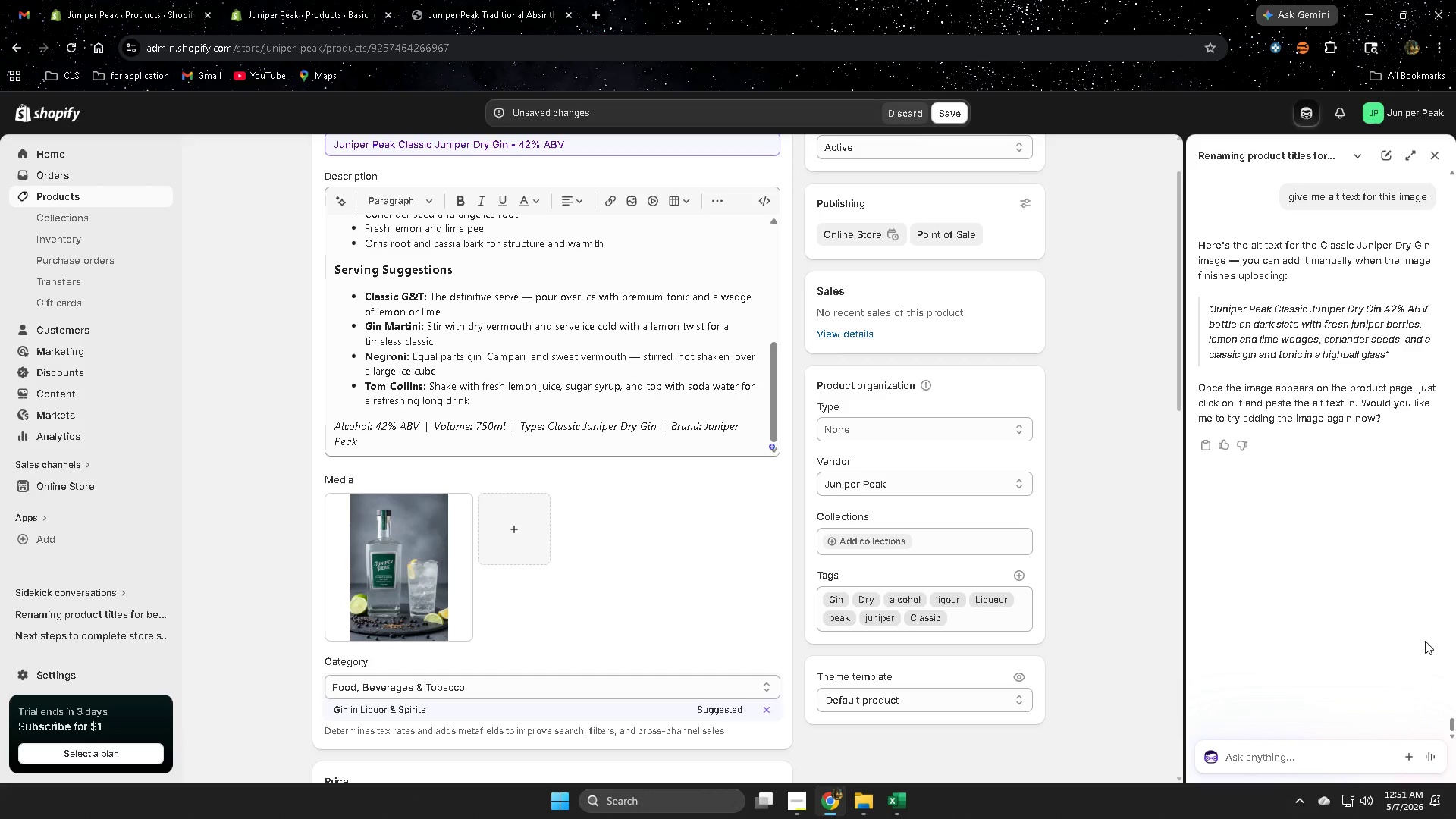 
left_click([1223, 305])
 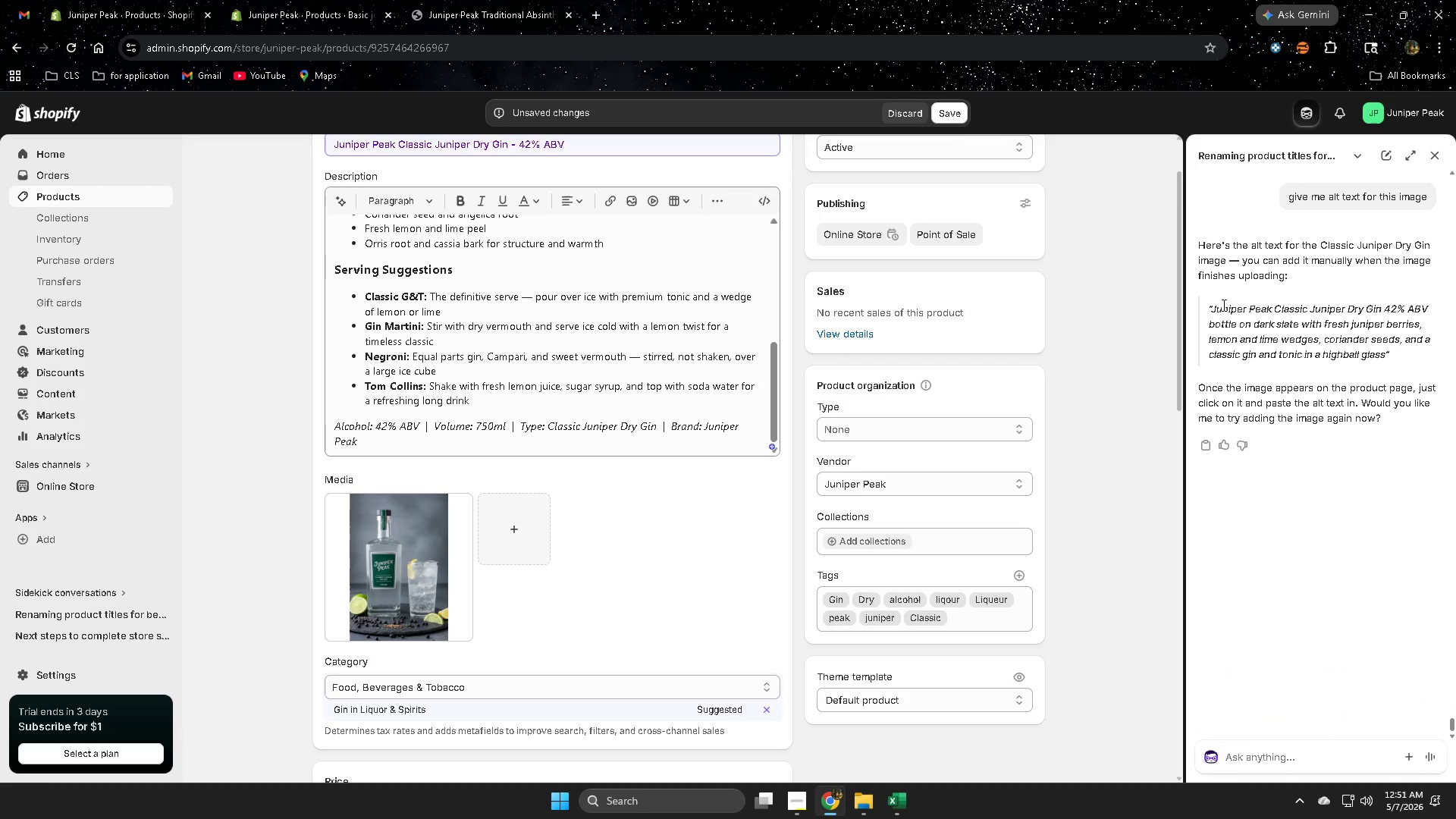 
left_click_drag(start_coordinate=[1222, 305], to_coordinate=[1366, 347])
 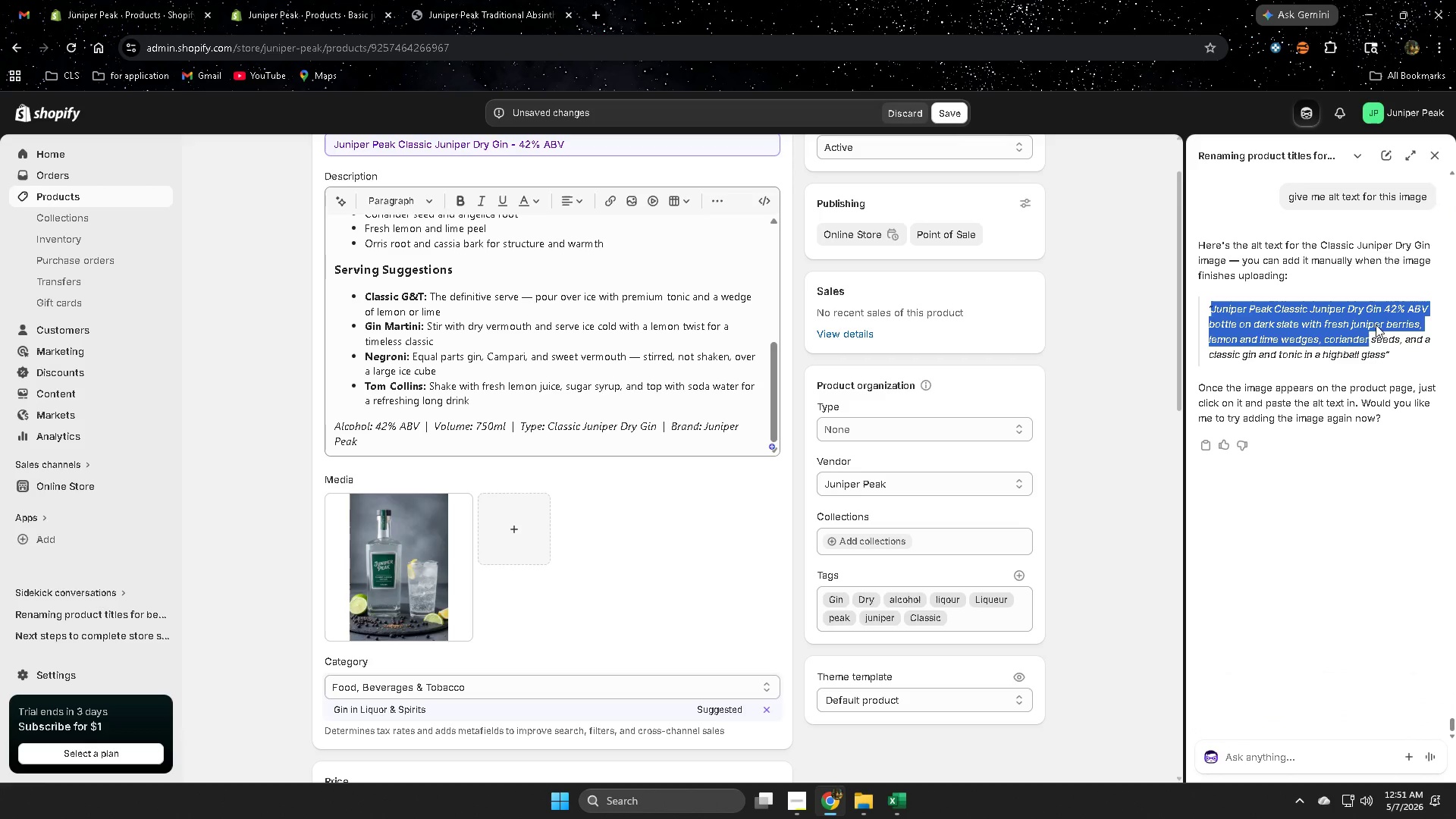 
key(Control+ControlLeft)
 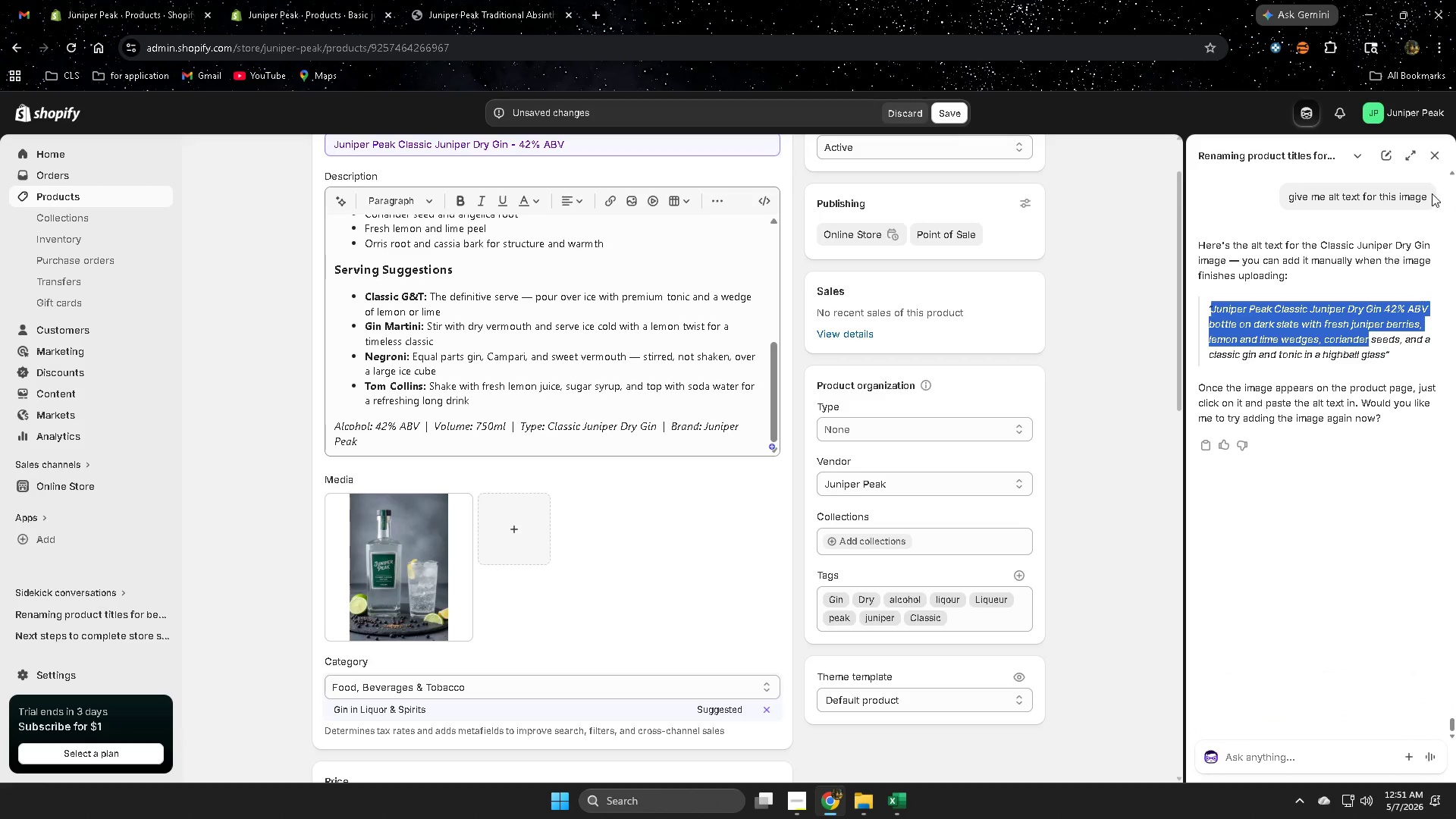 
key(Control+C)
 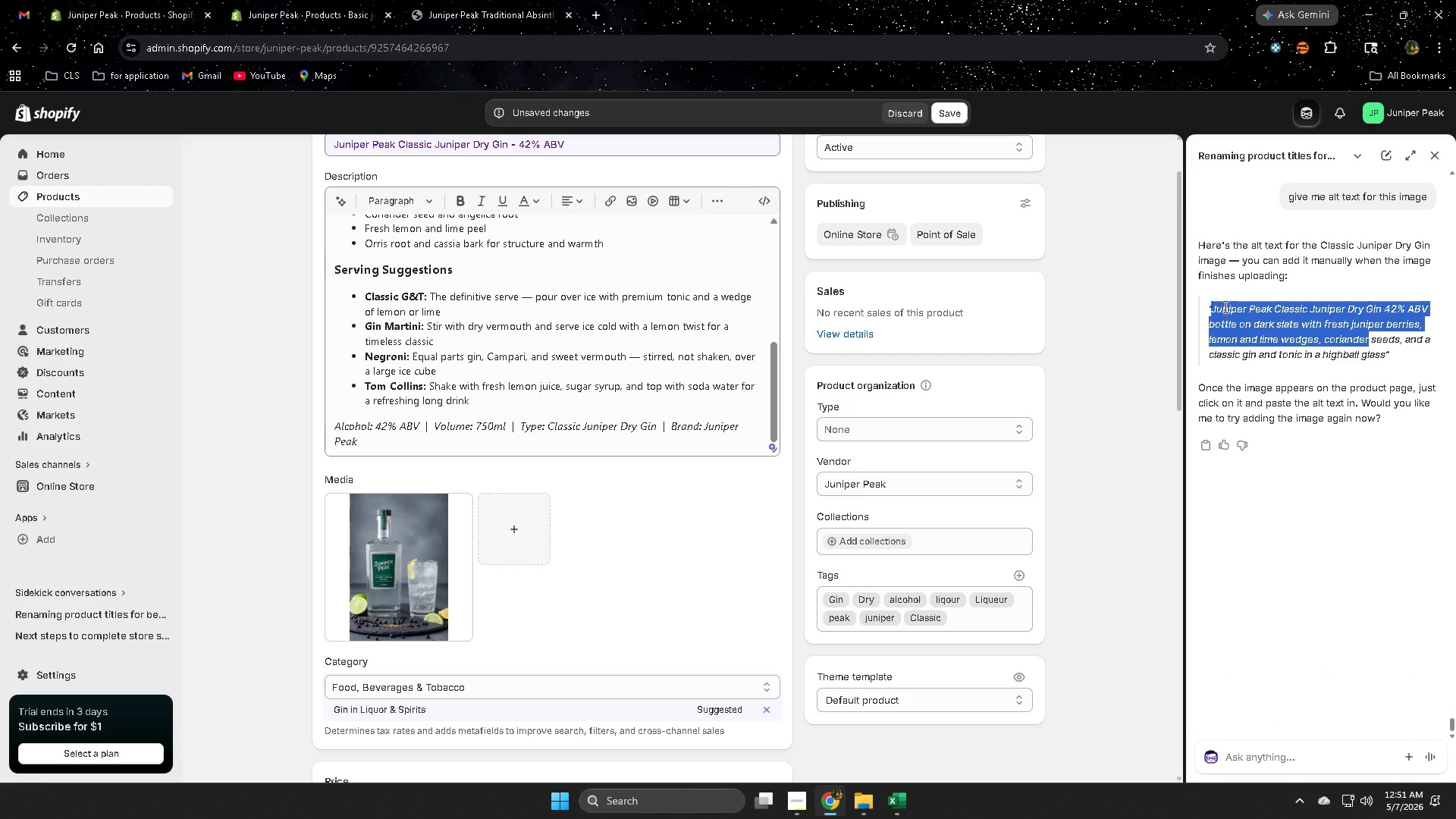 
left_click([1219, 312])
 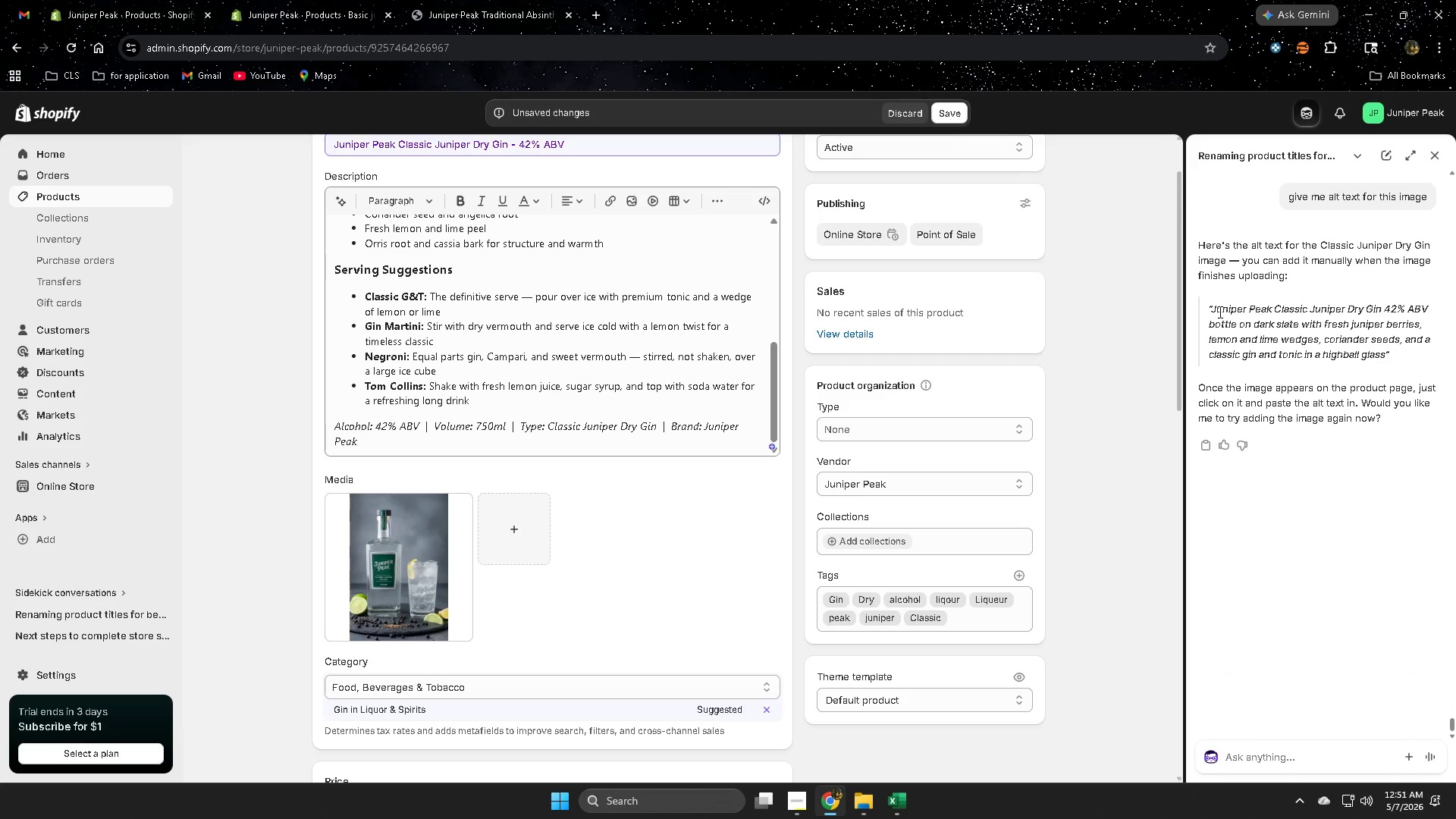 
left_click_drag(start_coordinate=[1219, 312], to_coordinate=[1367, 362])
 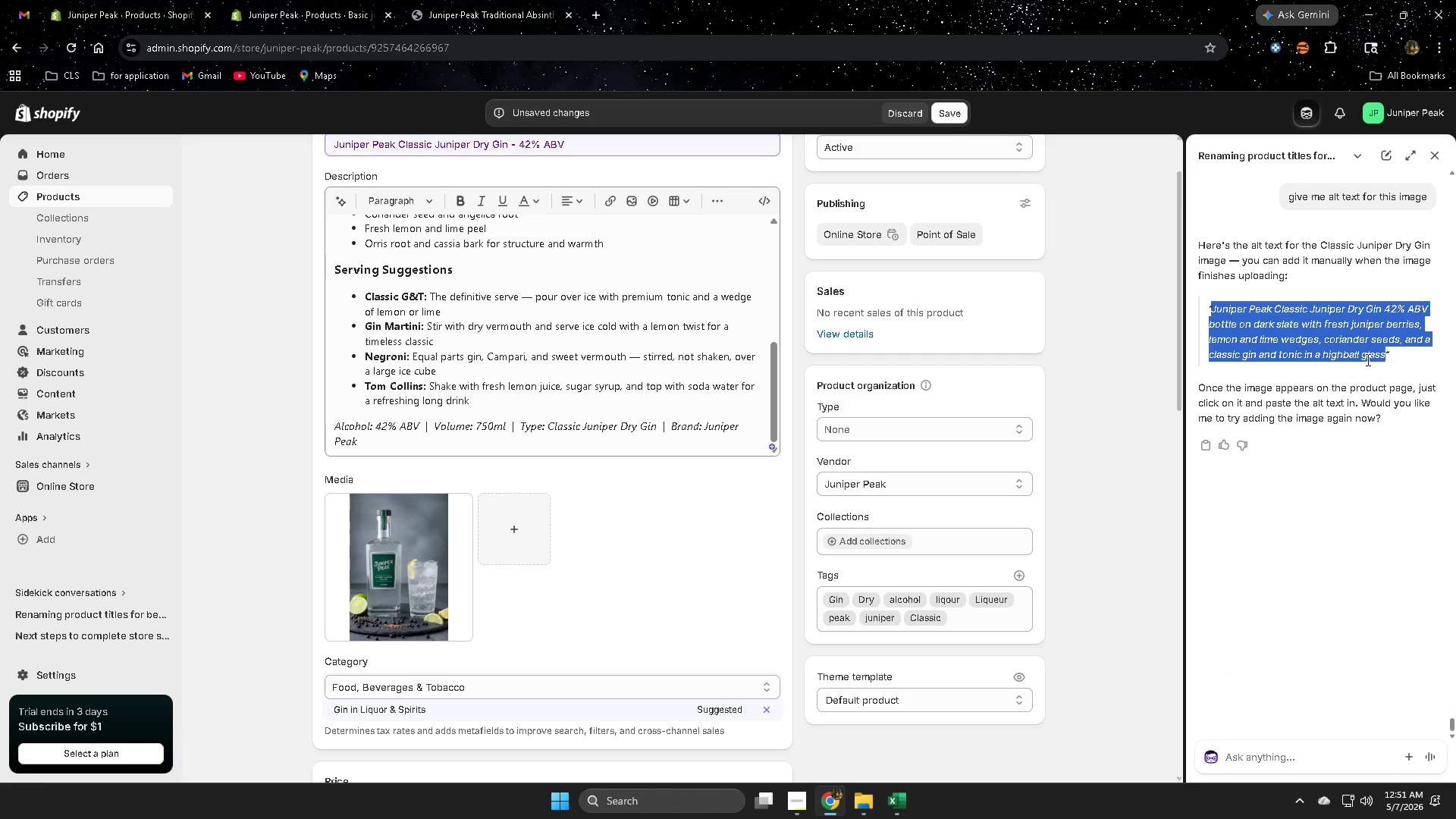 
key(Control+ControlLeft)
 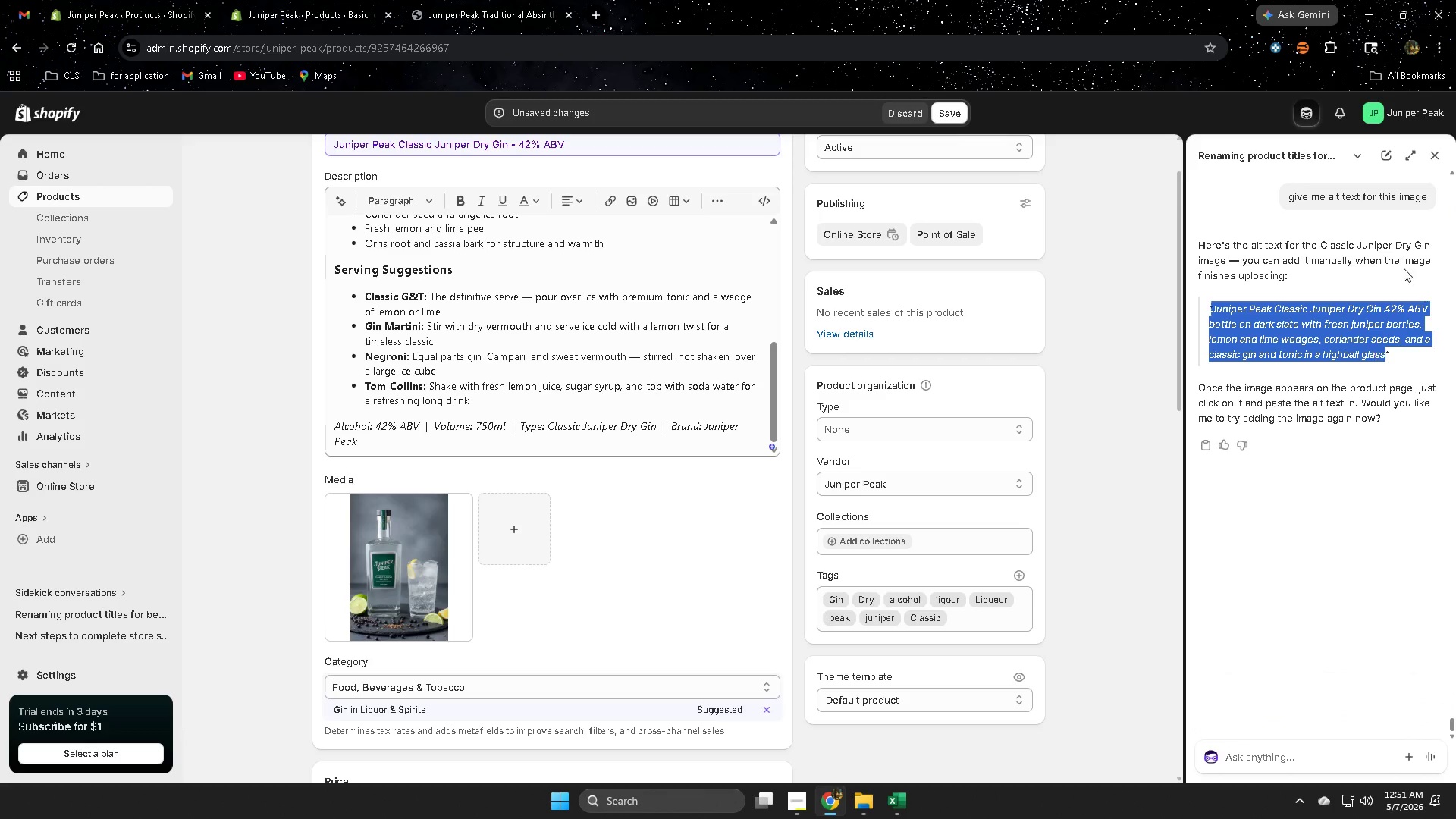 
key(Control+C)
 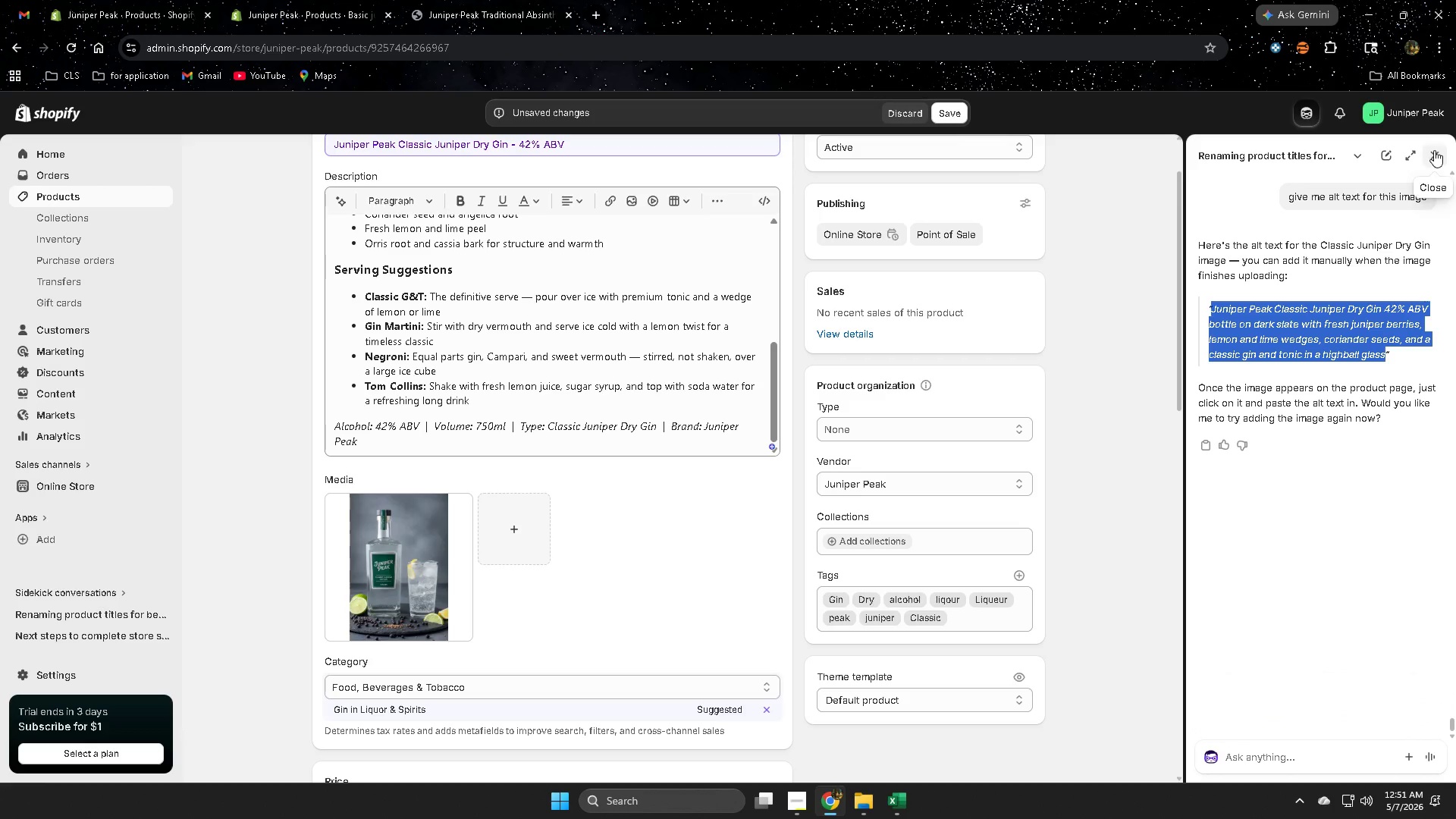 
left_click([1433, 150])
 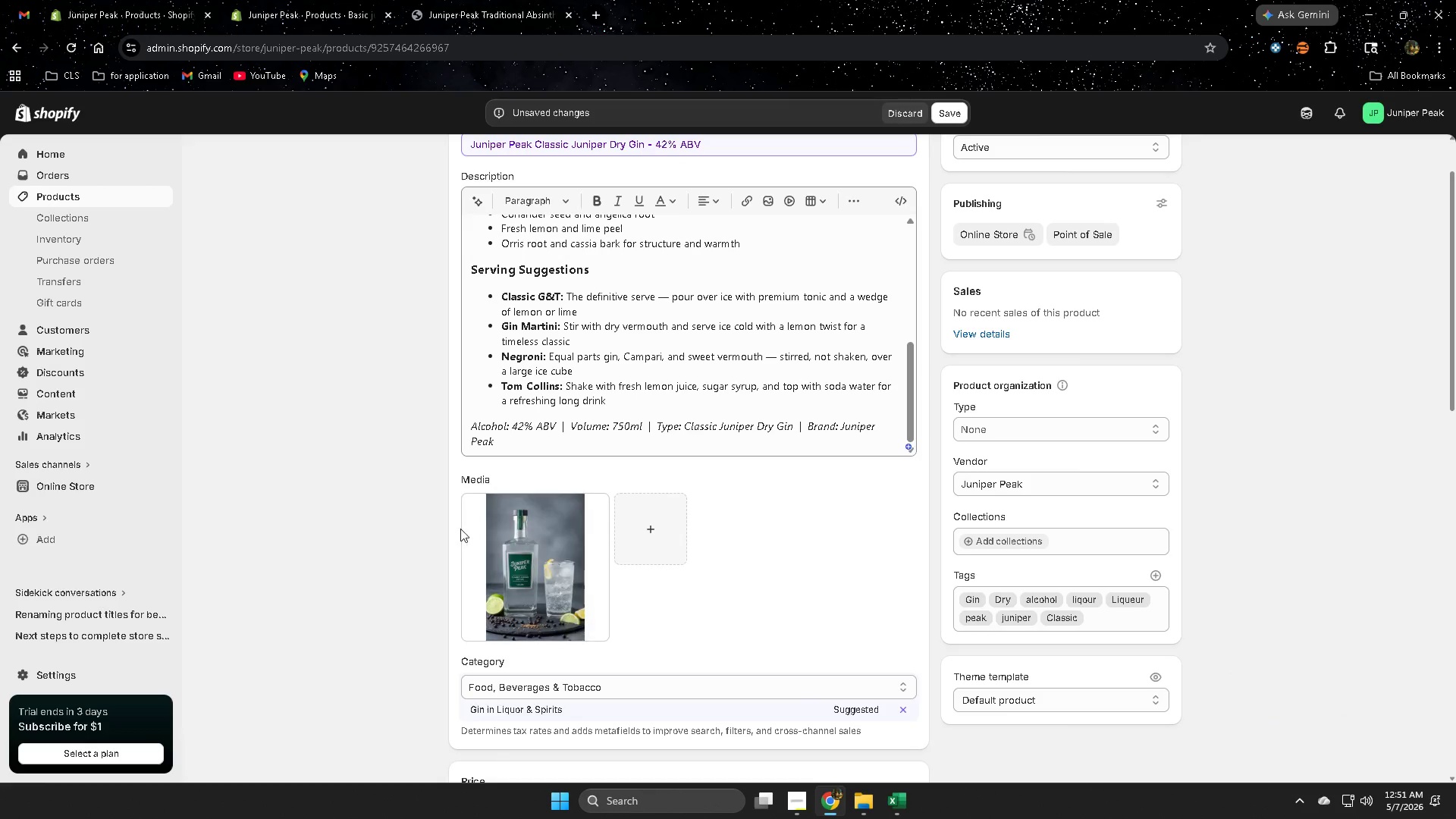 
left_click([540, 557])
 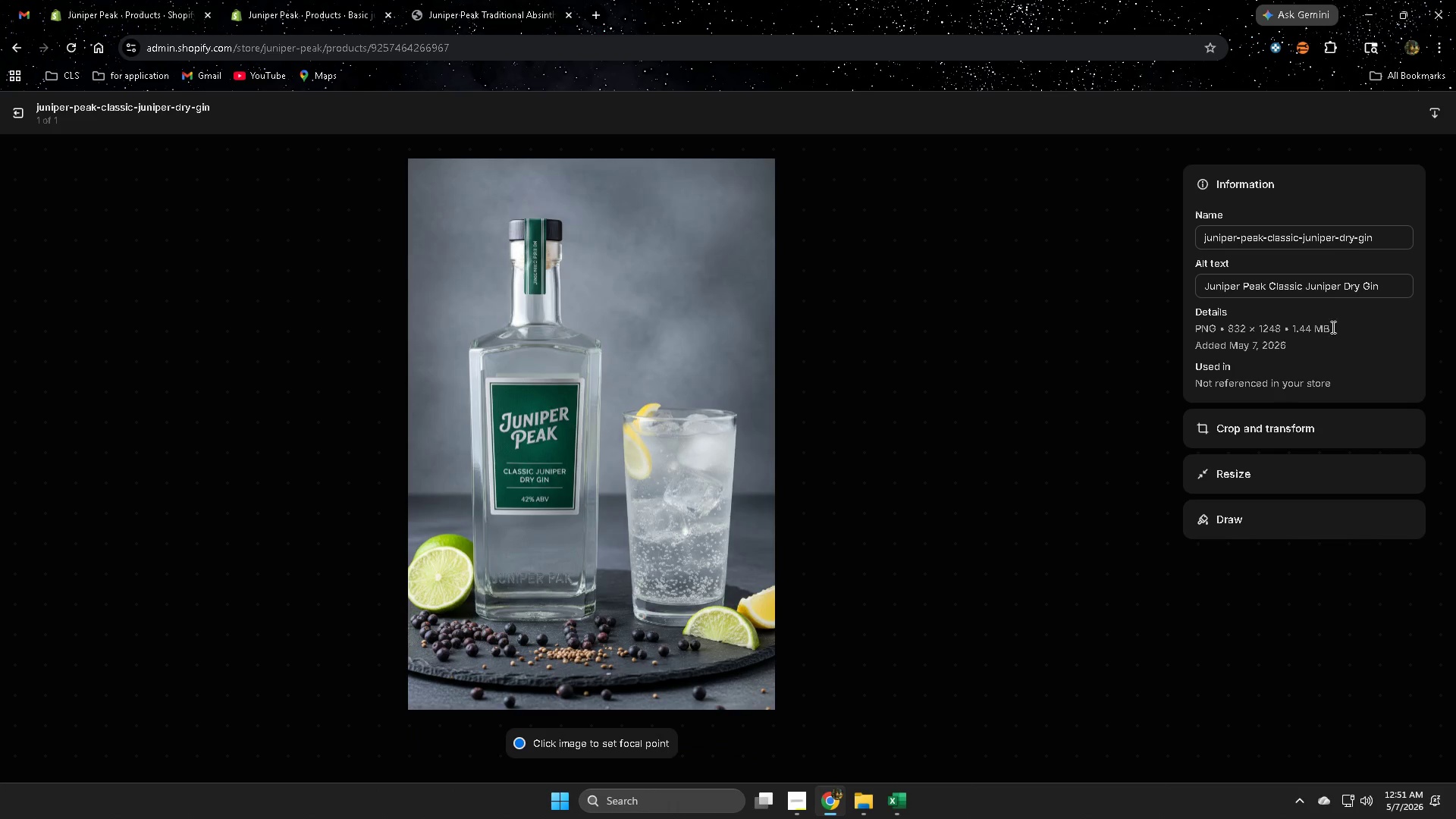 
double_click([1388, 290])
 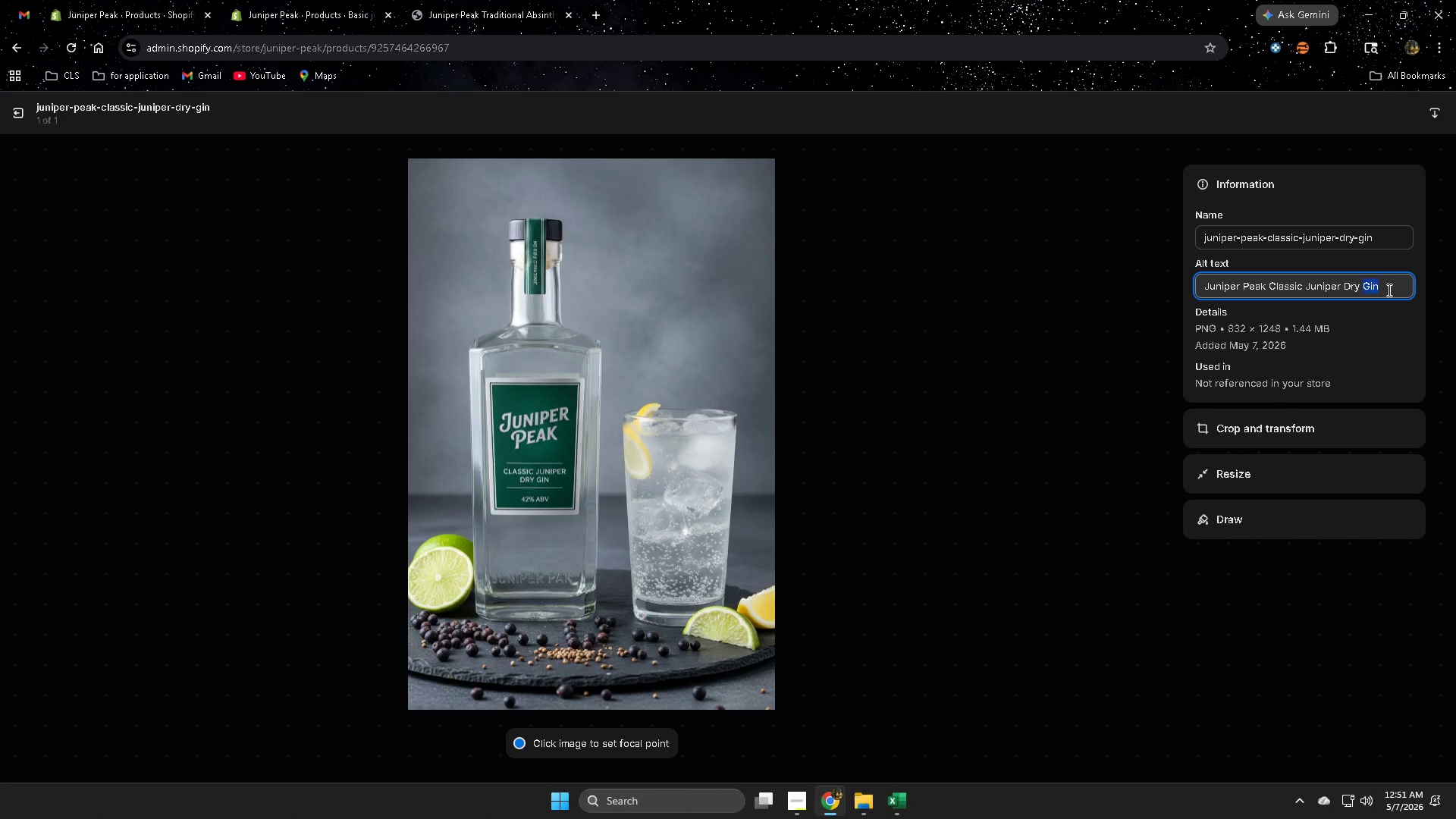 
triple_click([1388, 290])
 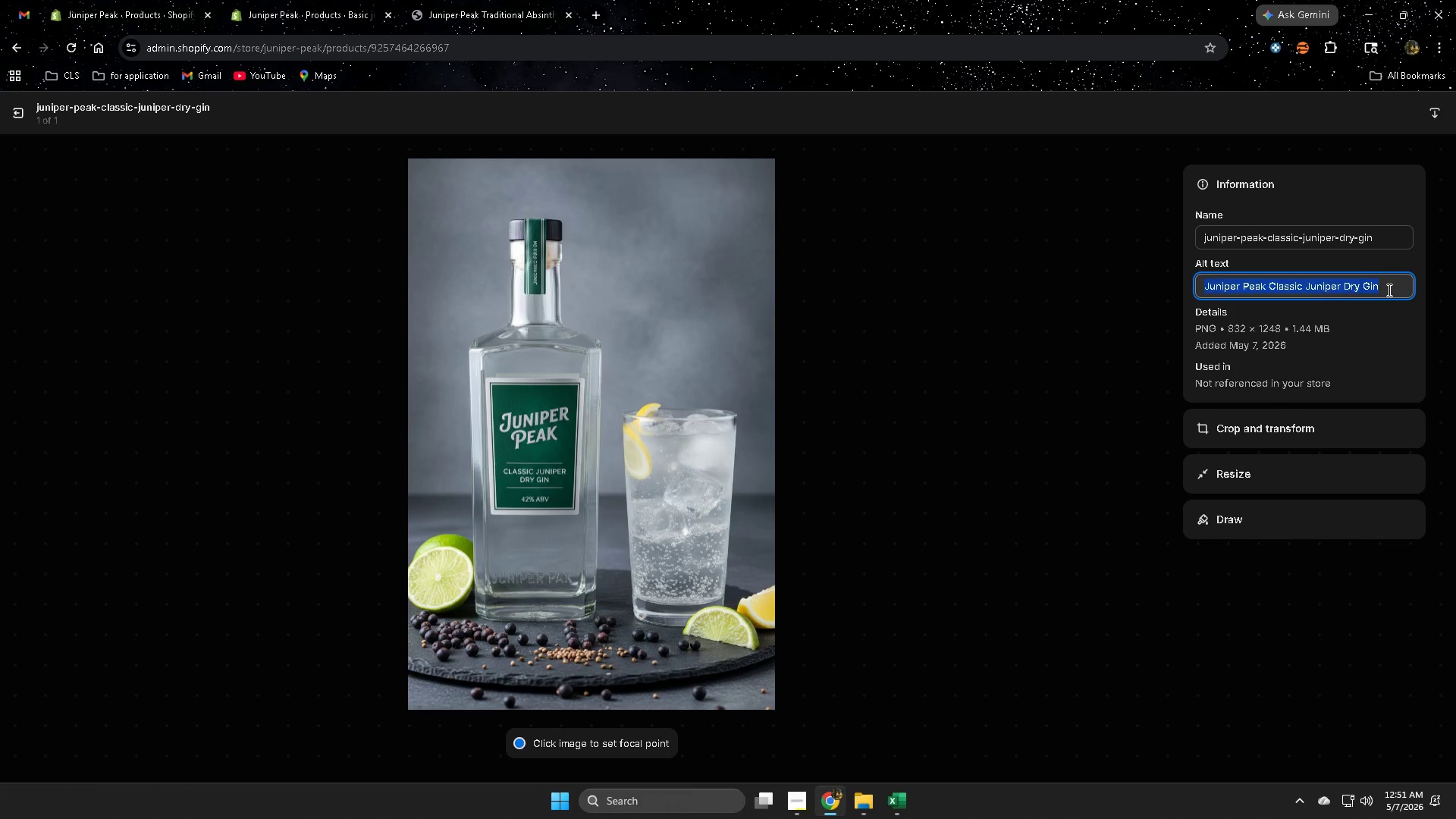 
key(Control+ControlLeft)
 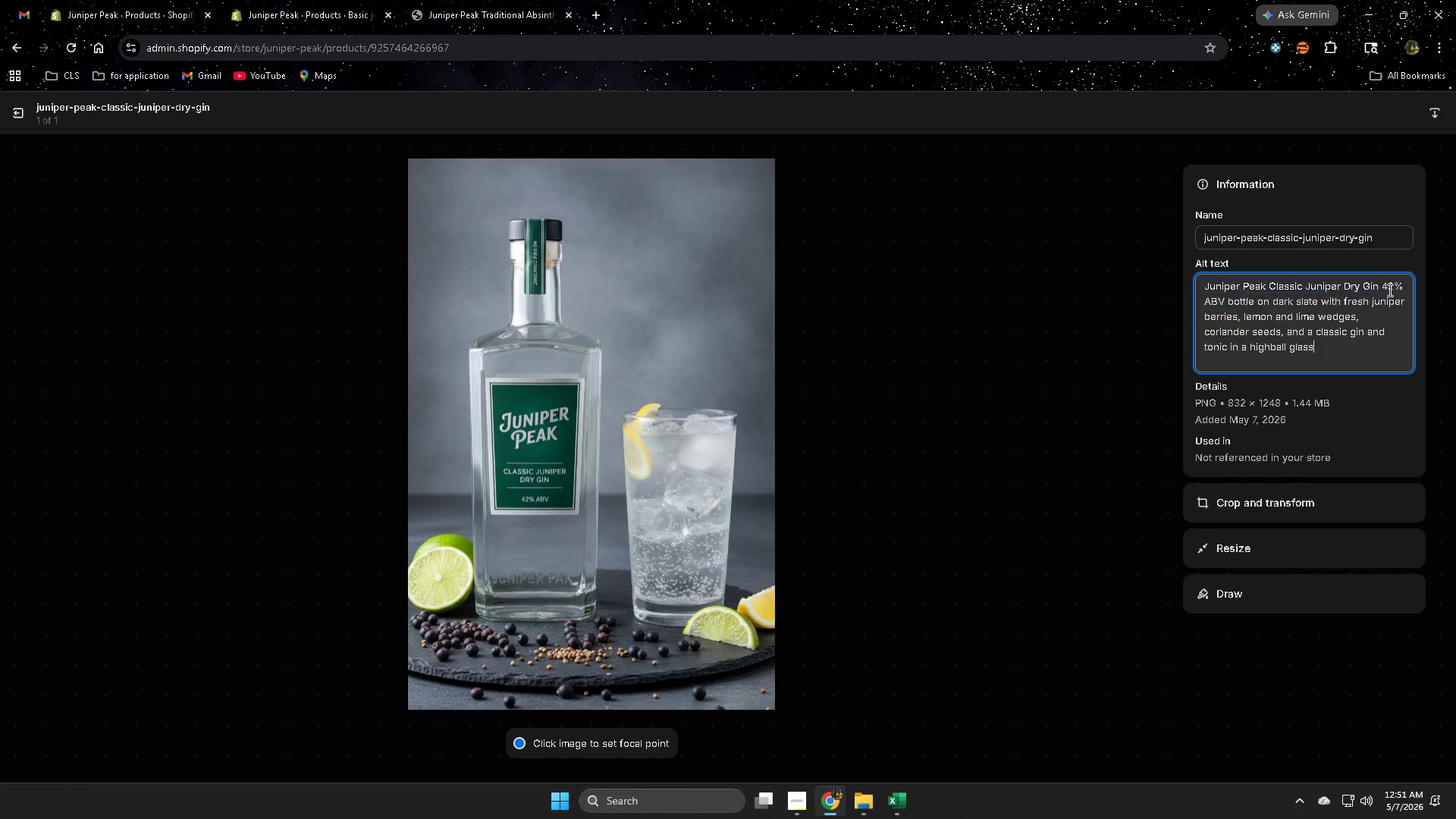 
key(Control+V)
 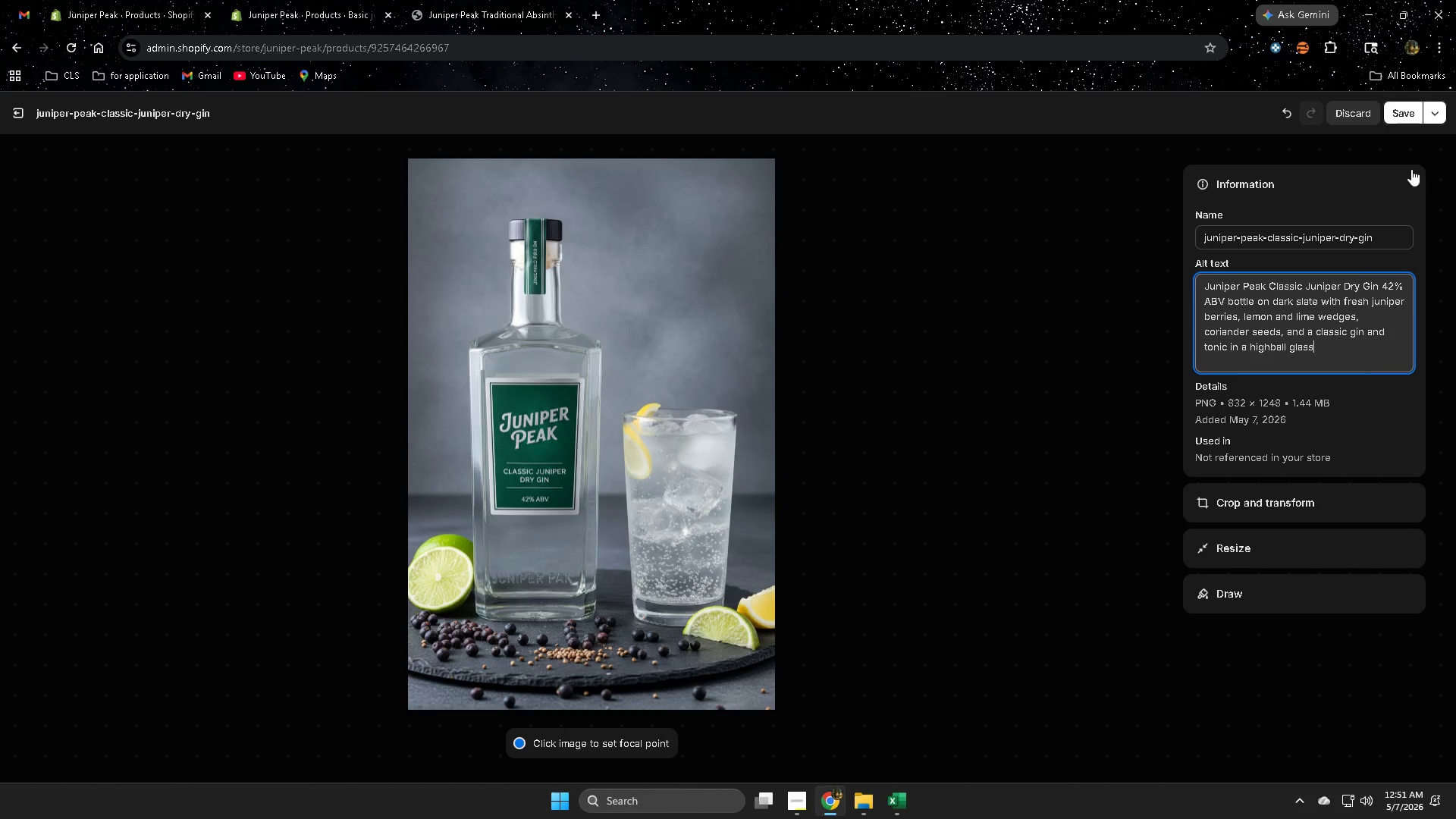 
left_click([1402, 118])
 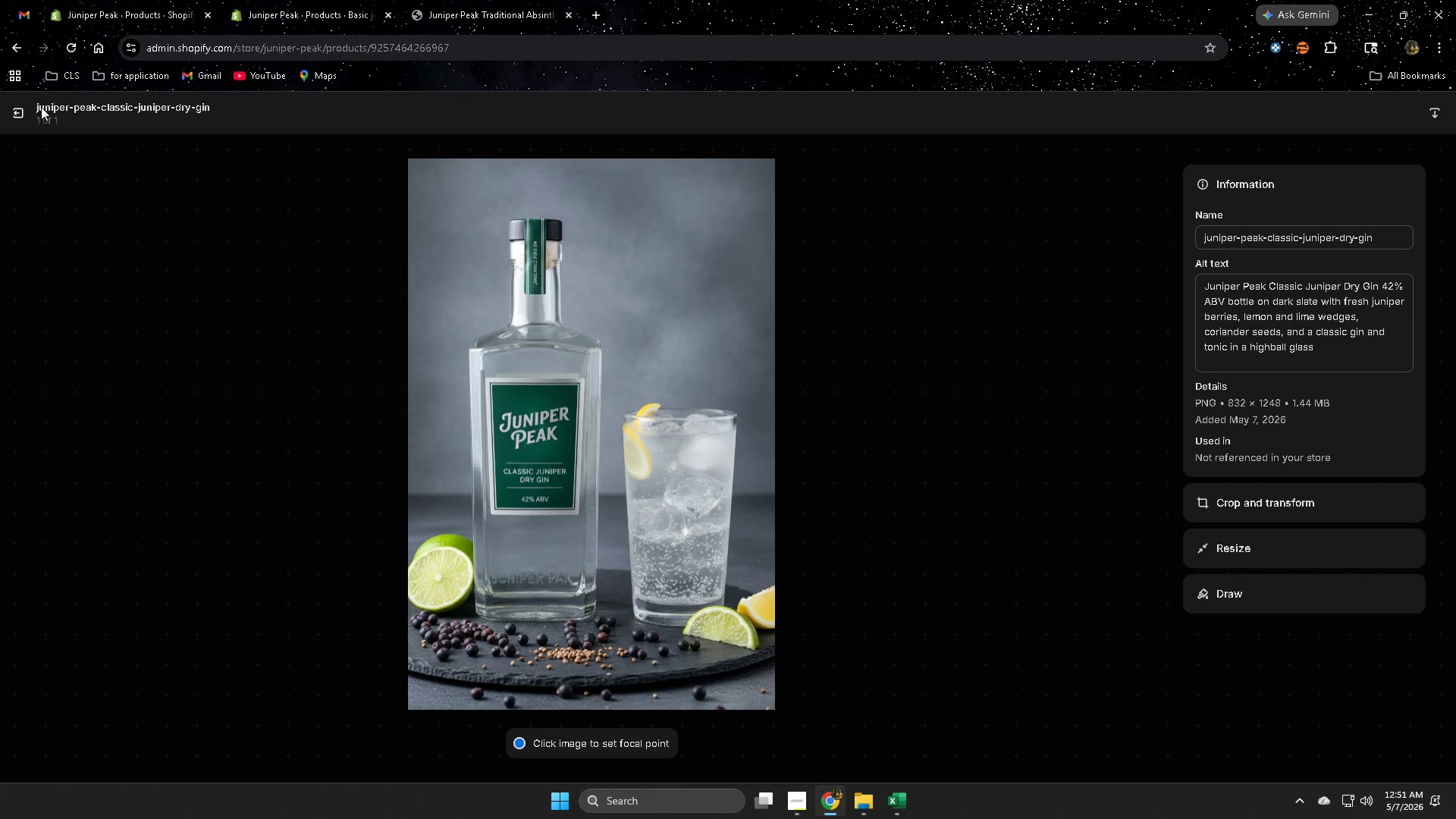 
wait(6.0)
 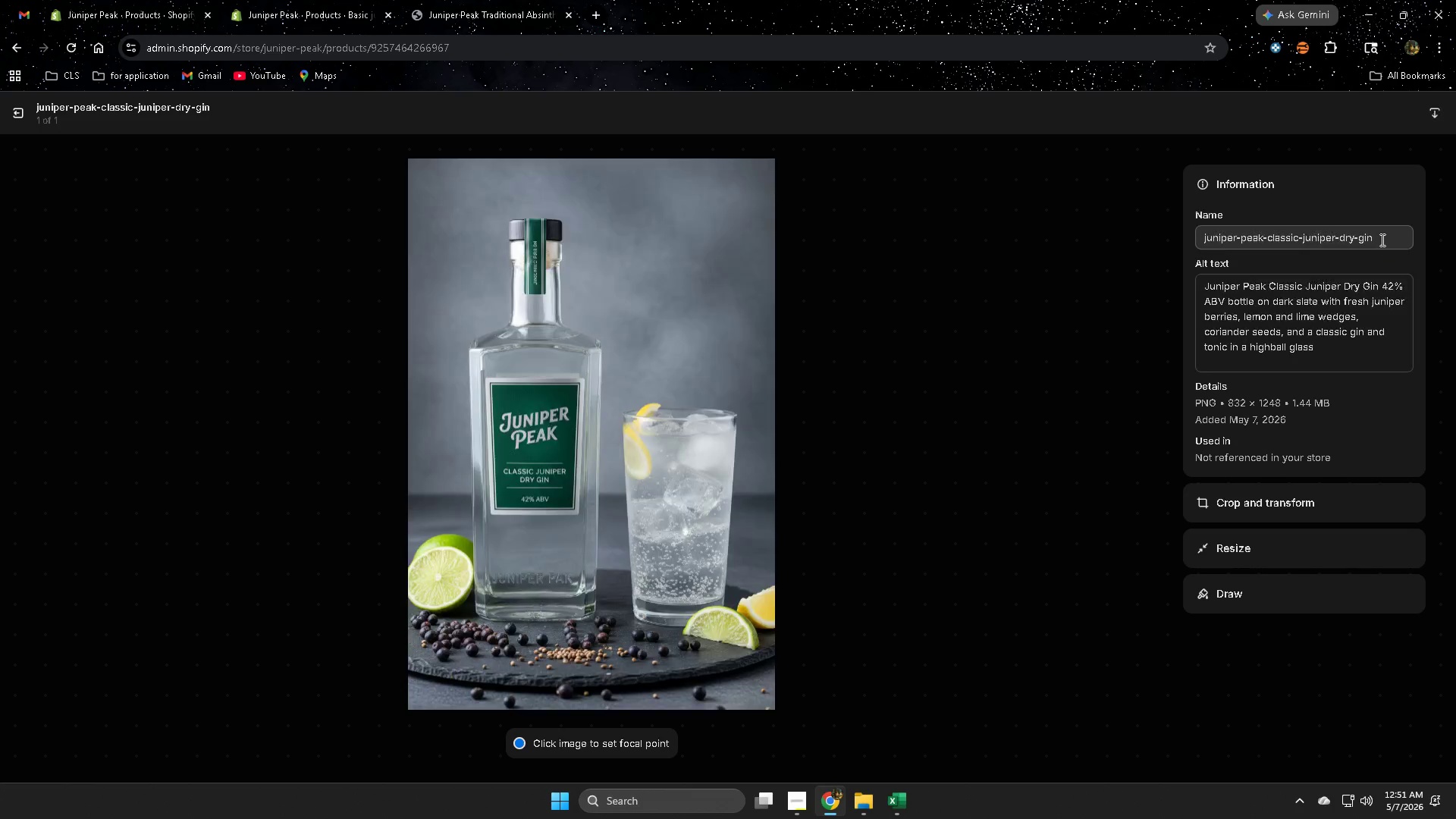 
left_click([21, 116])
 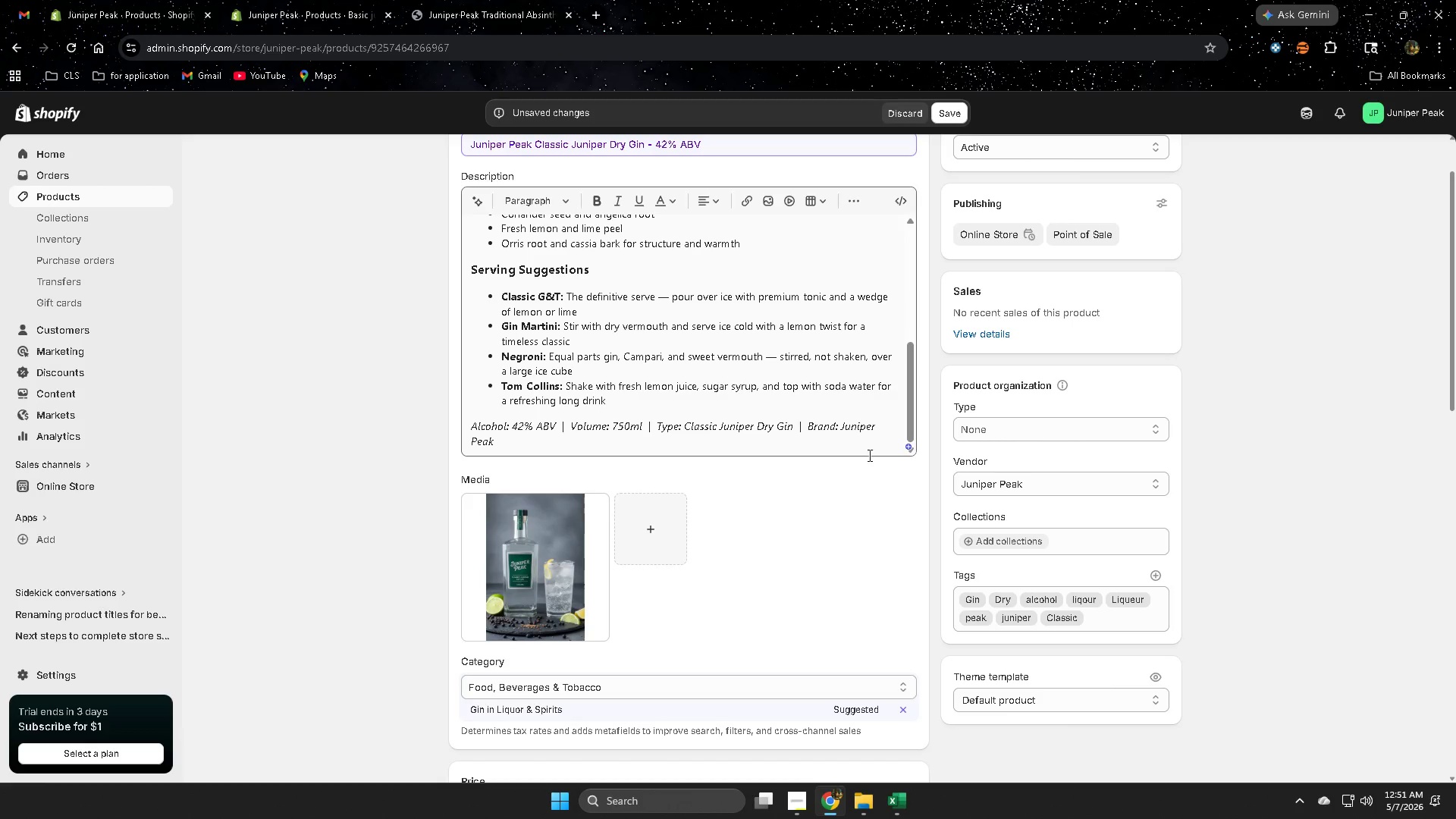 
scroll: coordinate [849, 486], scroll_direction: down, amount: 6.0
 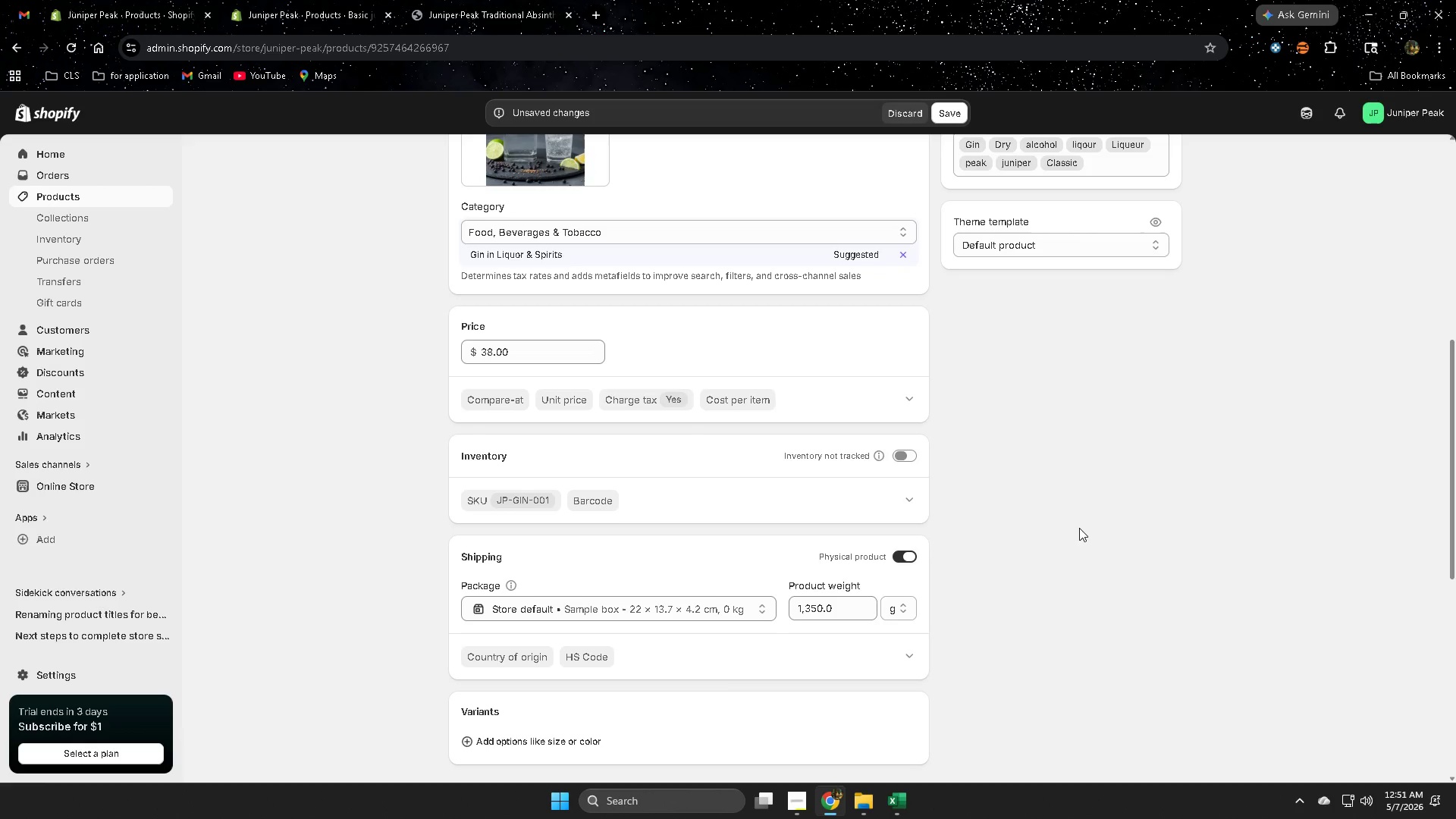 
wait(5.08)
 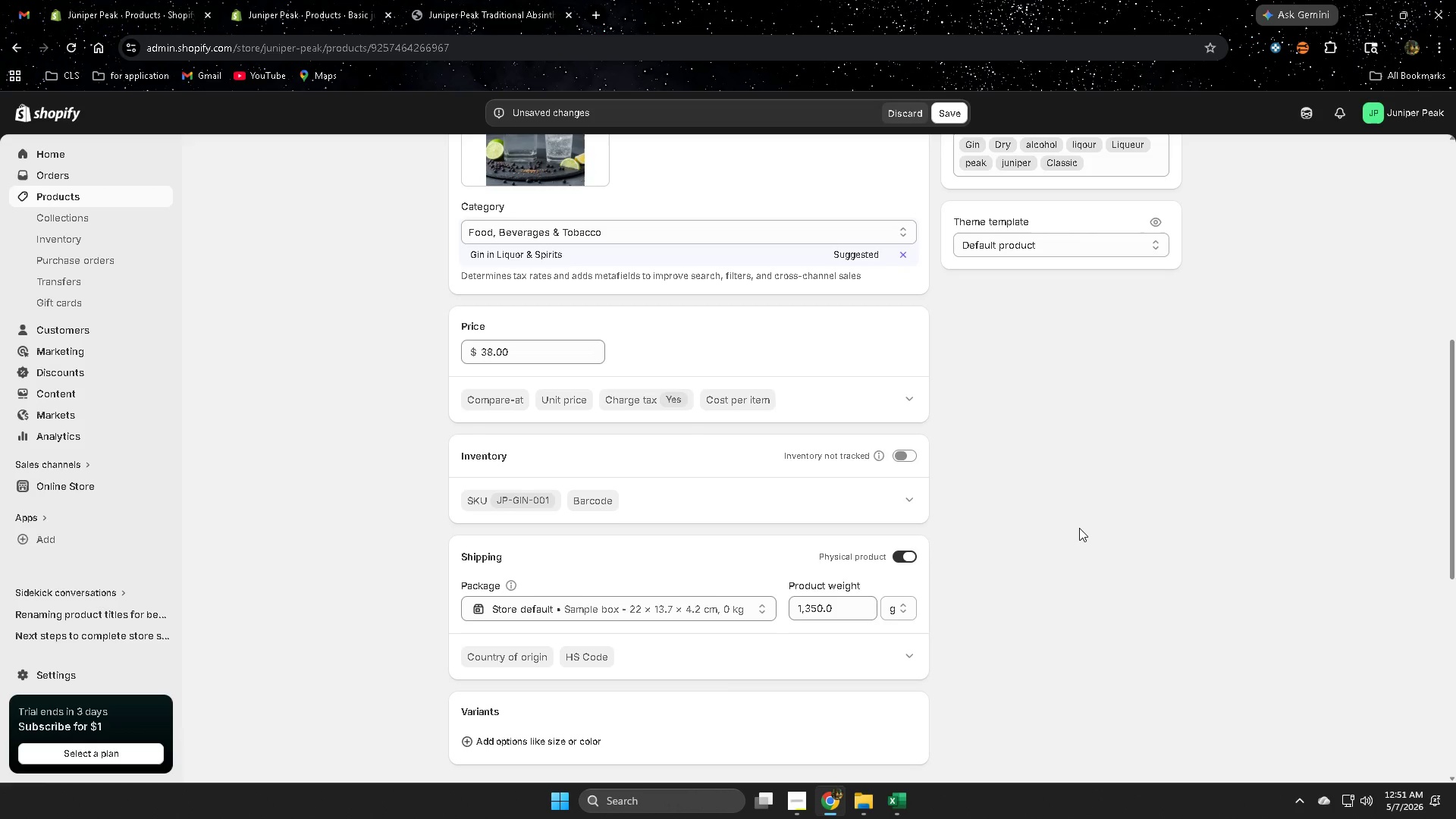 
left_click([494, 256])
 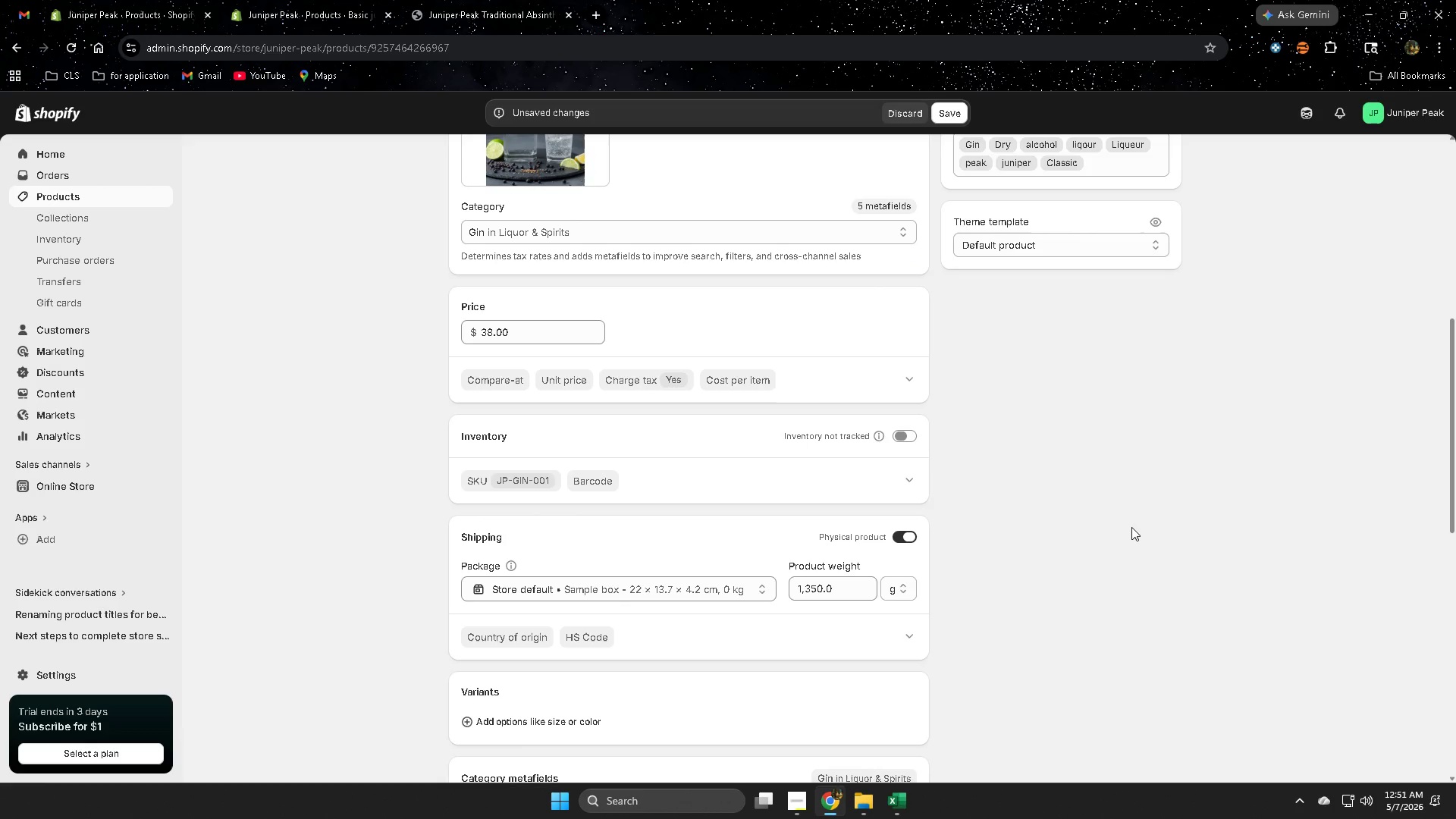 
scroll: coordinate [1128, 527], scroll_direction: down, amount: 6.0
 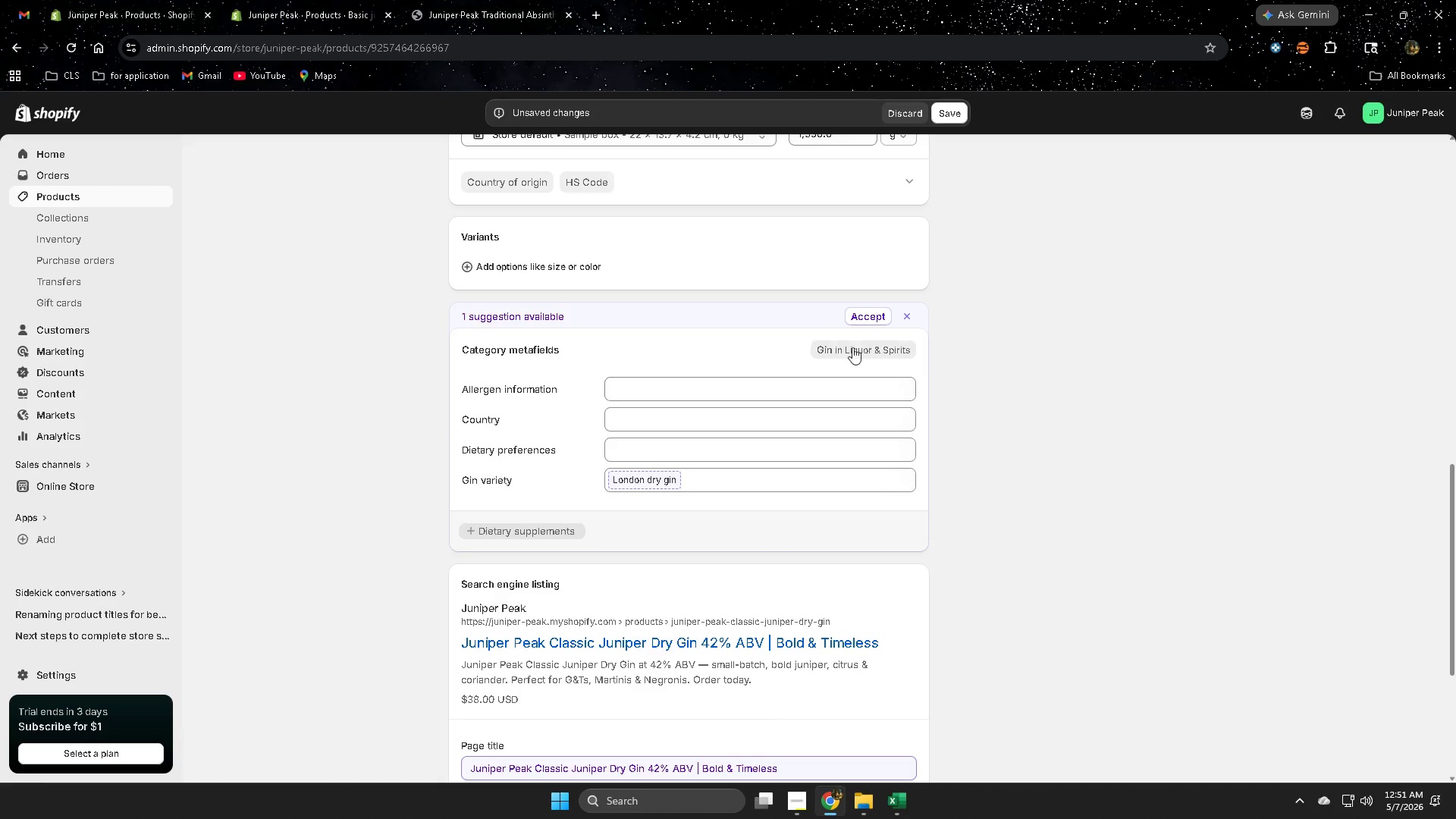 
left_click([871, 320])
 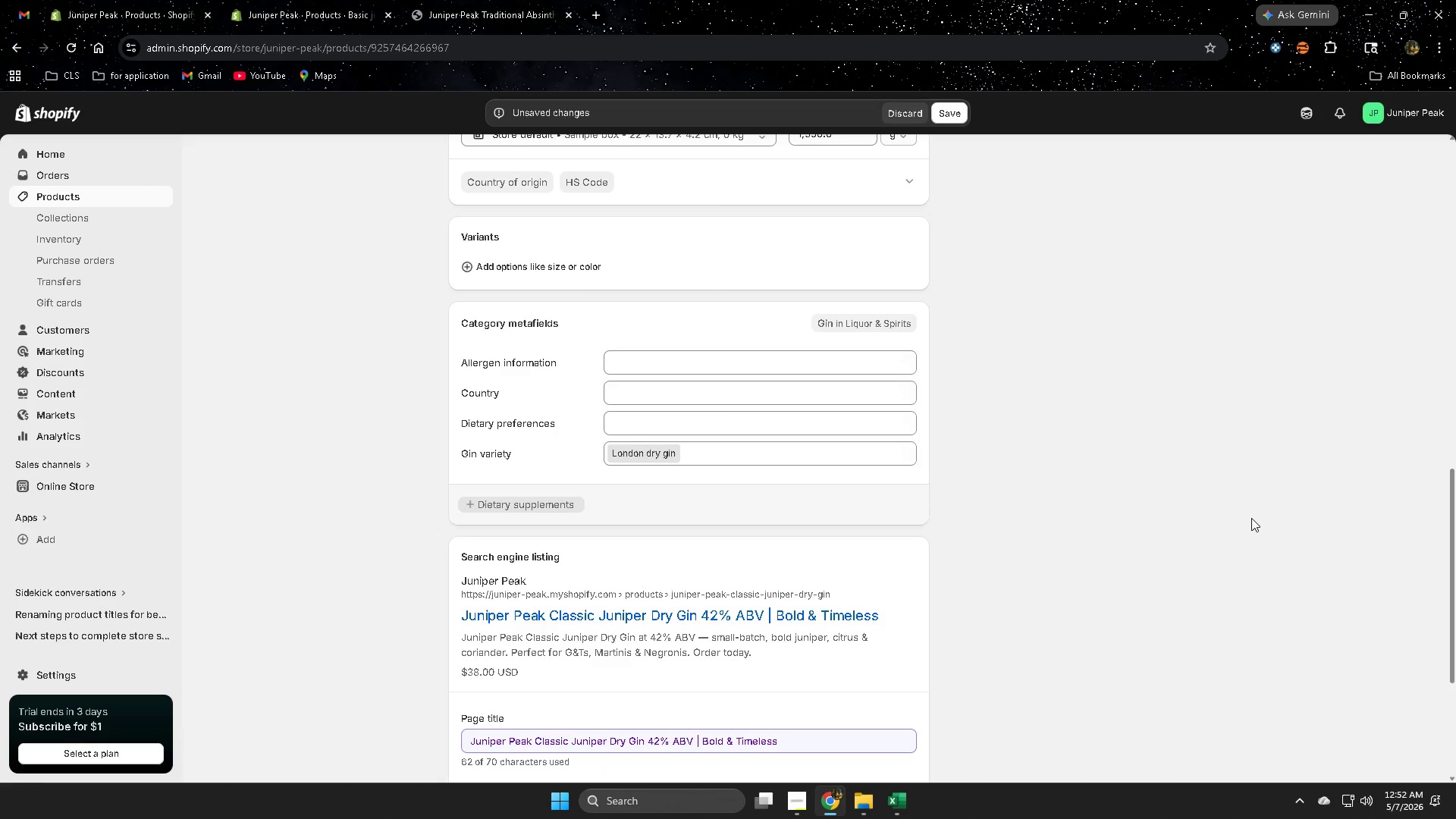 
scroll: coordinate [1222, 525], scroll_direction: up, amount: 18.0
 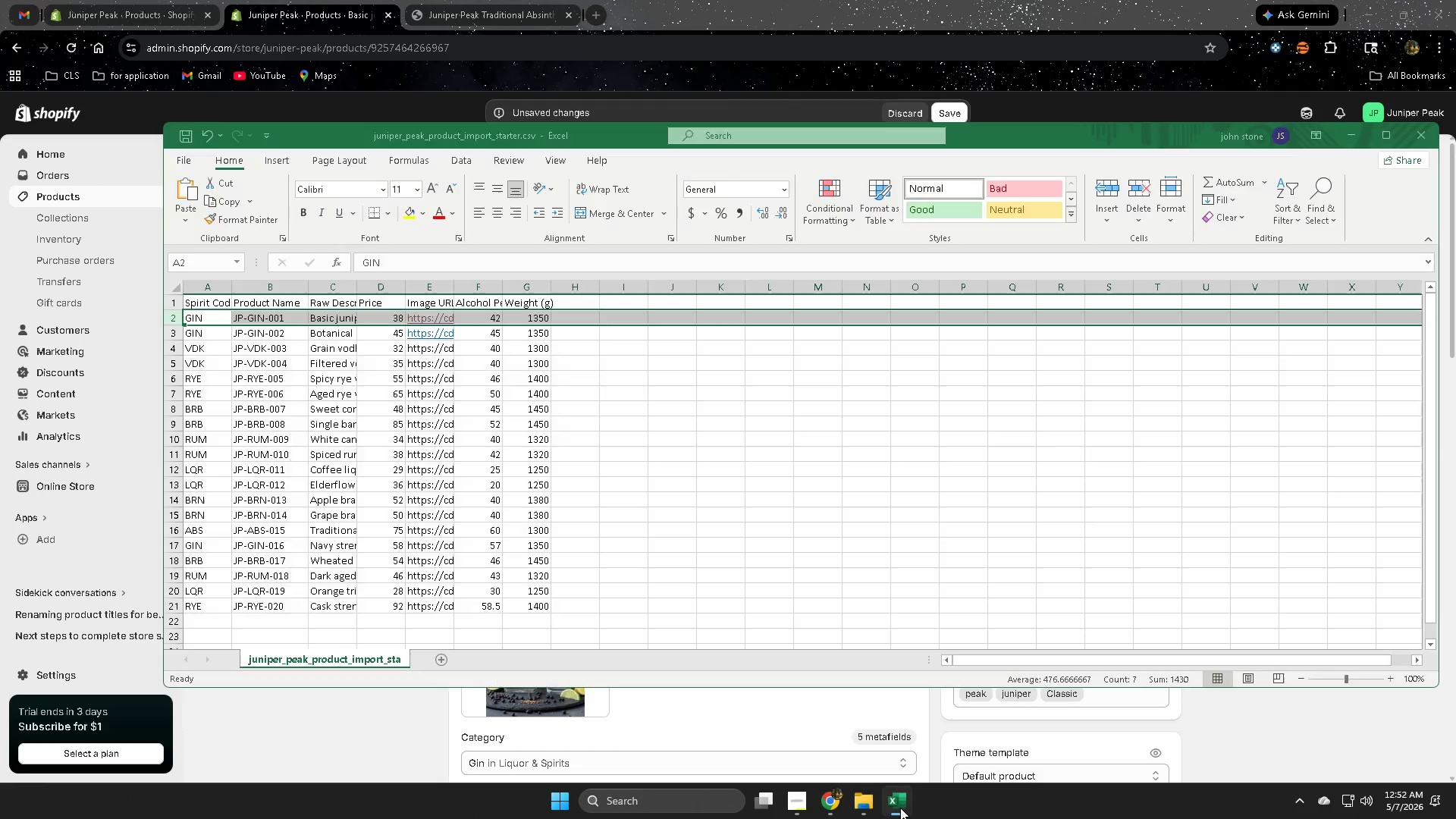 
left_click([965, 0])
 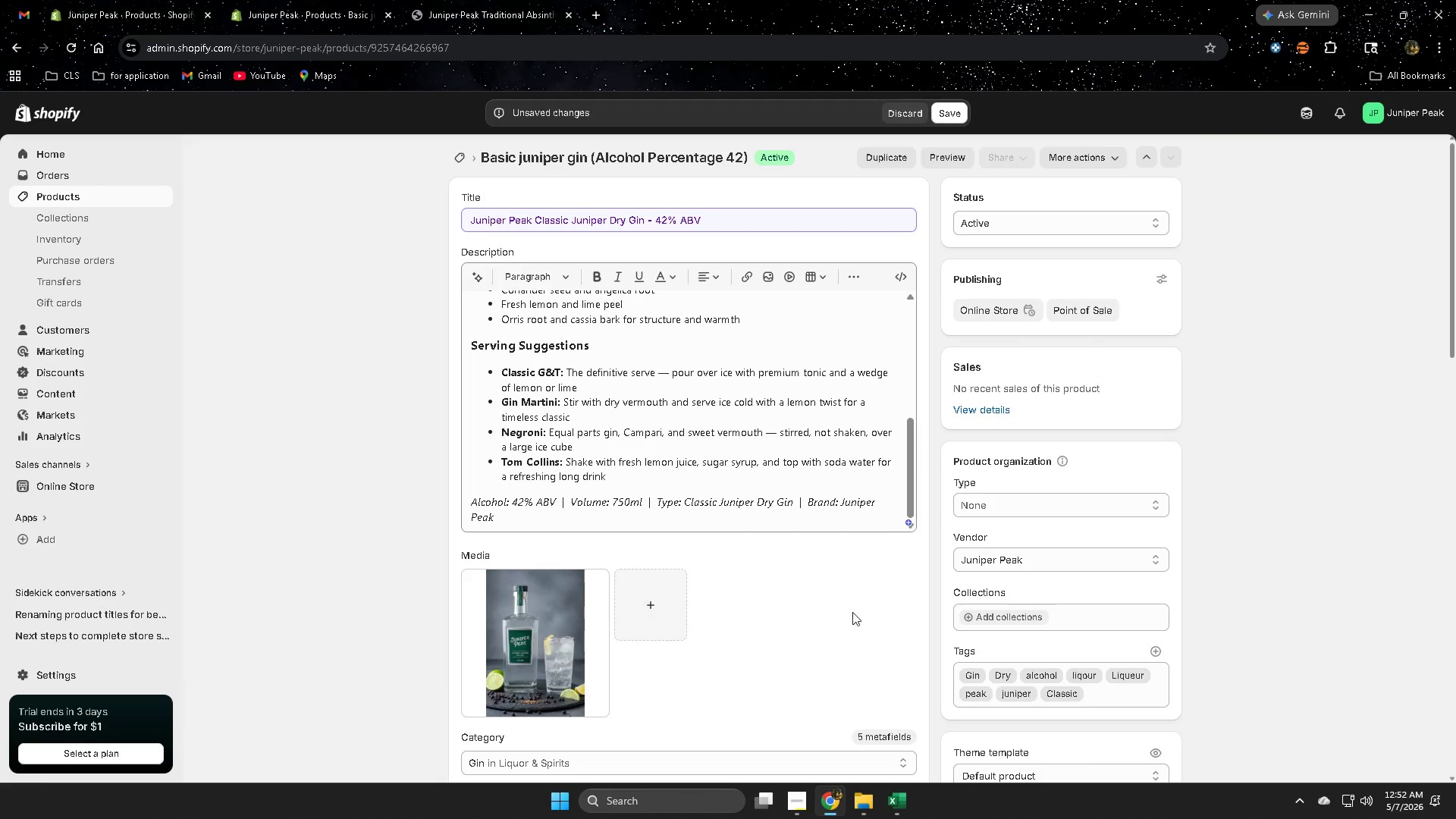 
scroll: coordinate [1257, 713], scroll_direction: down, amount: 7.0
 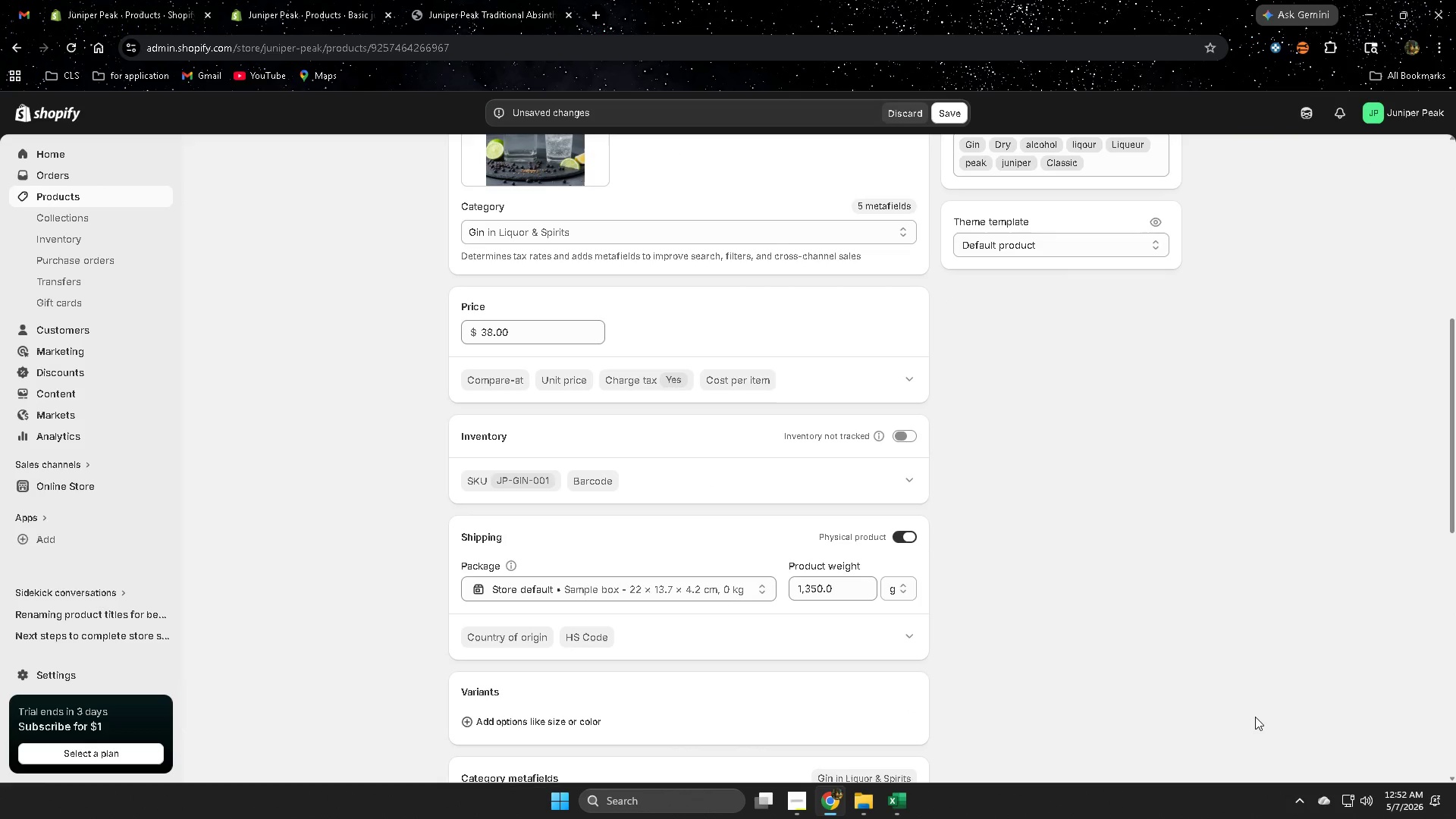 
scroll: coordinate [882, 420], scroll_direction: up, amount: 11.0
 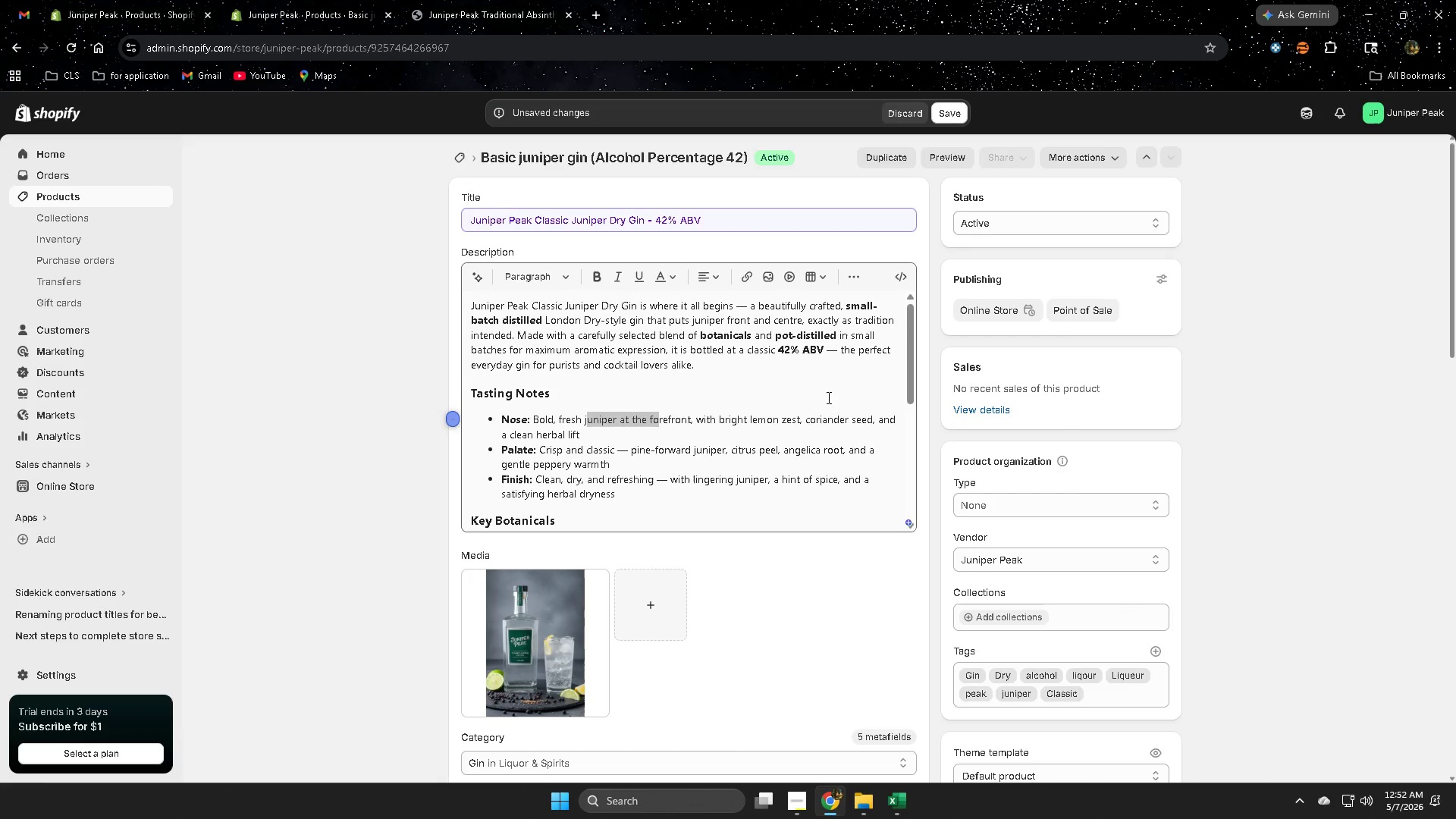 
left_click([827, 389])
 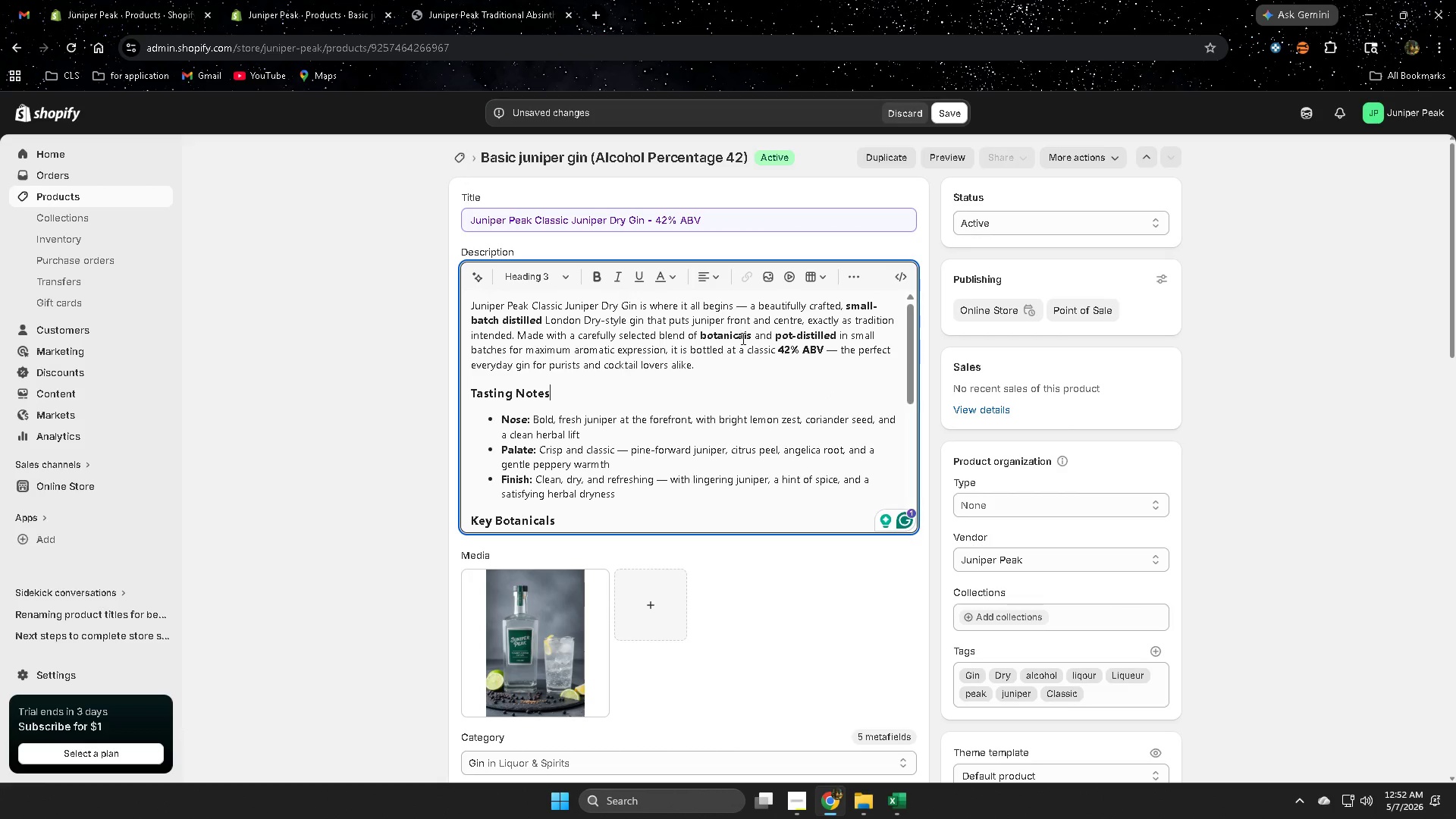 
scroll: coordinate [353, 395], scroll_direction: down, amount: 19.0
 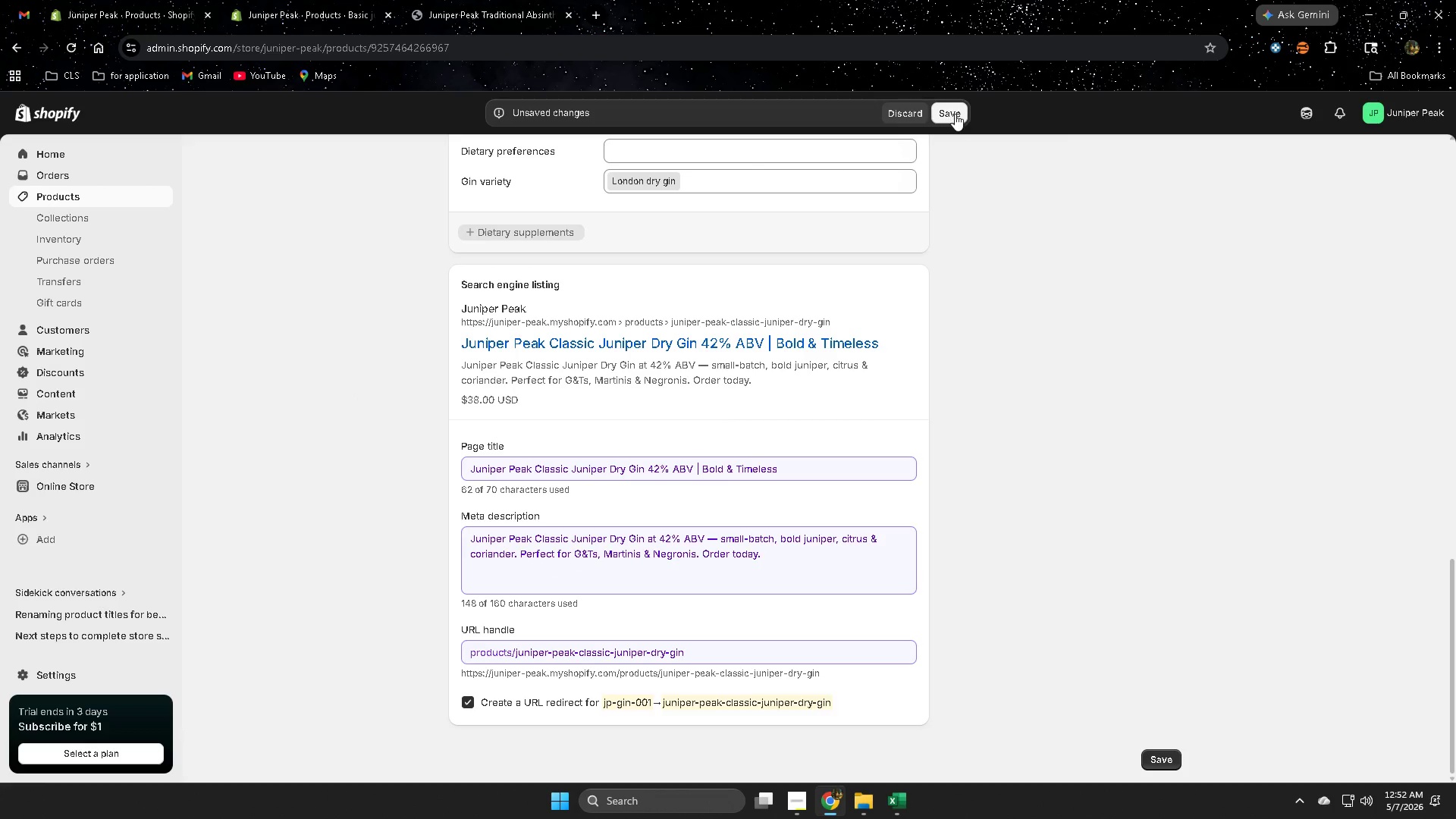 
scroll: coordinate [1188, 477], scroll_direction: up, amount: 12.0
 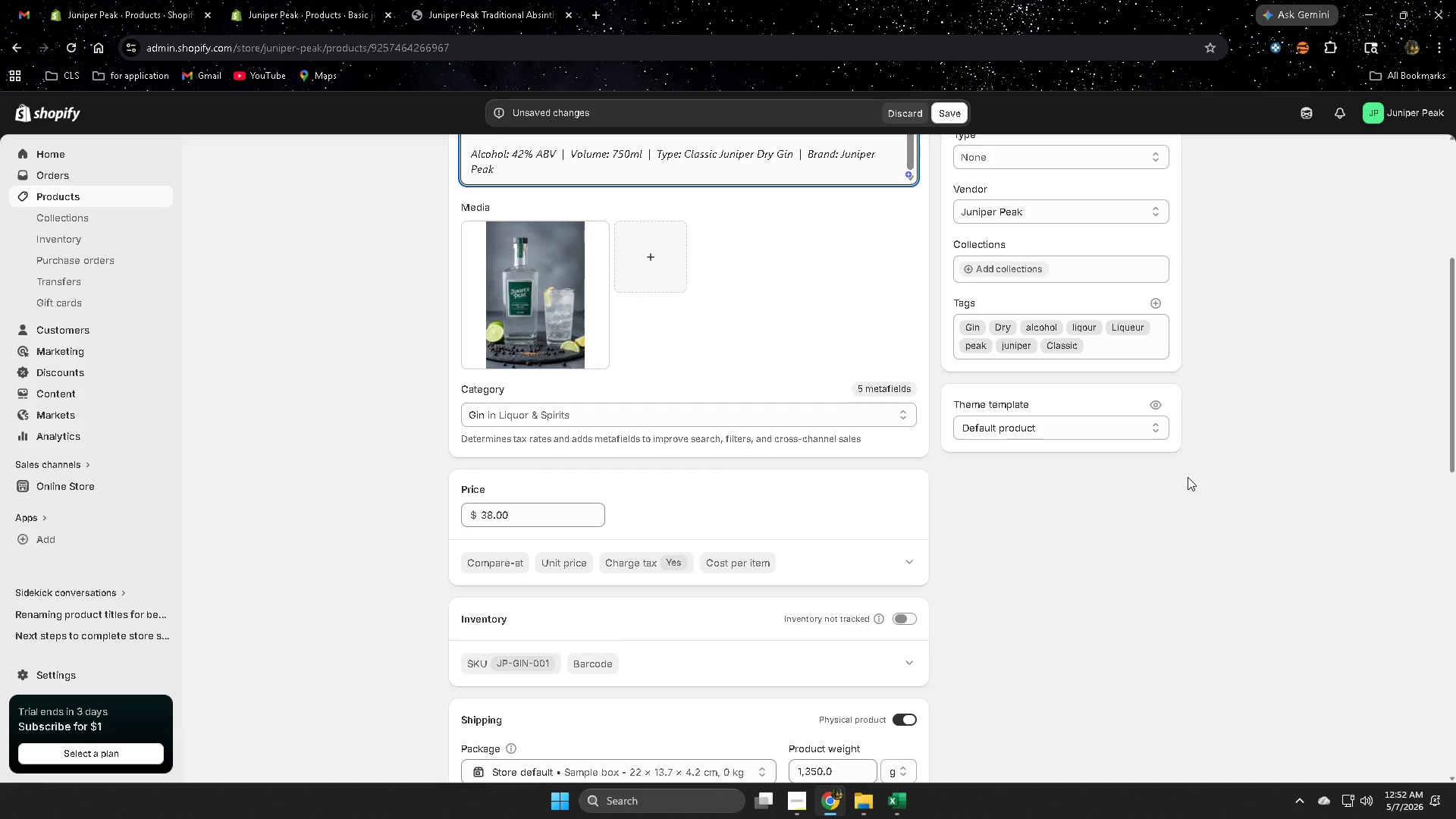 
scroll: coordinate [1182, 478], scroll_direction: down, amount: 11.0
 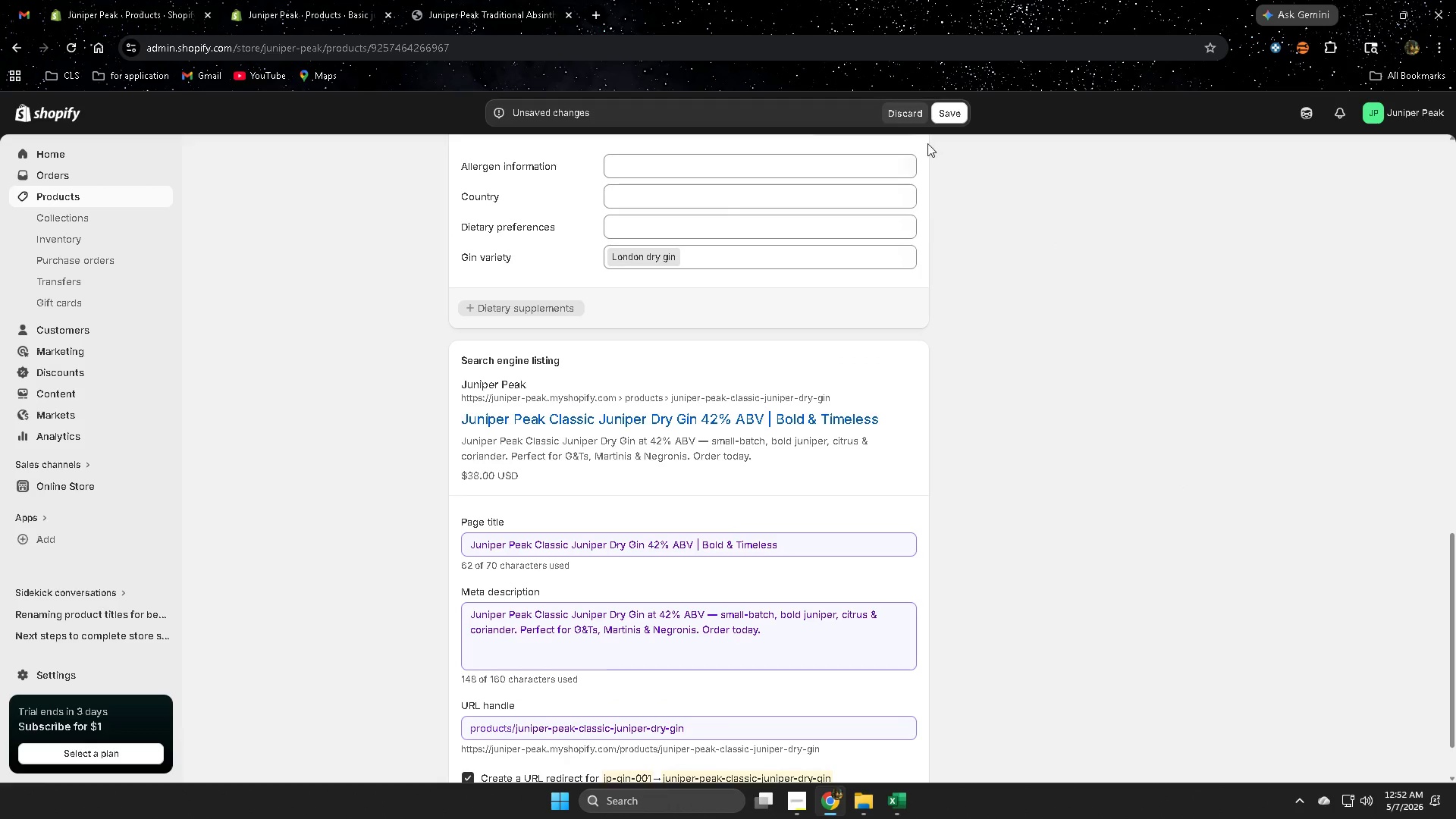 
left_click([952, 115])
 